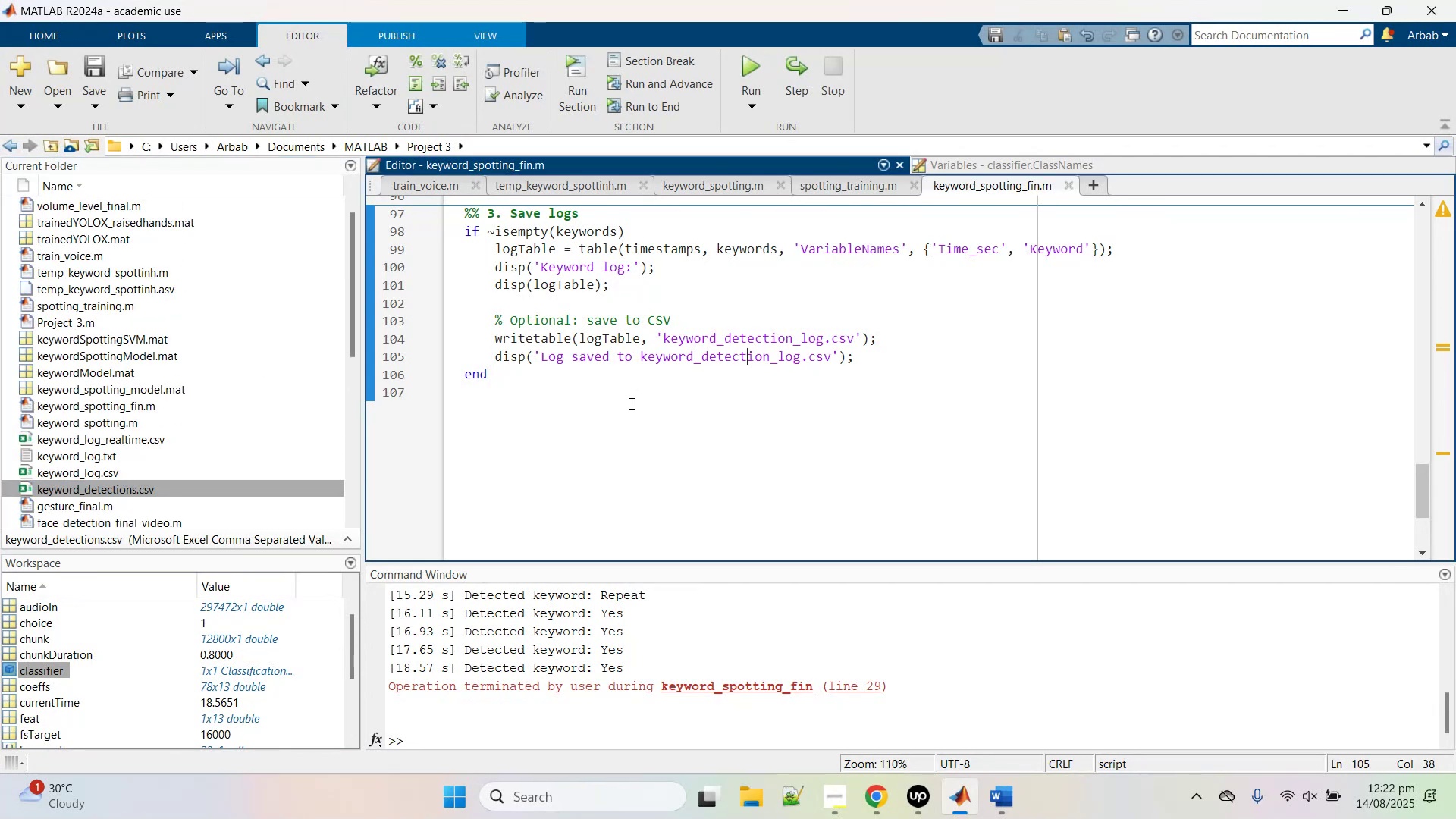 
scroll: coordinate [630, 403], scroll_direction: up, amount: 2.0
 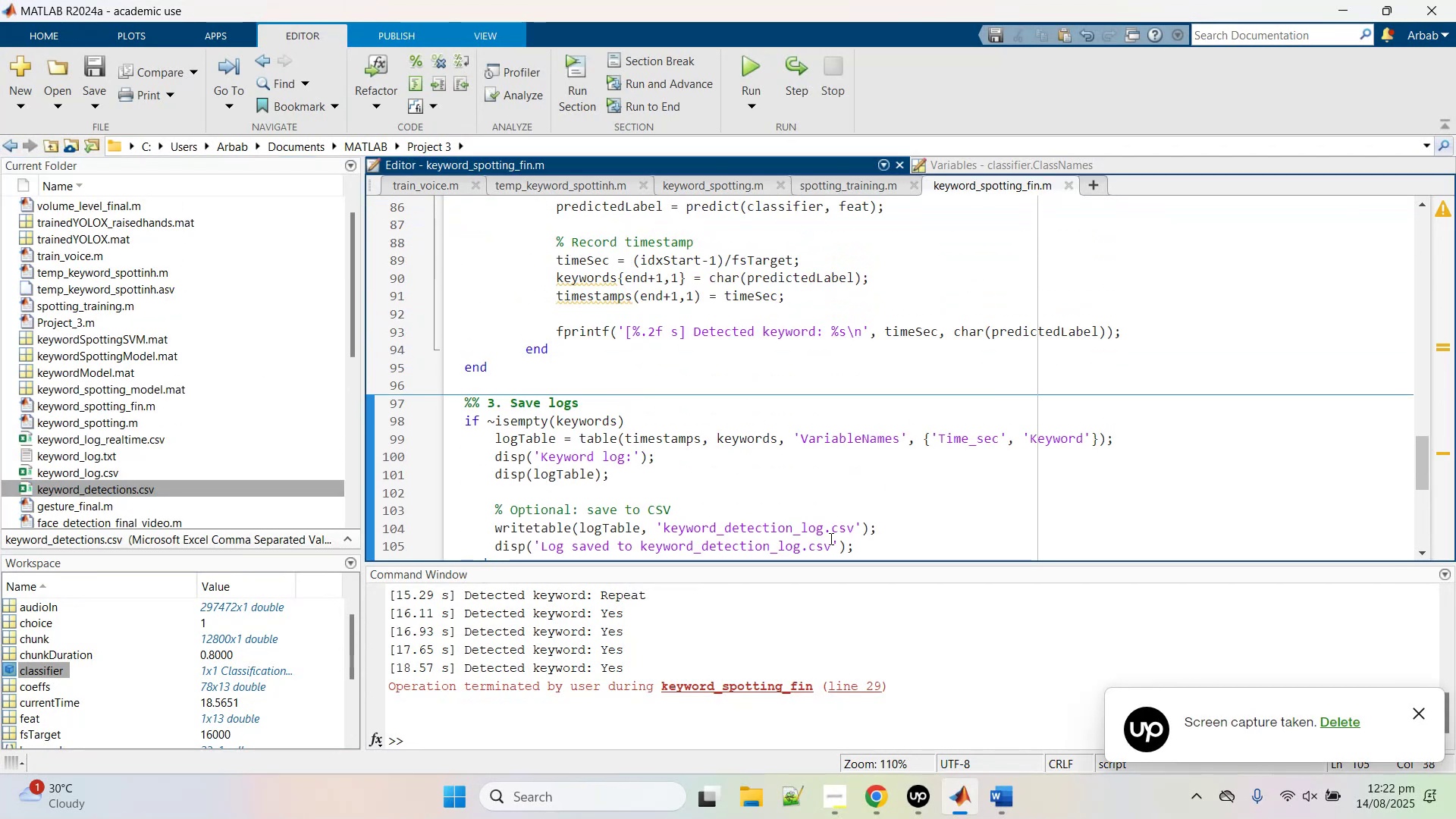 
scroll: coordinate [729, 497], scroll_direction: down, amount: 1.0
 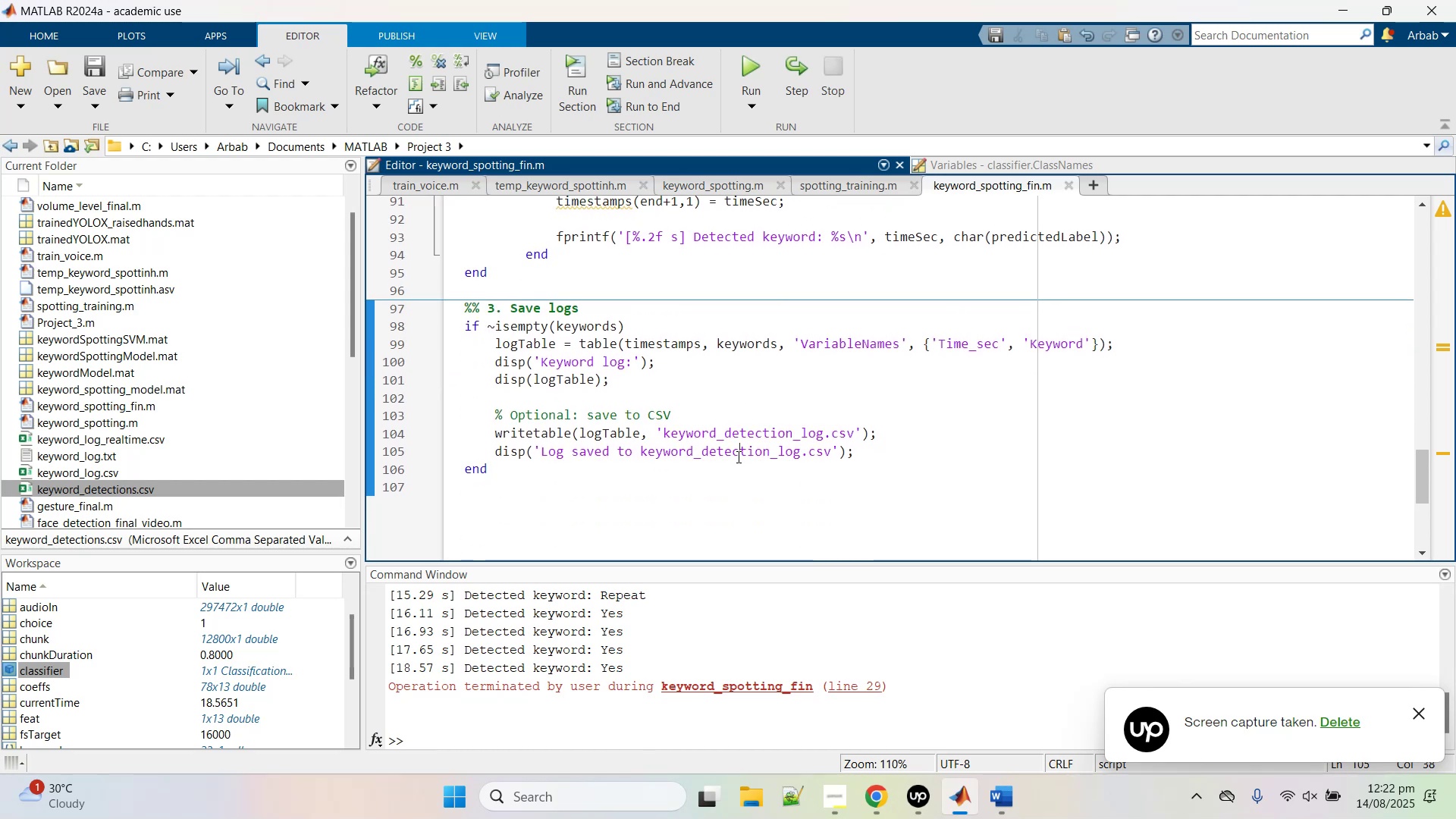 
double_click([737, 457])
 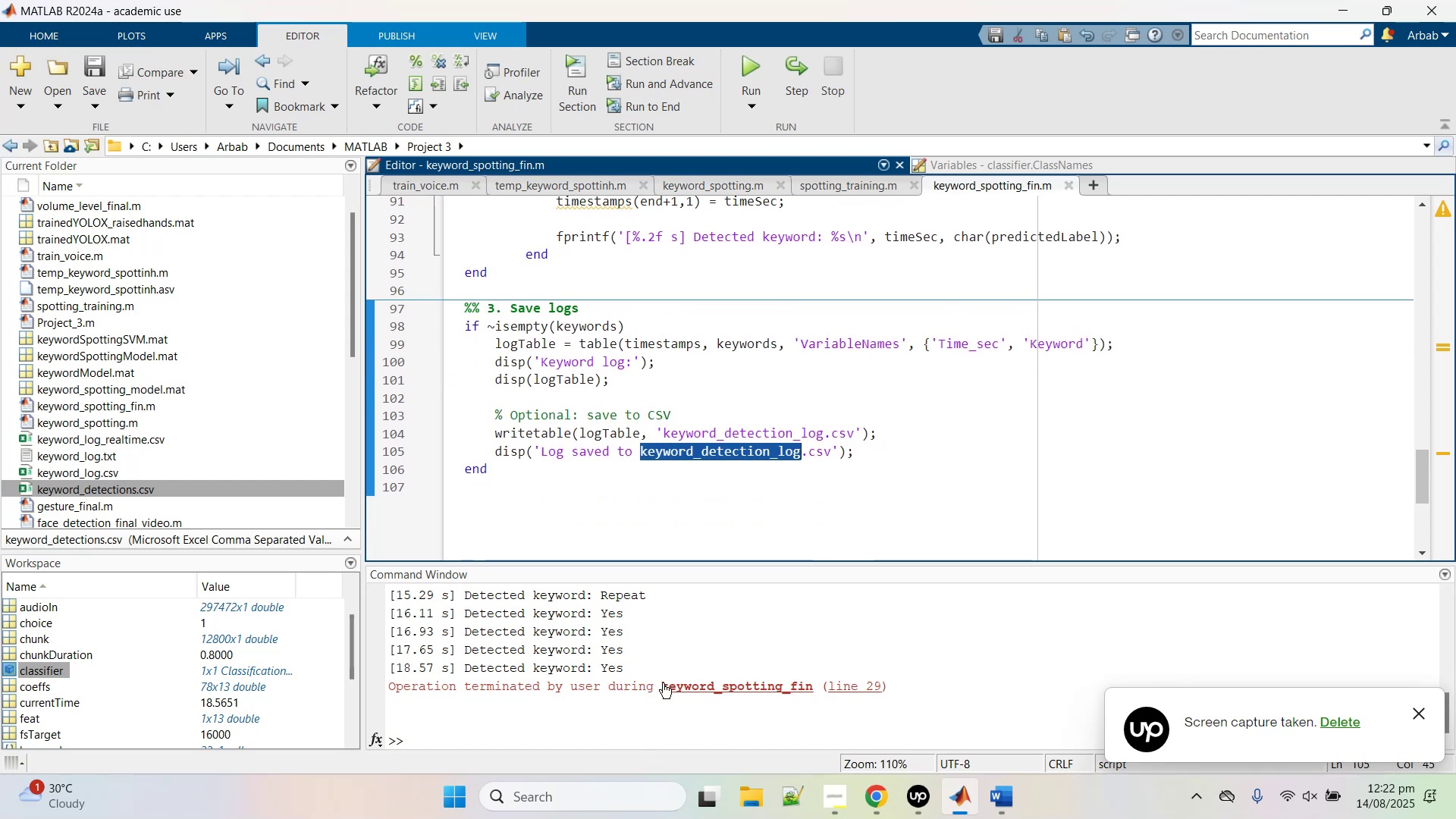 
scroll: coordinate [663, 700], scroll_direction: up, amount: 6.0
 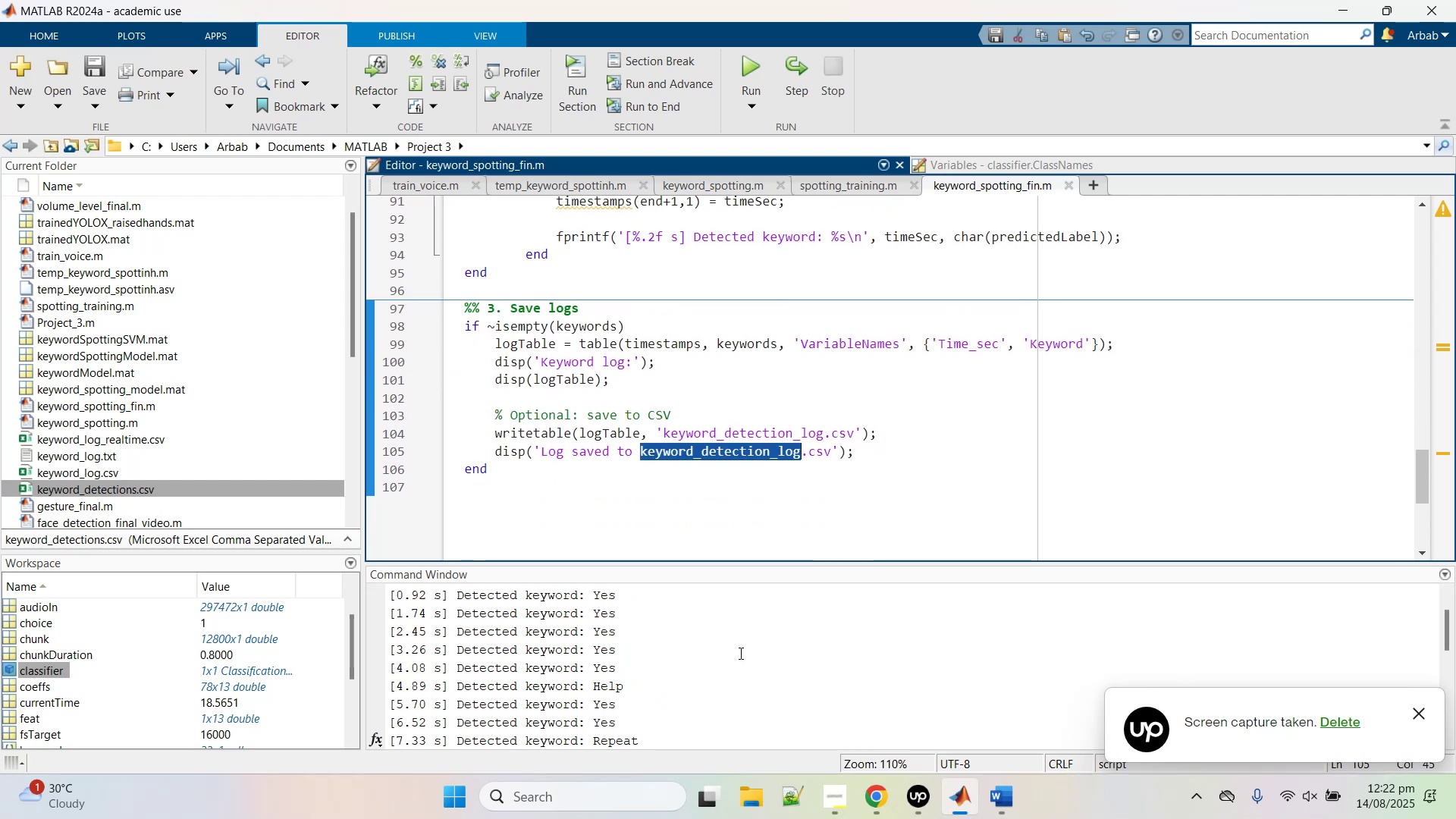 
left_click([684, 422])
 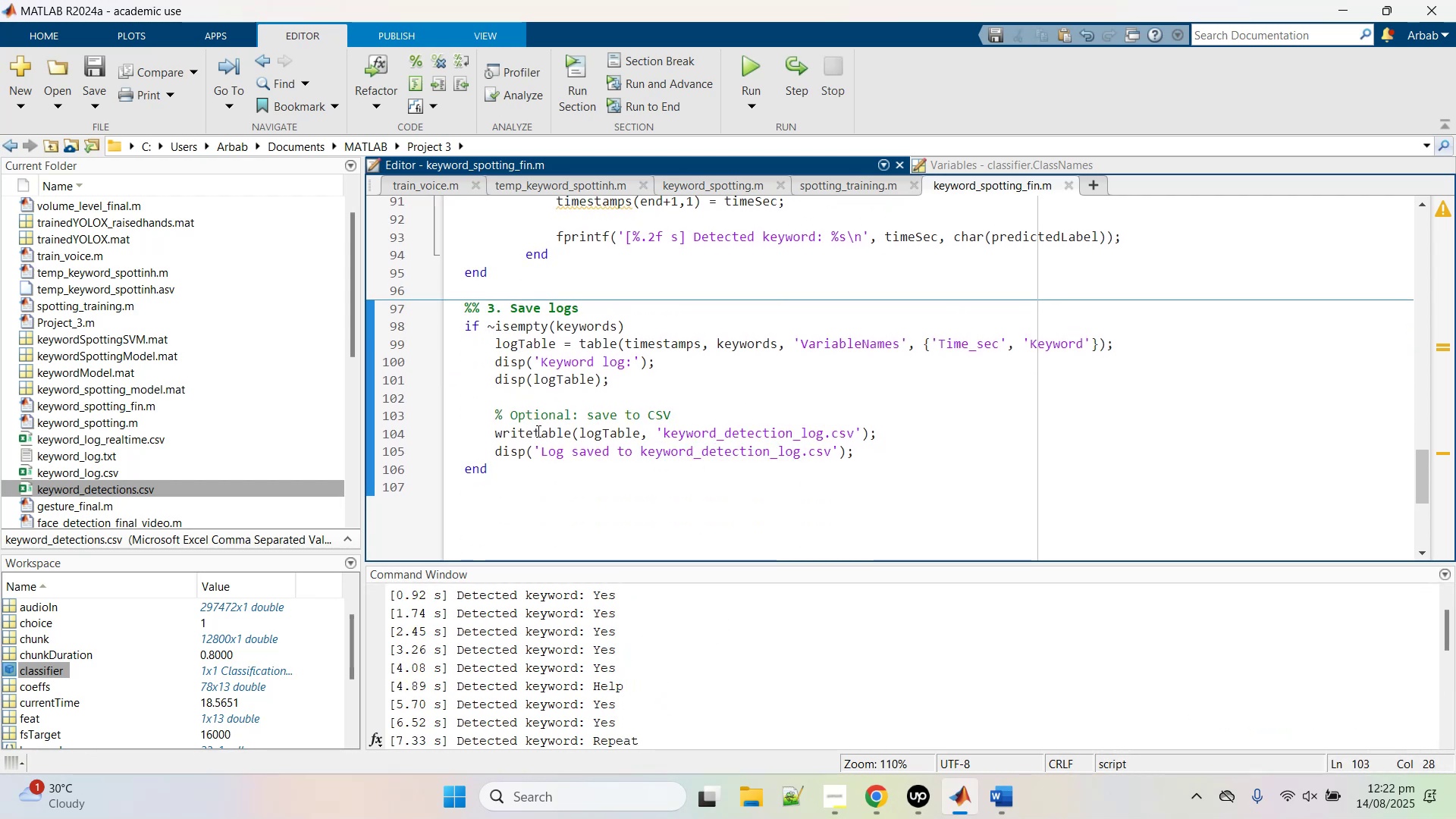 
wait(5.82)
 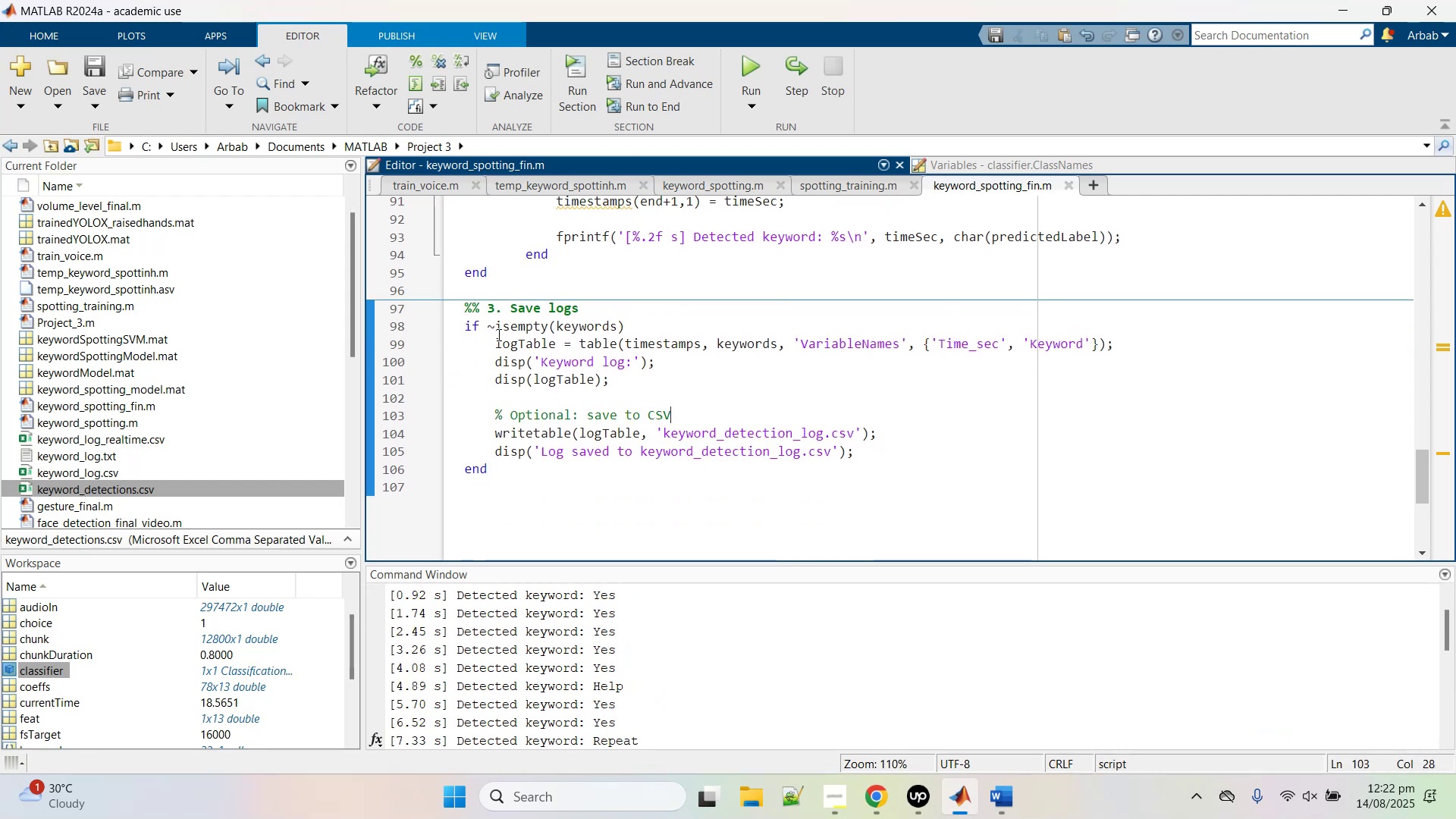 
double_click([537, 431])
 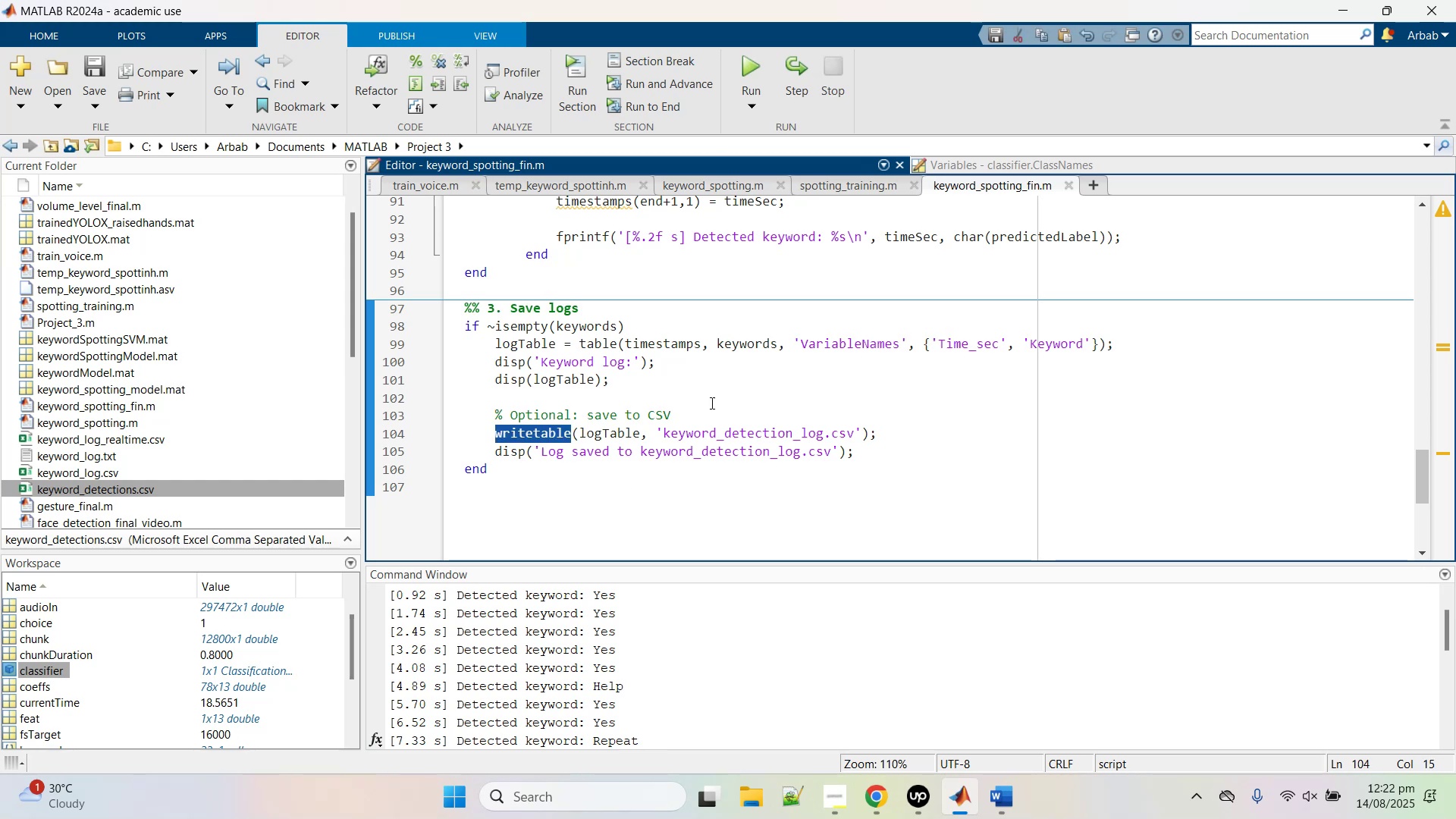 
scroll: coordinate [726, 454], scroll_direction: up, amount: 26.0
 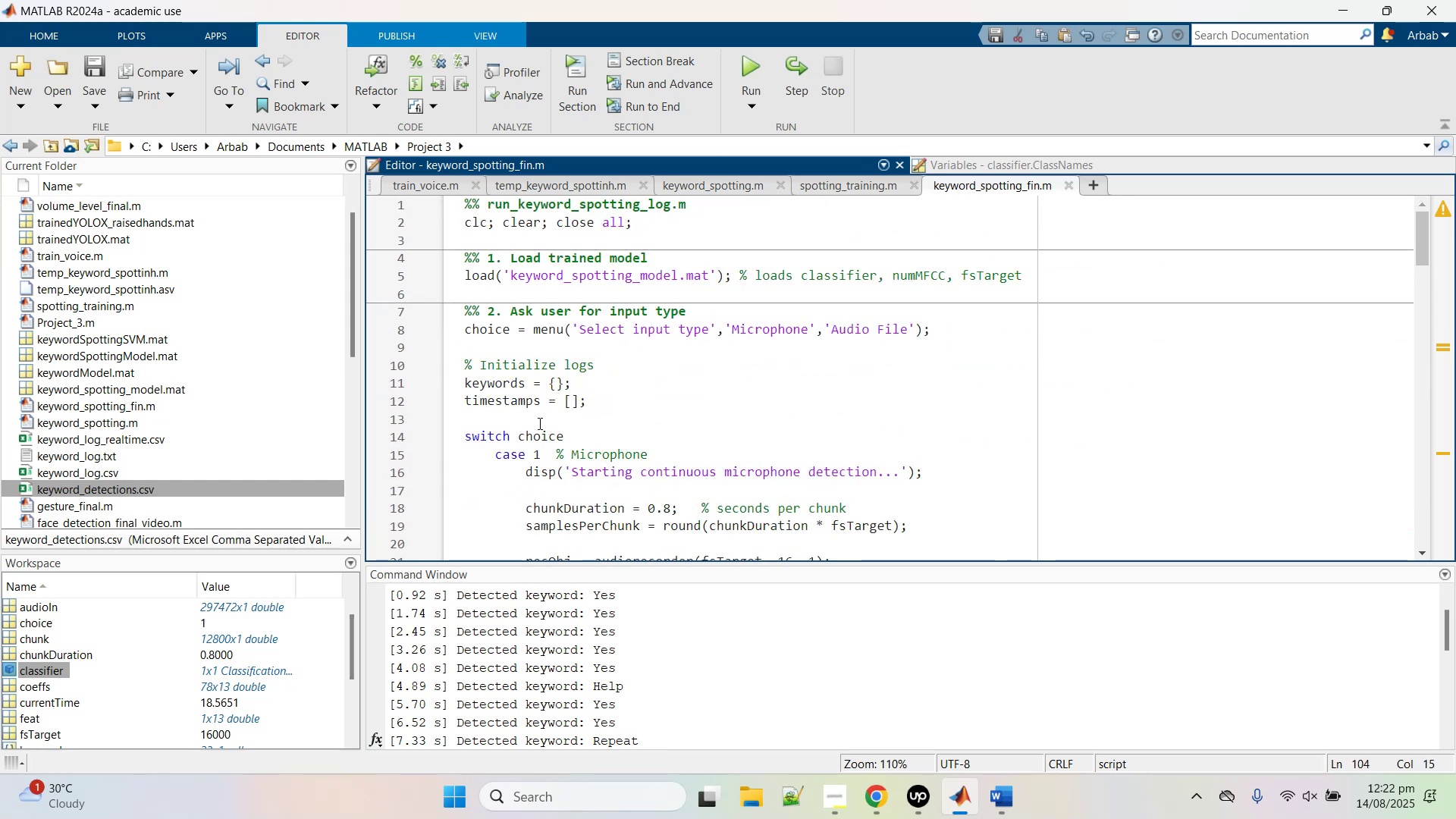 
scroll: coordinate [535, 408], scroll_direction: down, amount: 18.0
 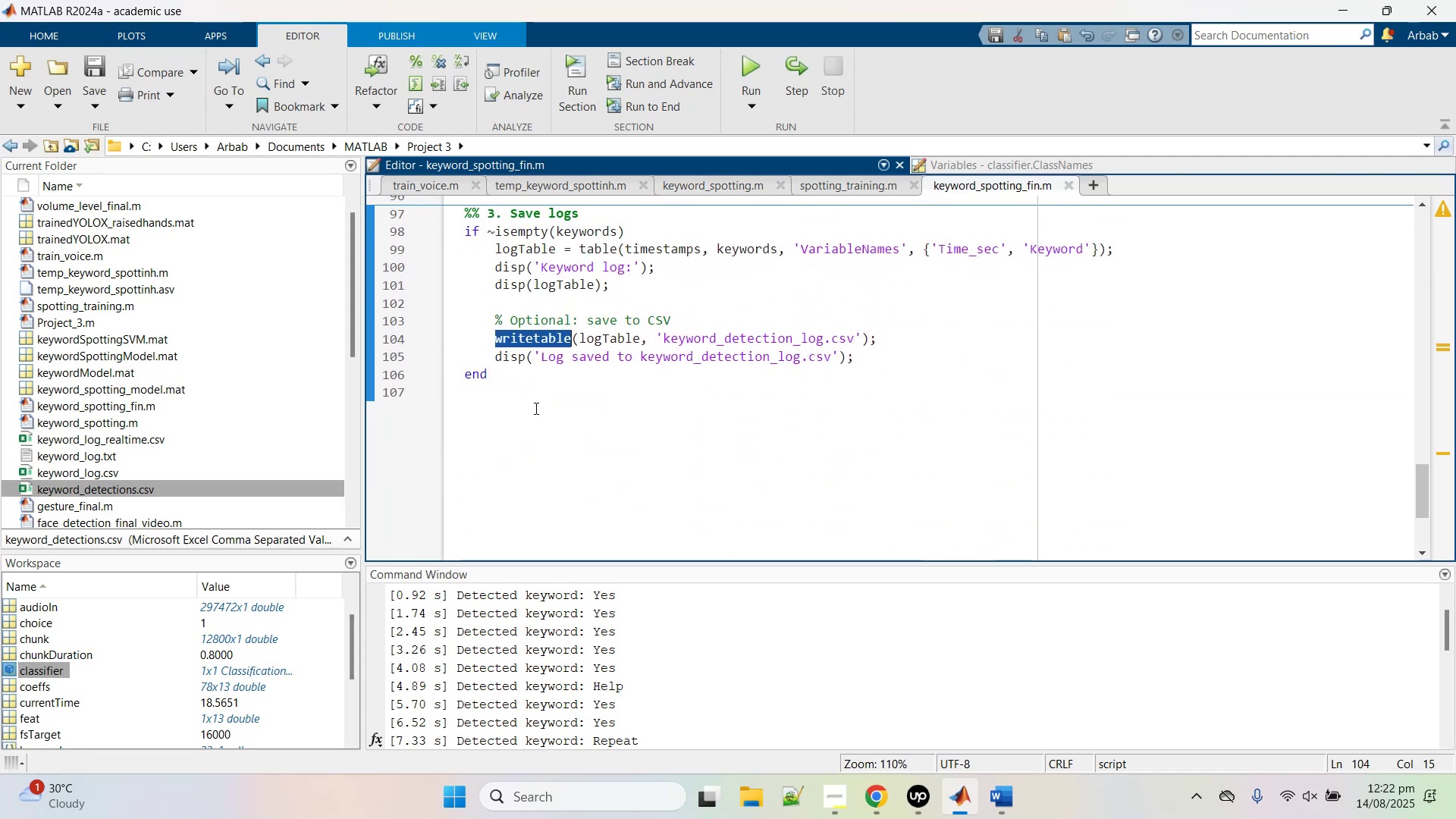 
scroll: coordinate [535, 408], scroll_direction: up, amount: 1.0
 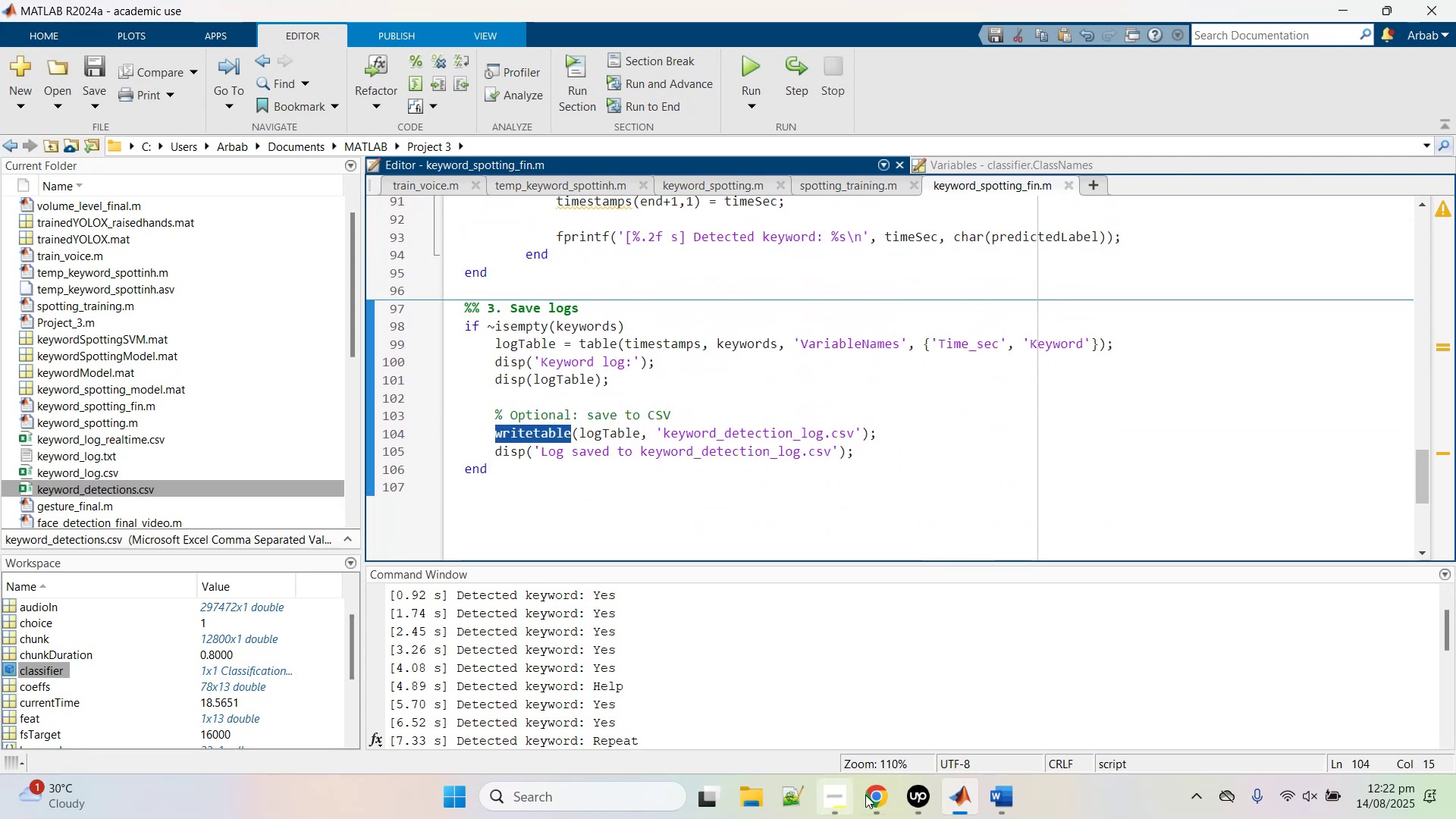 
left_click([872, 796])
 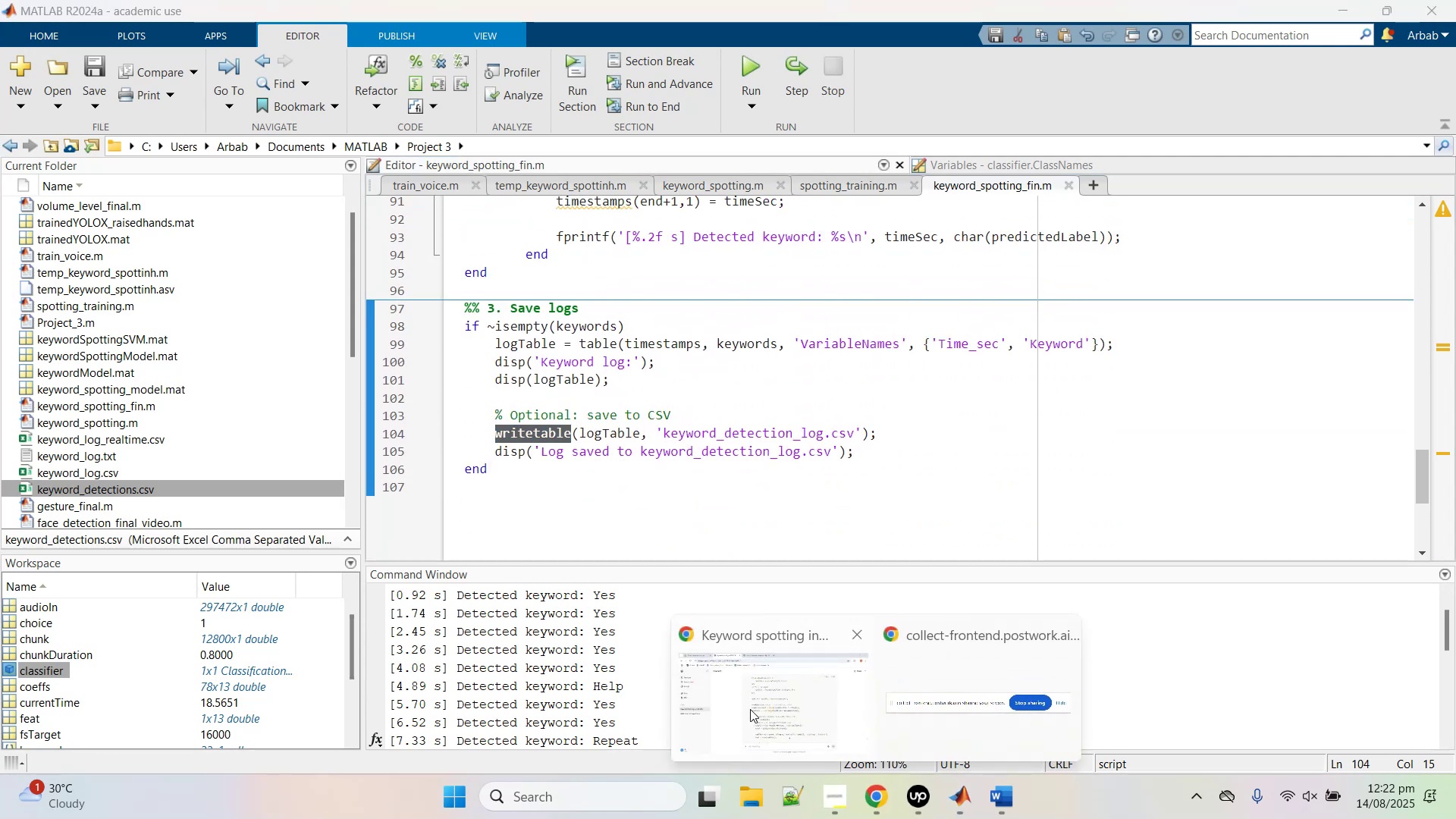 
left_click([750, 708])
 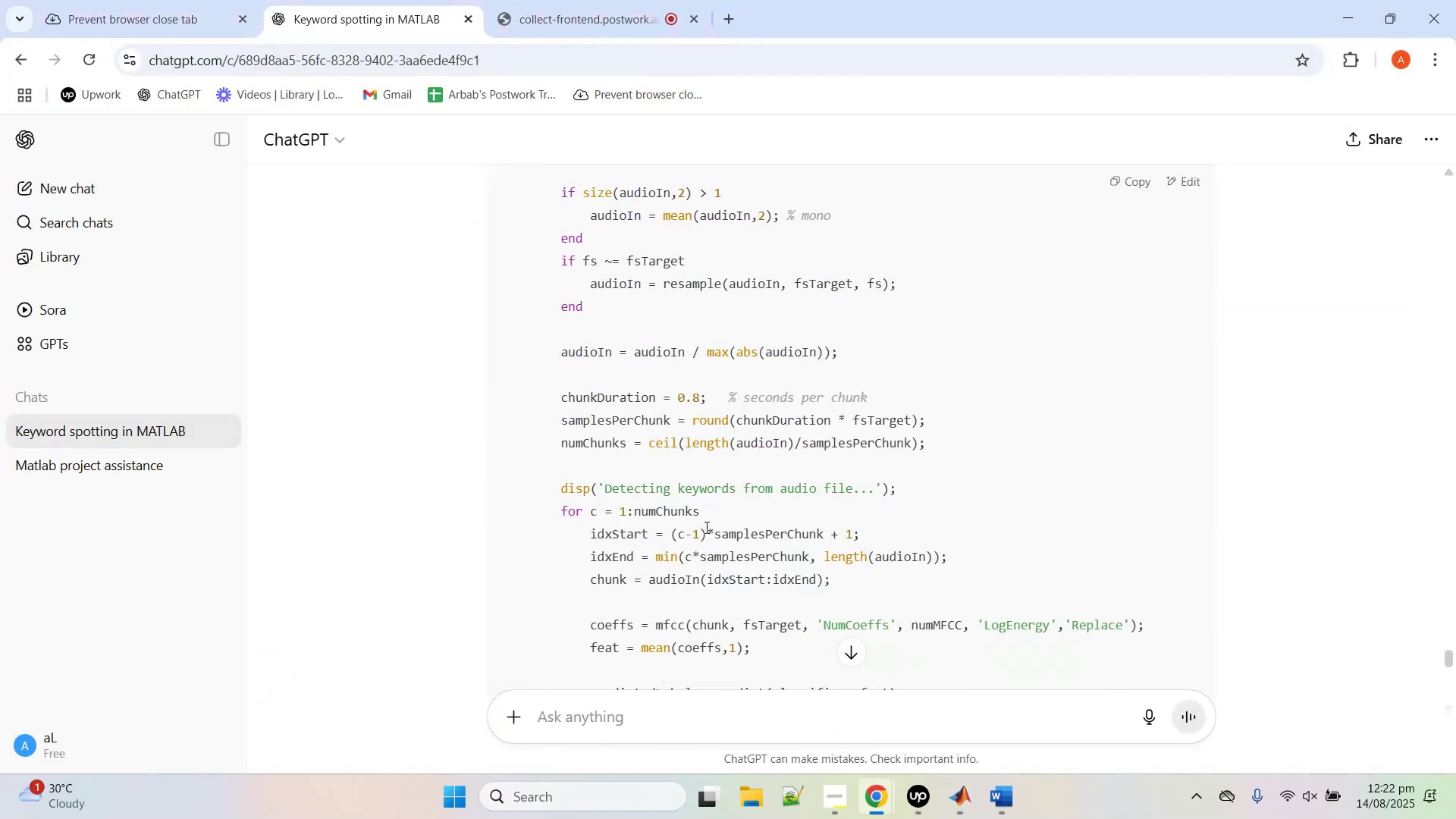 
scroll: coordinate [697, 467], scroll_direction: down, amount: 9.0
 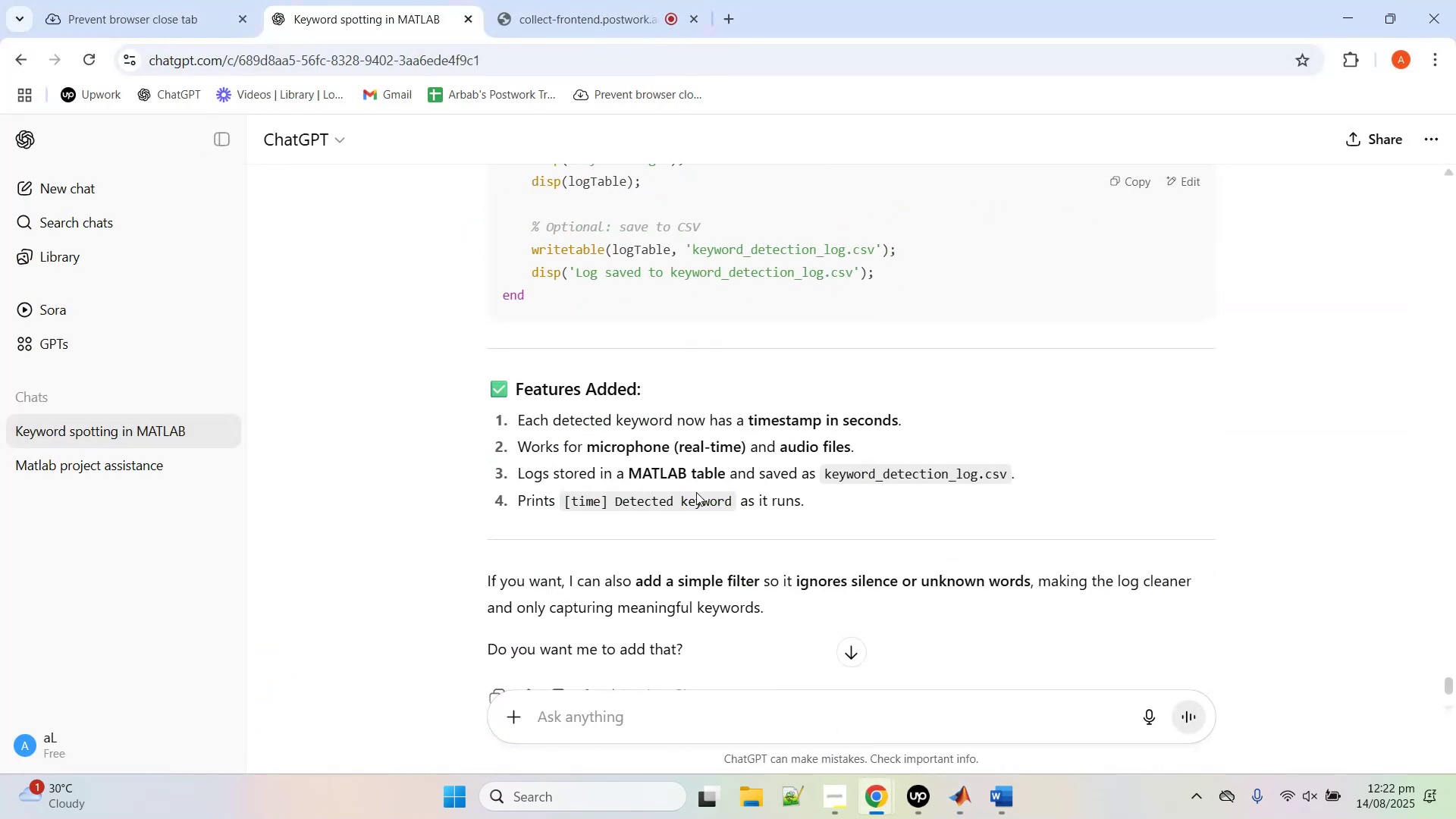 
wait(5.13)
 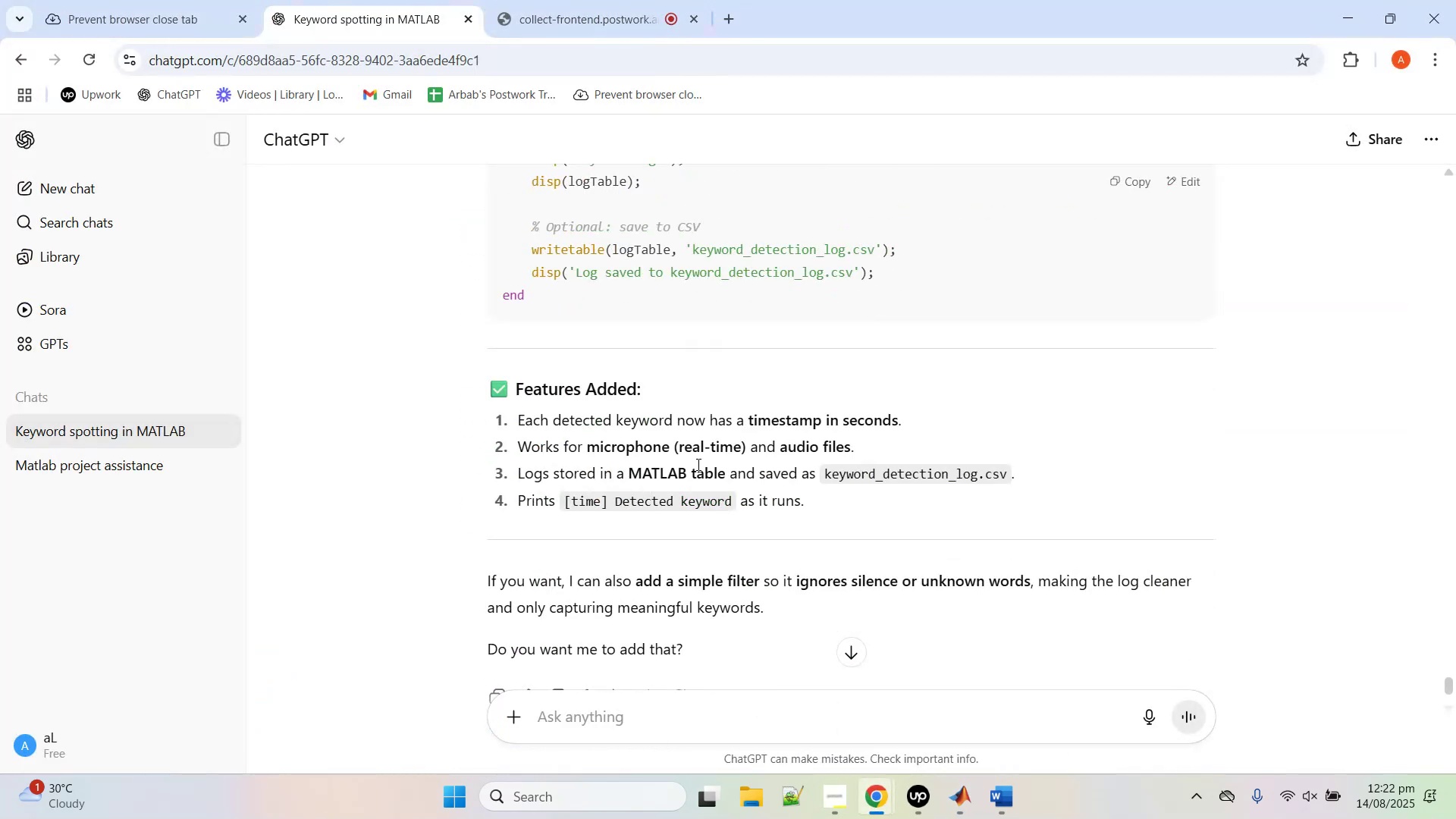 
scroll: coordinate [706, 535], scroll_direction: down, amount: 2.0
 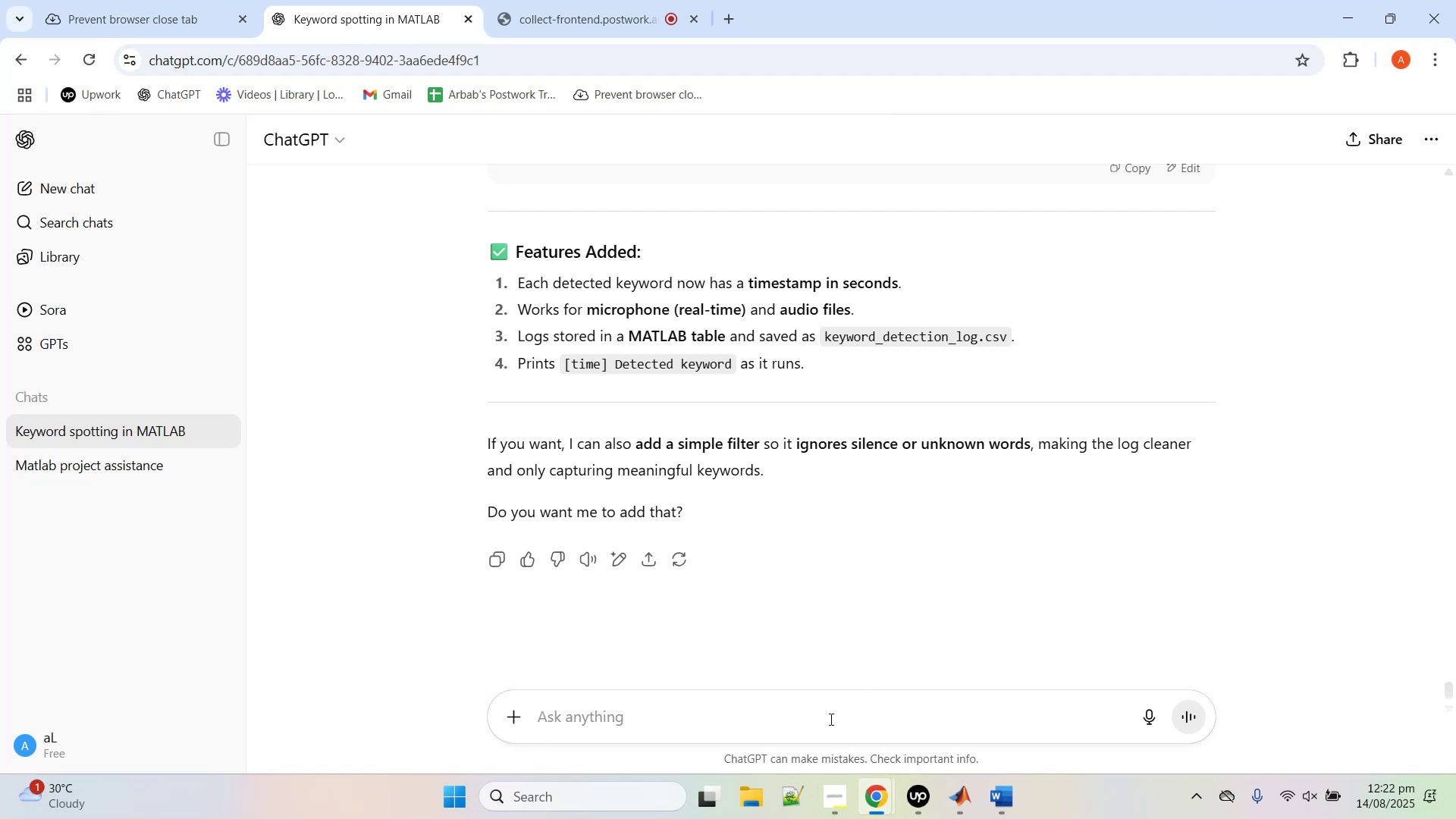 
wait(5.05)
 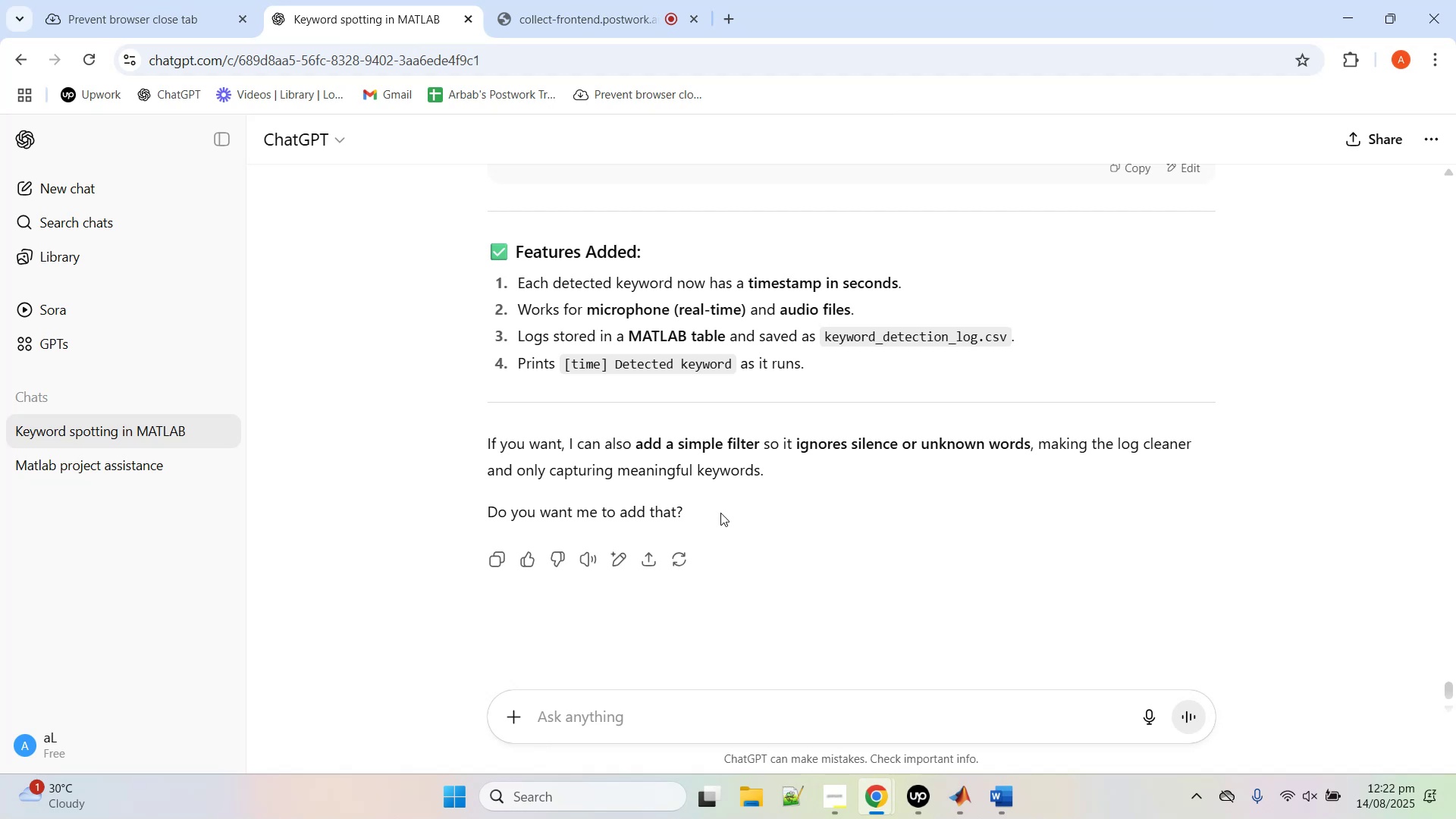 
left_click([830, 719])
 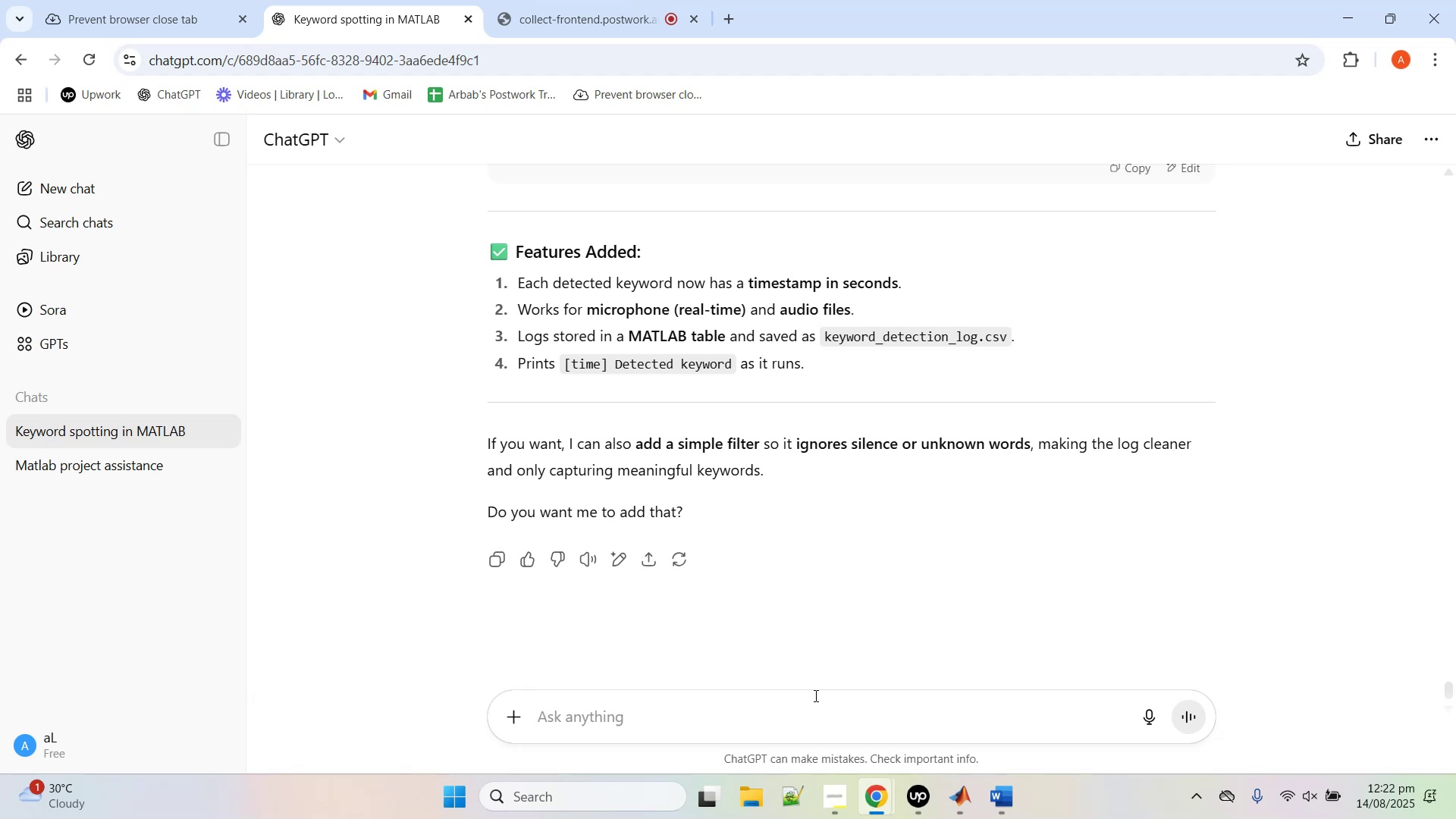 
wait(12.94)
 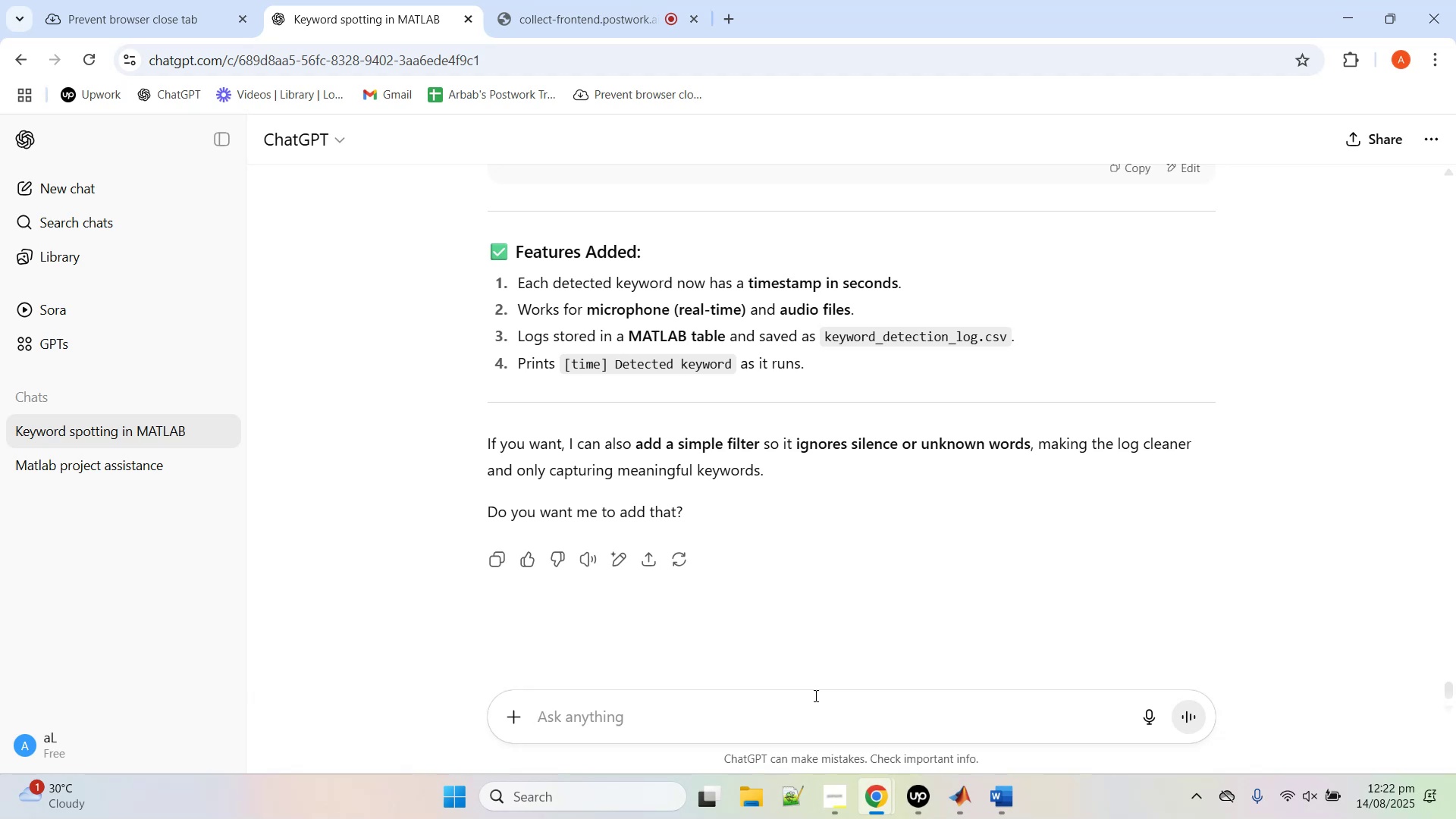 
left_click([1361, 0])
 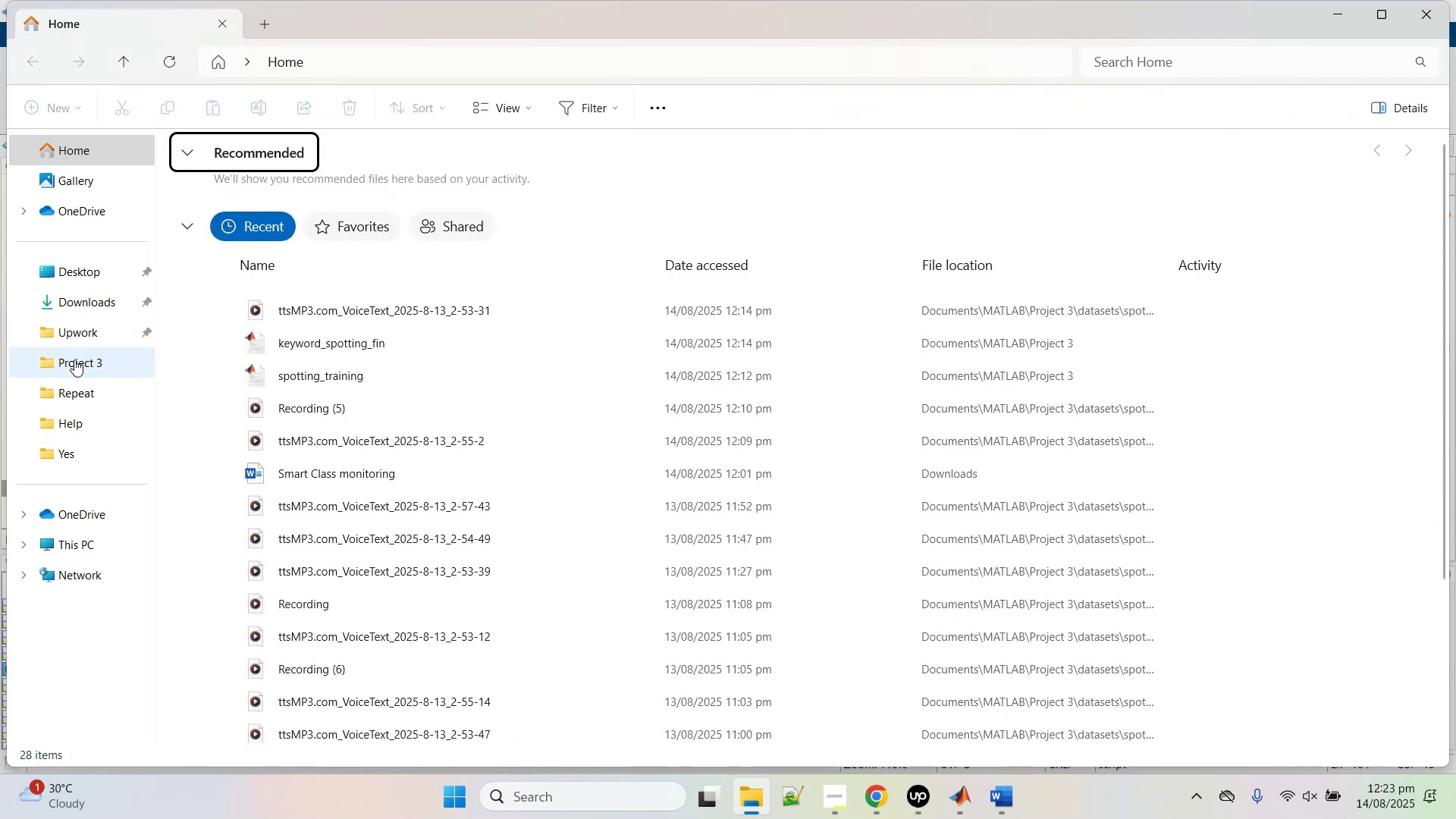 
wait(5.73)
 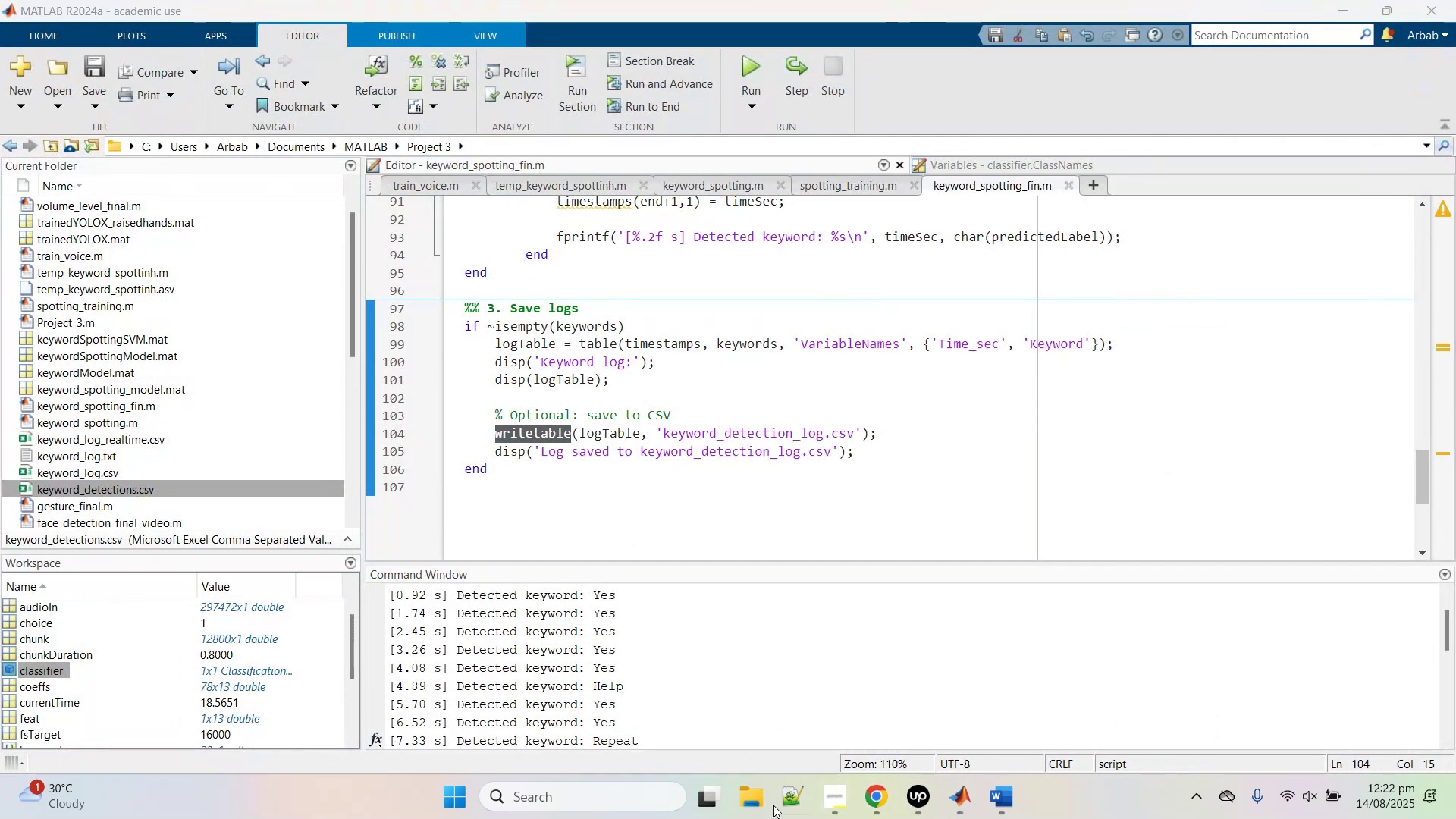 
left_click([80, 373])
 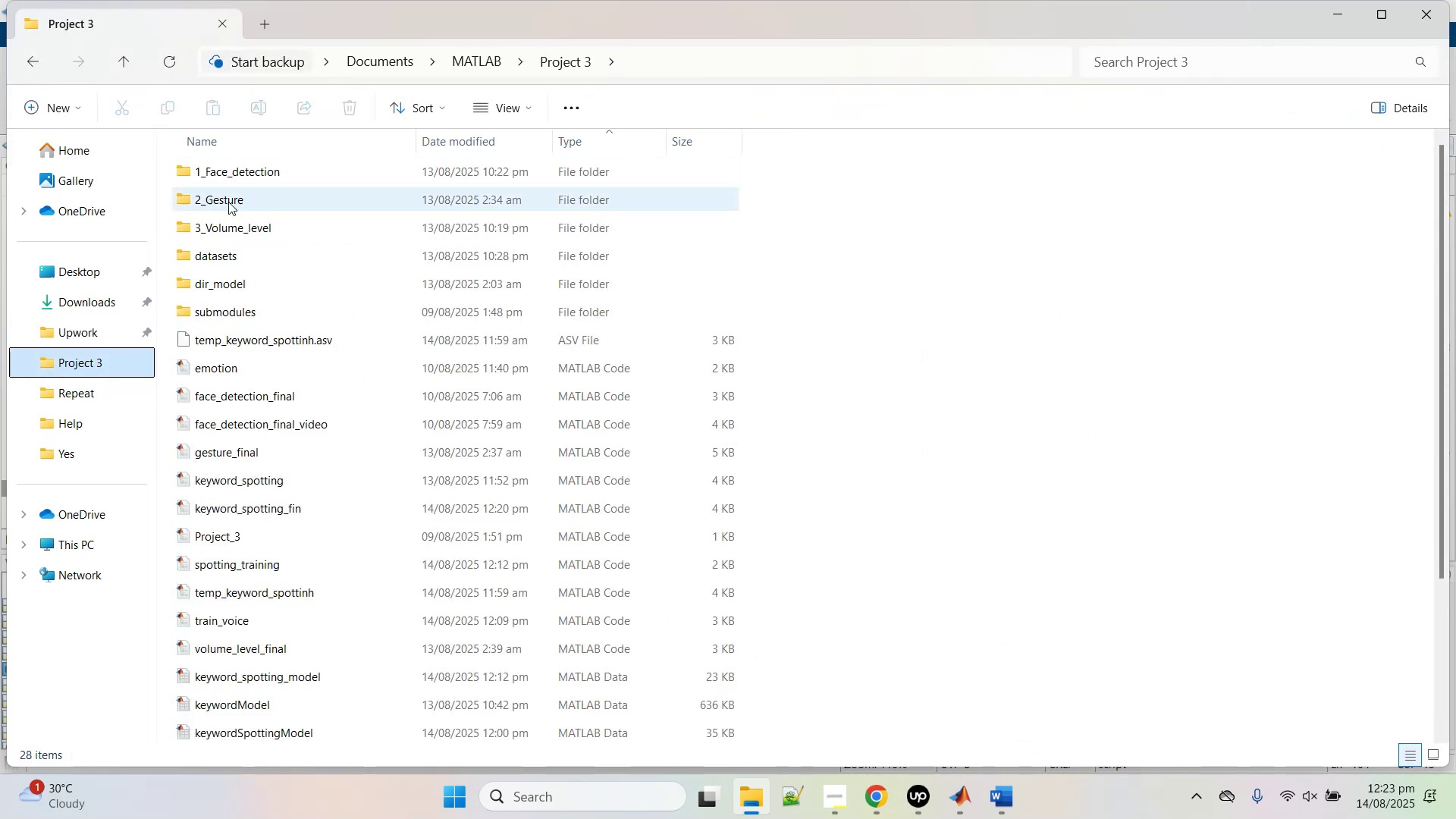 
scroll: coordinate [206, 359], scroll_direction: down, amount: 7.0
 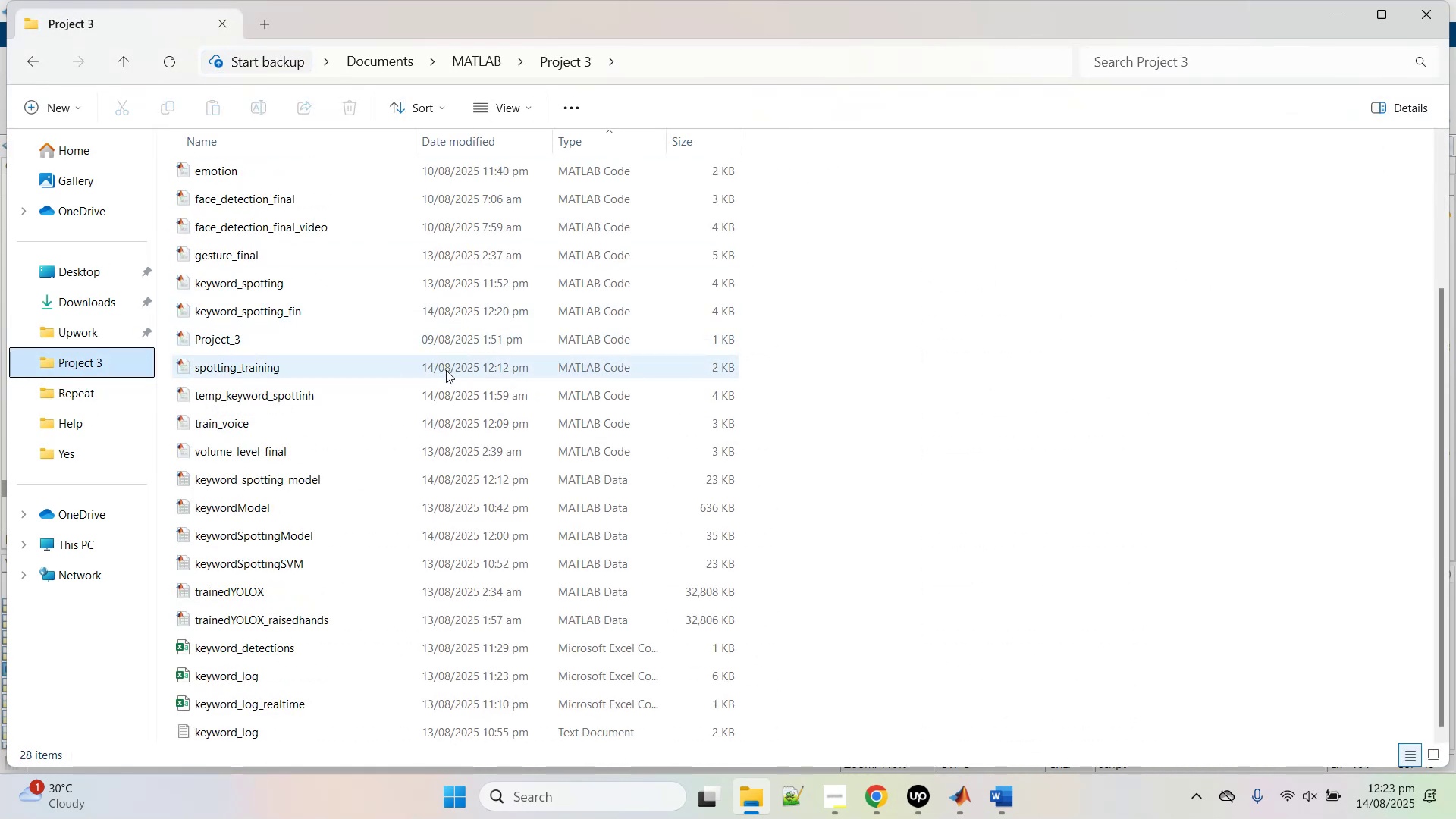 
left_click([488, 142])
 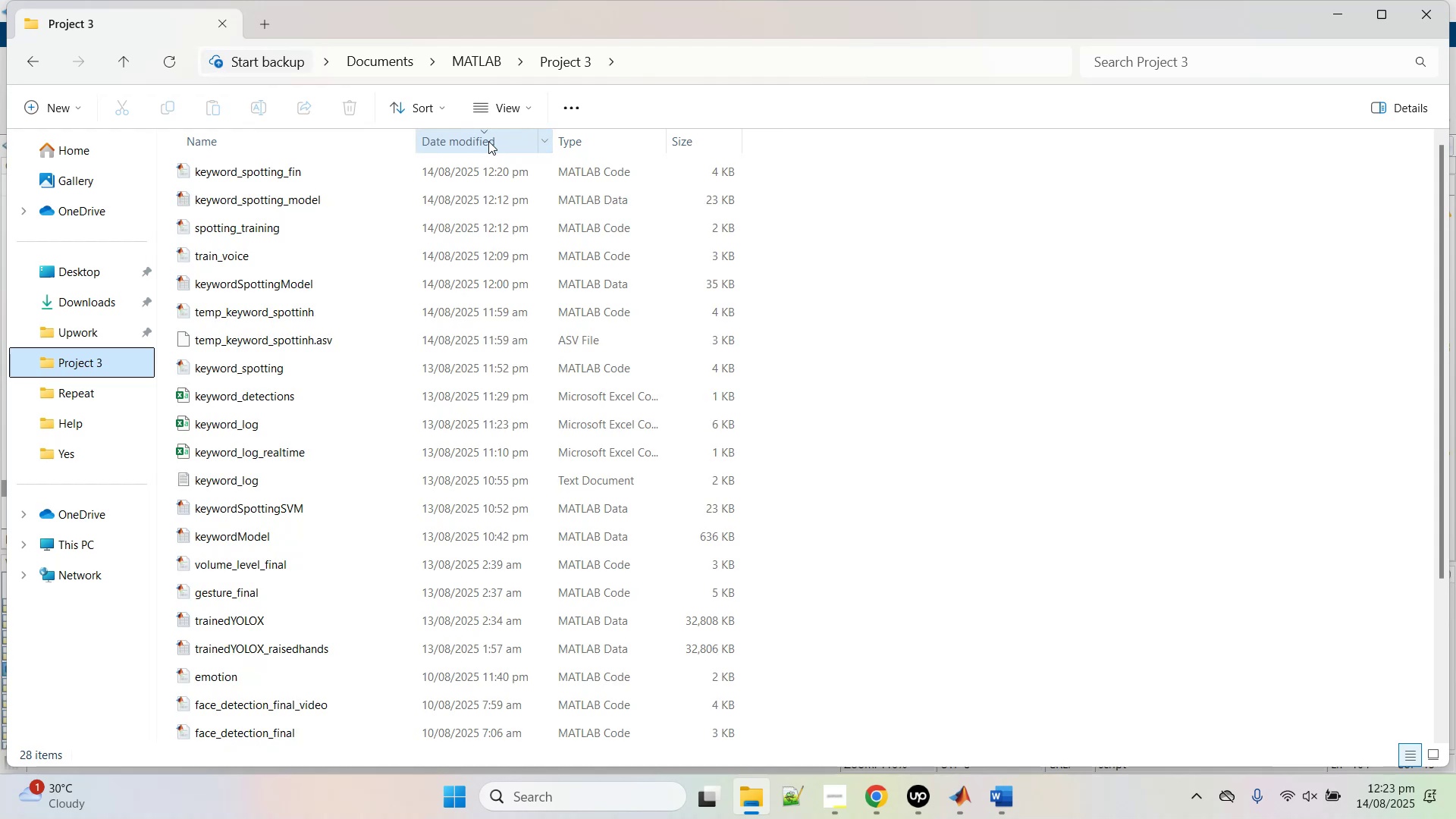 
scroll: coordinate [460, 286], scroll_direction: up, amount: 7.0
 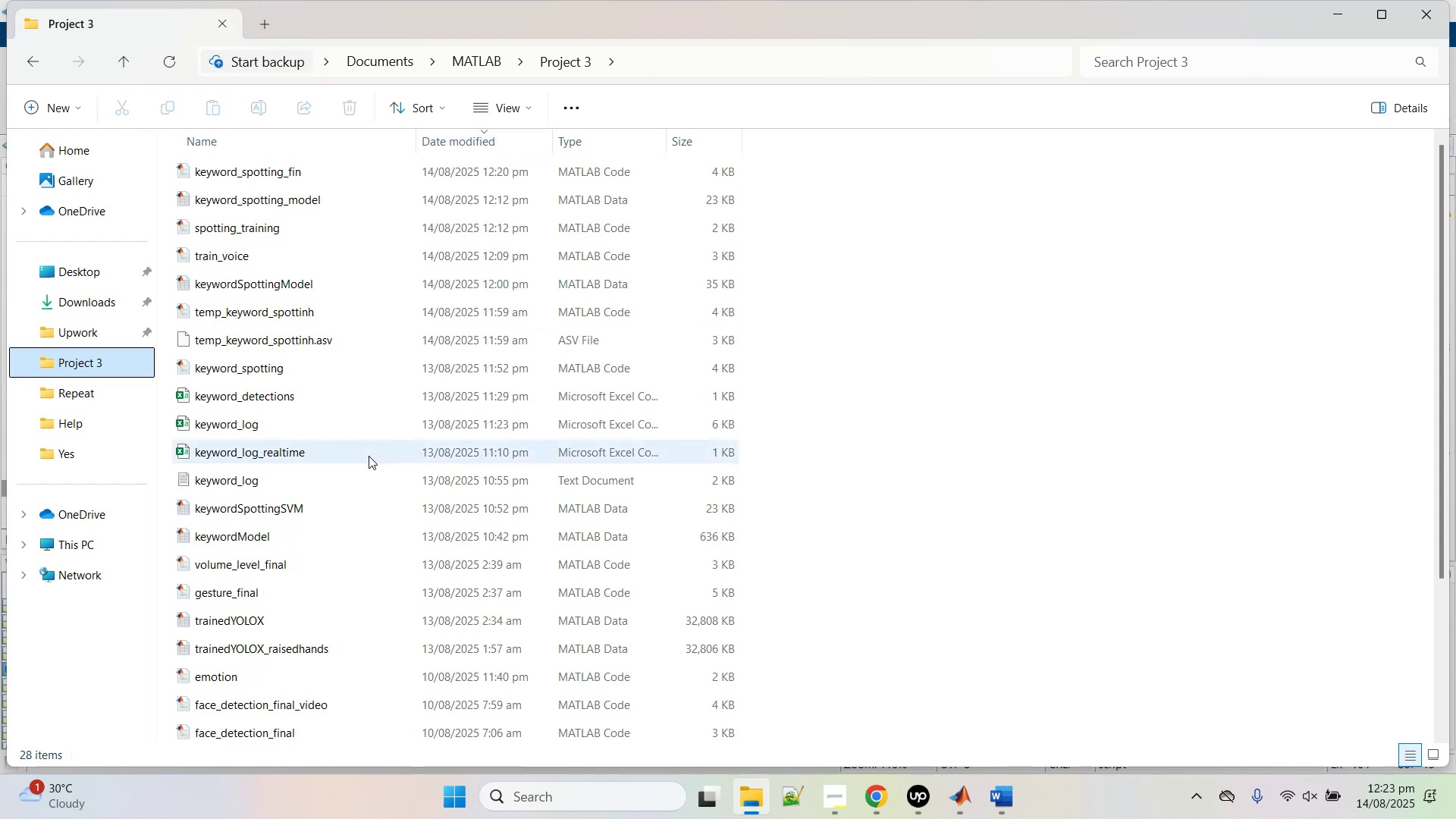 
left_click_drag(start_coordinate=[768, 391], to_coordinate=[422, 446])
 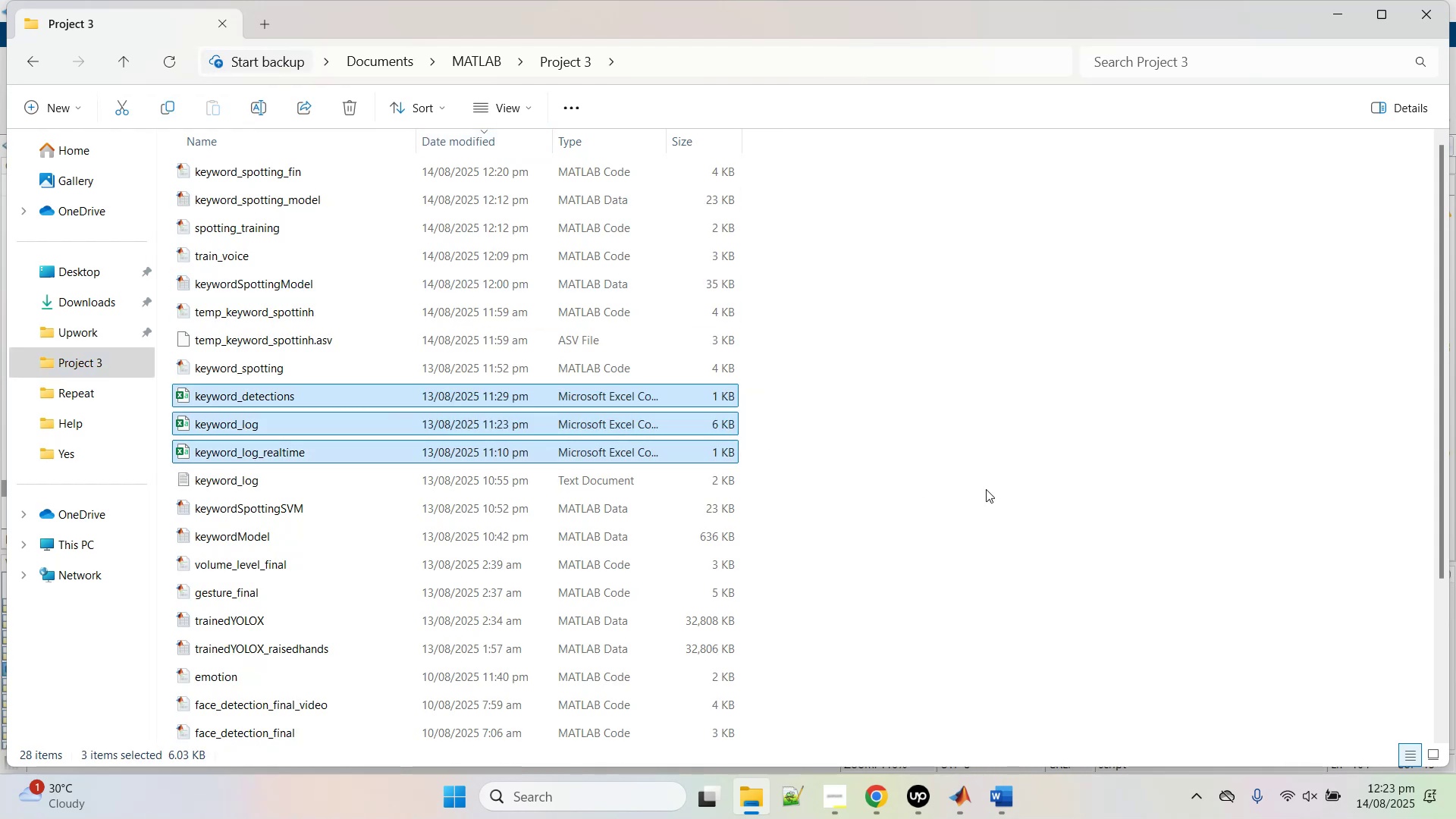 
key(Delete)
 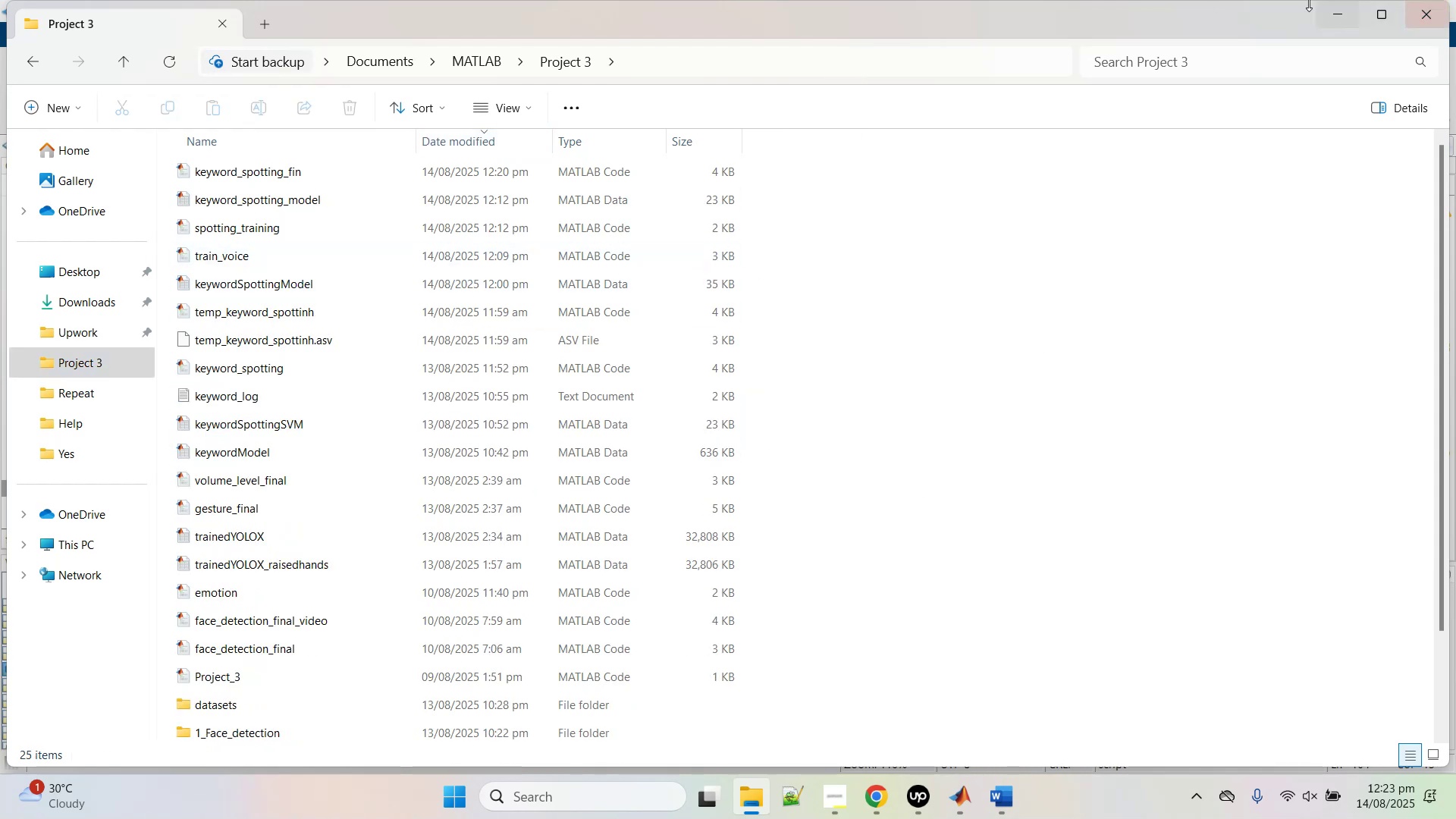 
left_click([1329, 15])
 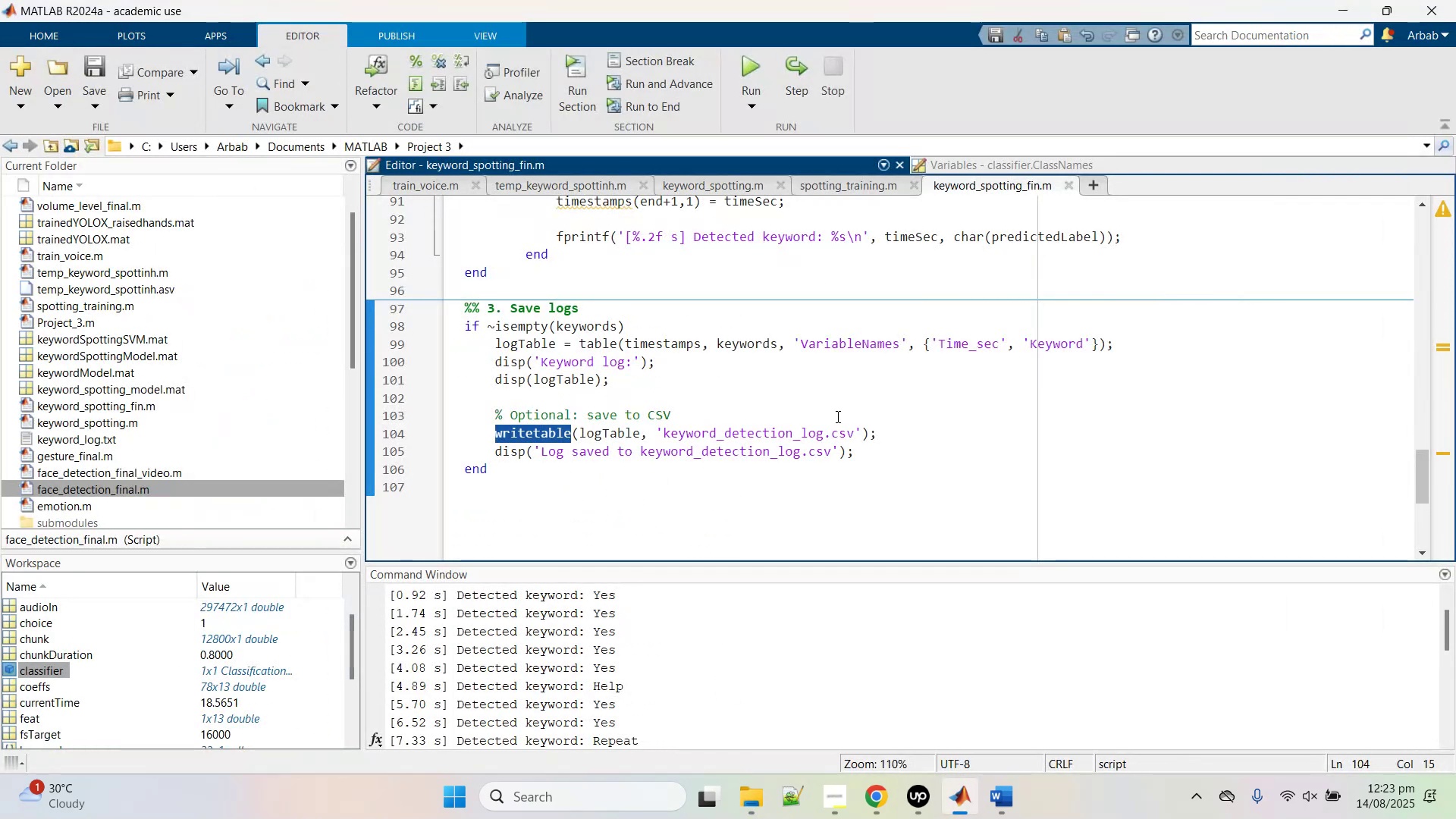 
left_click([789, 423])
 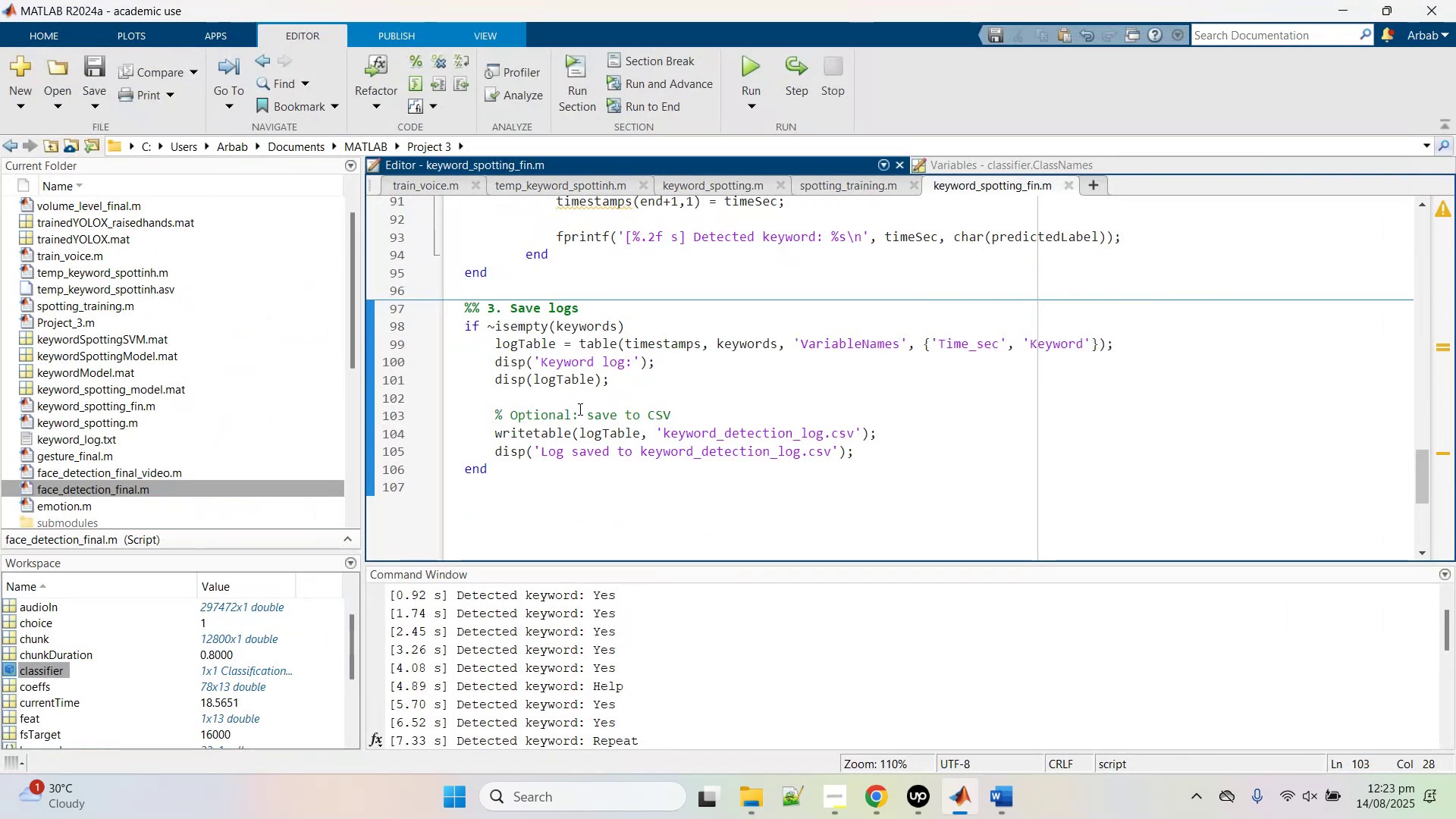 
mouse_move([434, 340])
 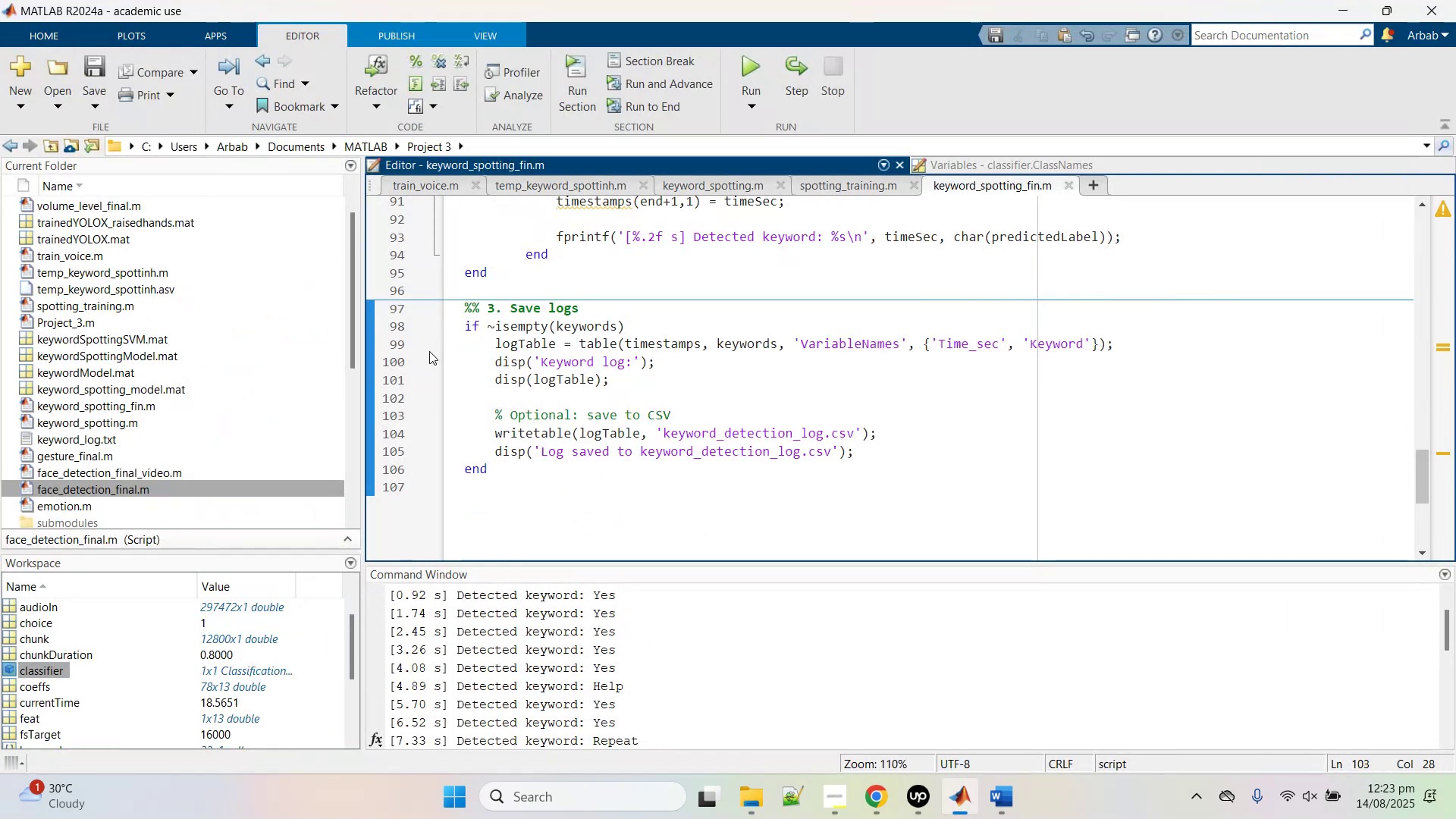 
scroll: coordinate [429, 351], scroll_direction: up, amount: 2.0
 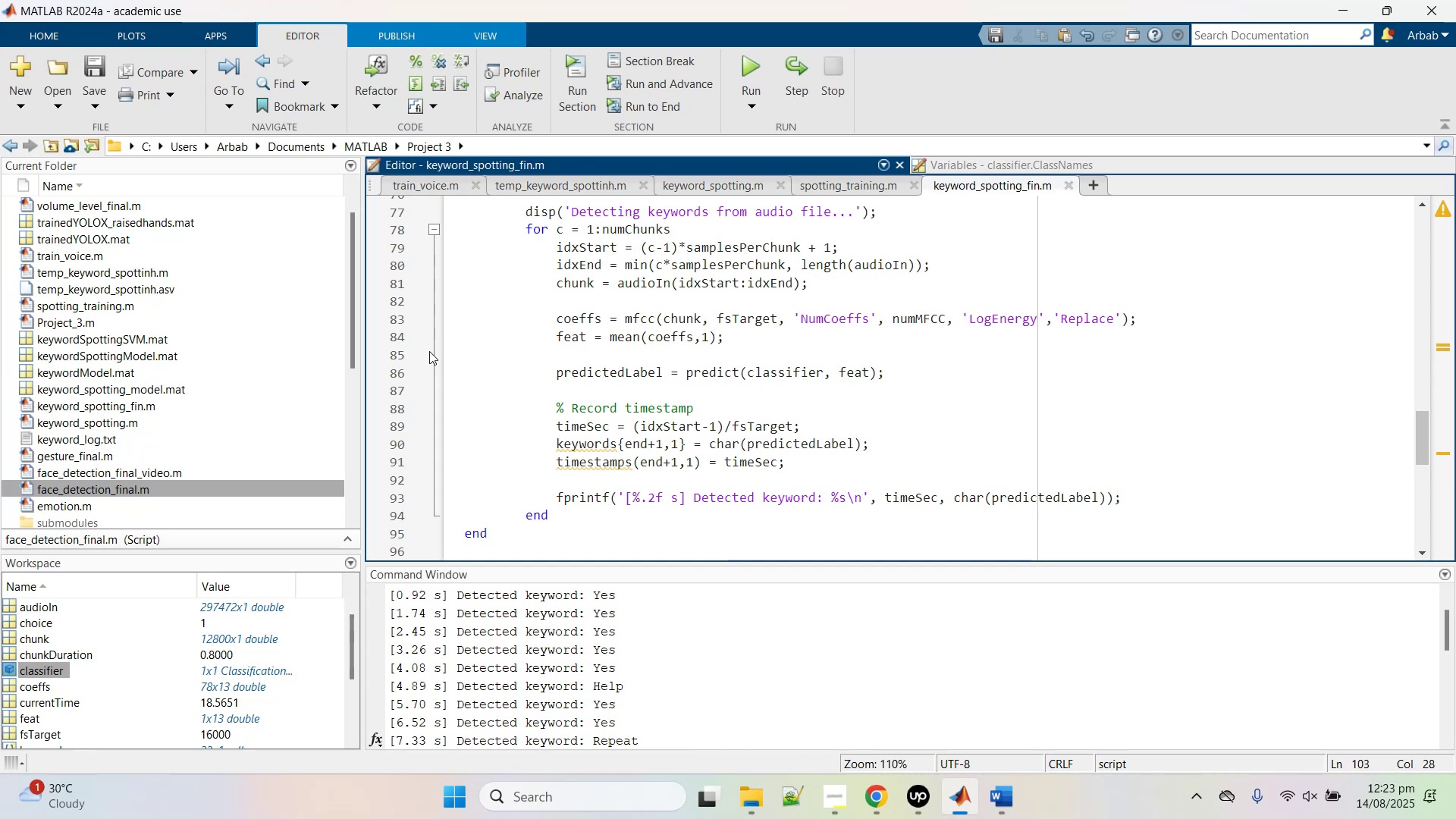 
scroll: coordinate [429, 351], scroll_direction: down, amount: 3.0
 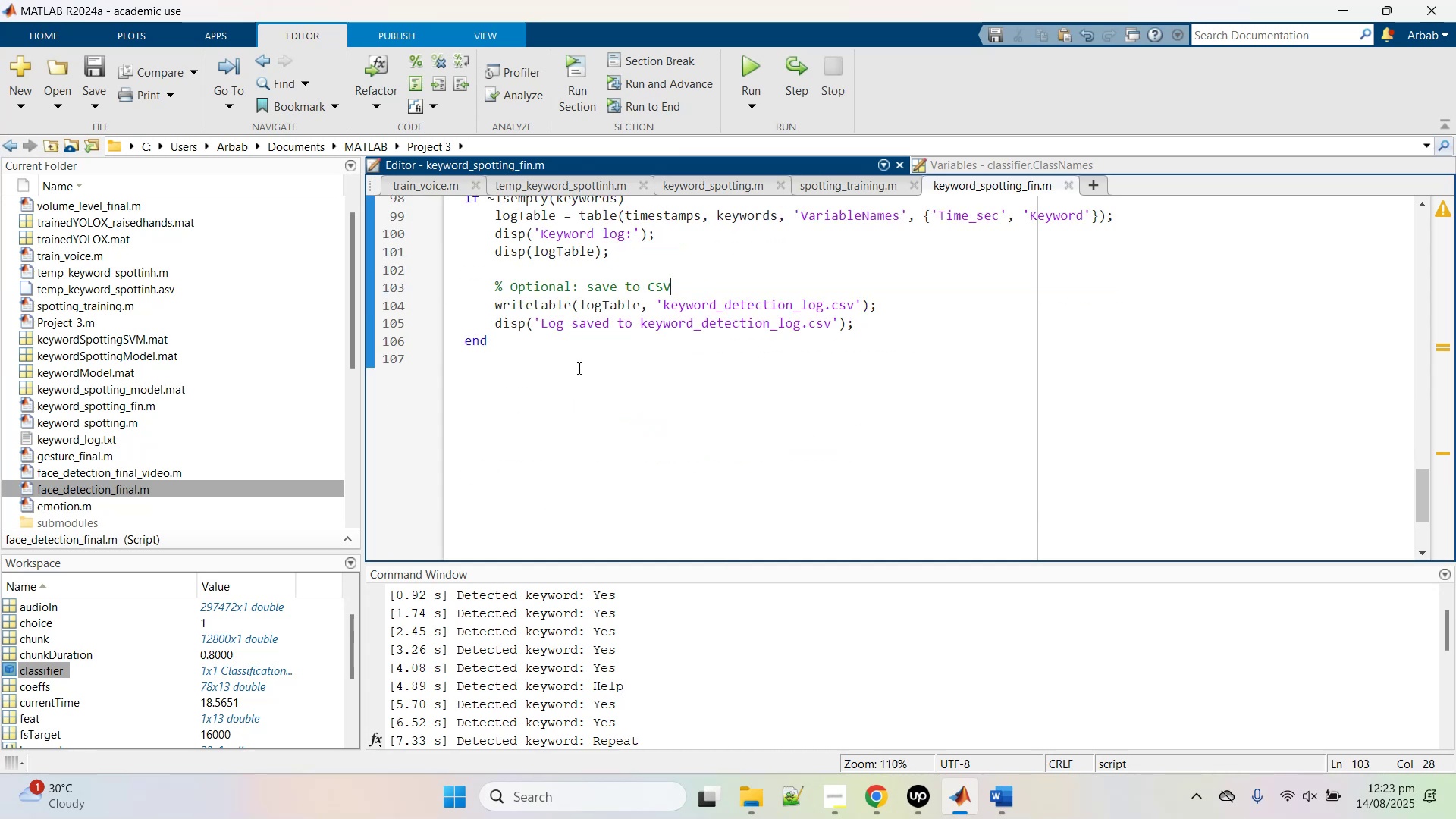 
scroll: coordinate [601, 347], scroll_direction: up, amount: 2.0
 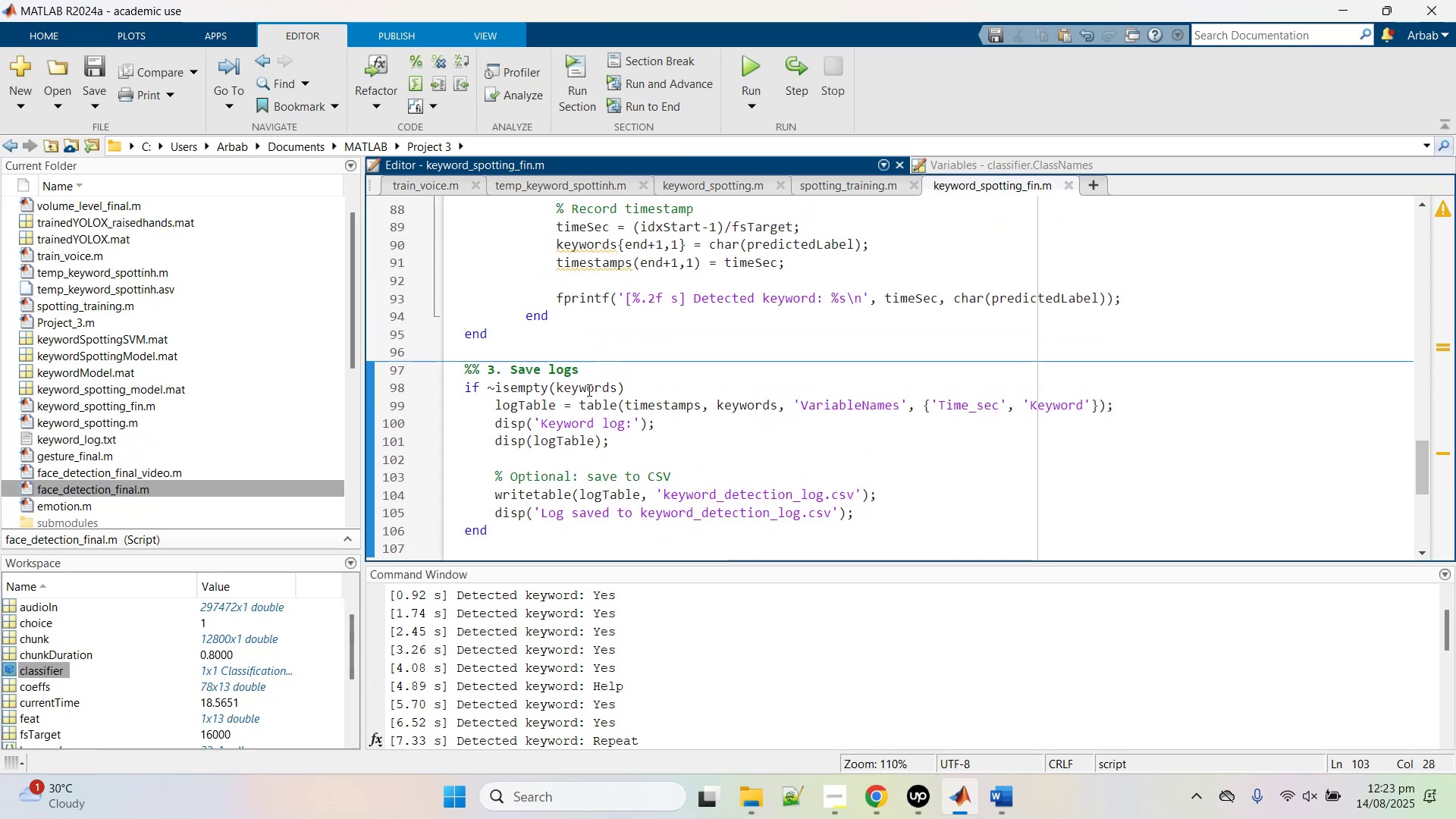 
double_click([588, 390])
 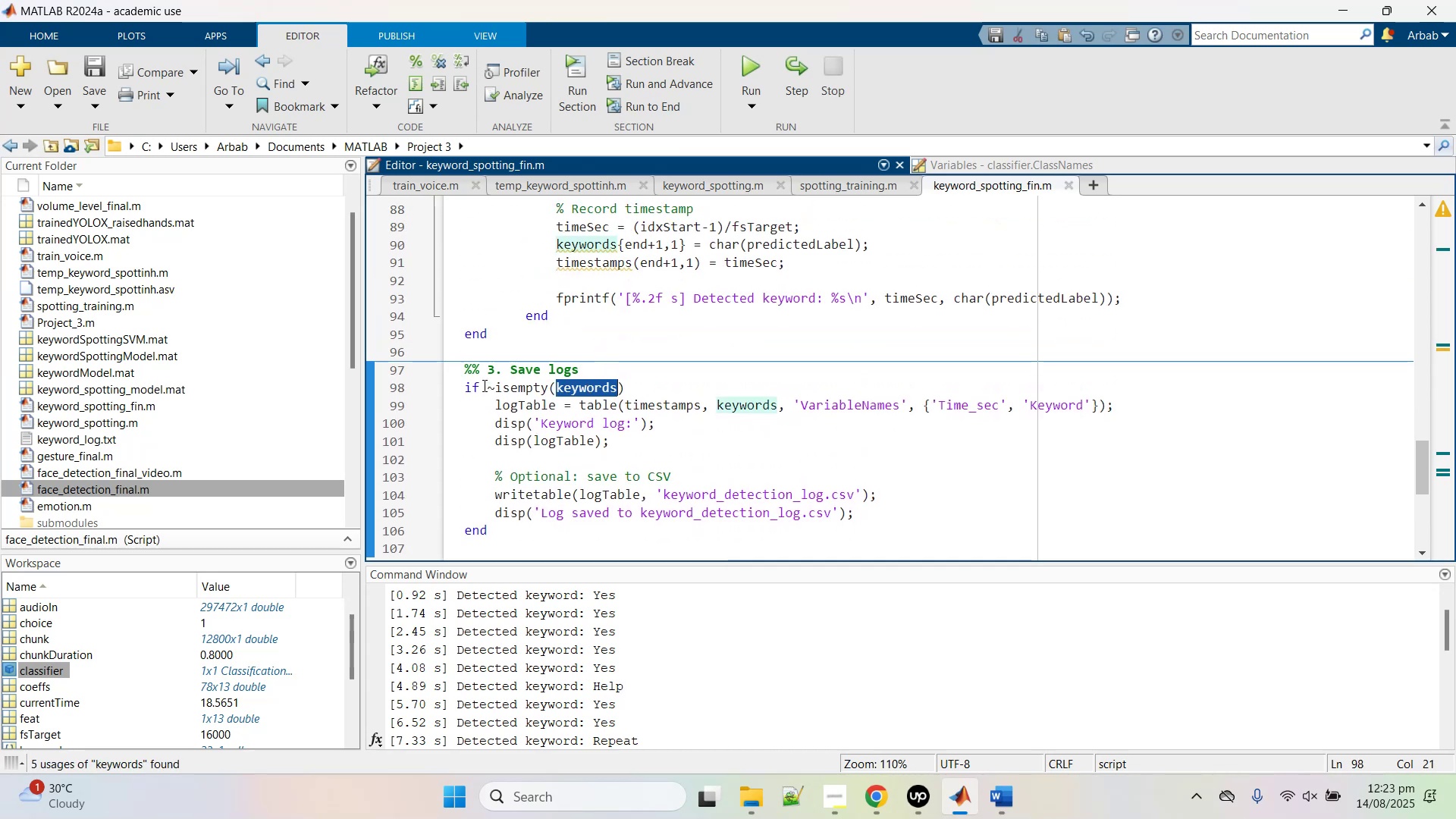 
wait(9.19)
 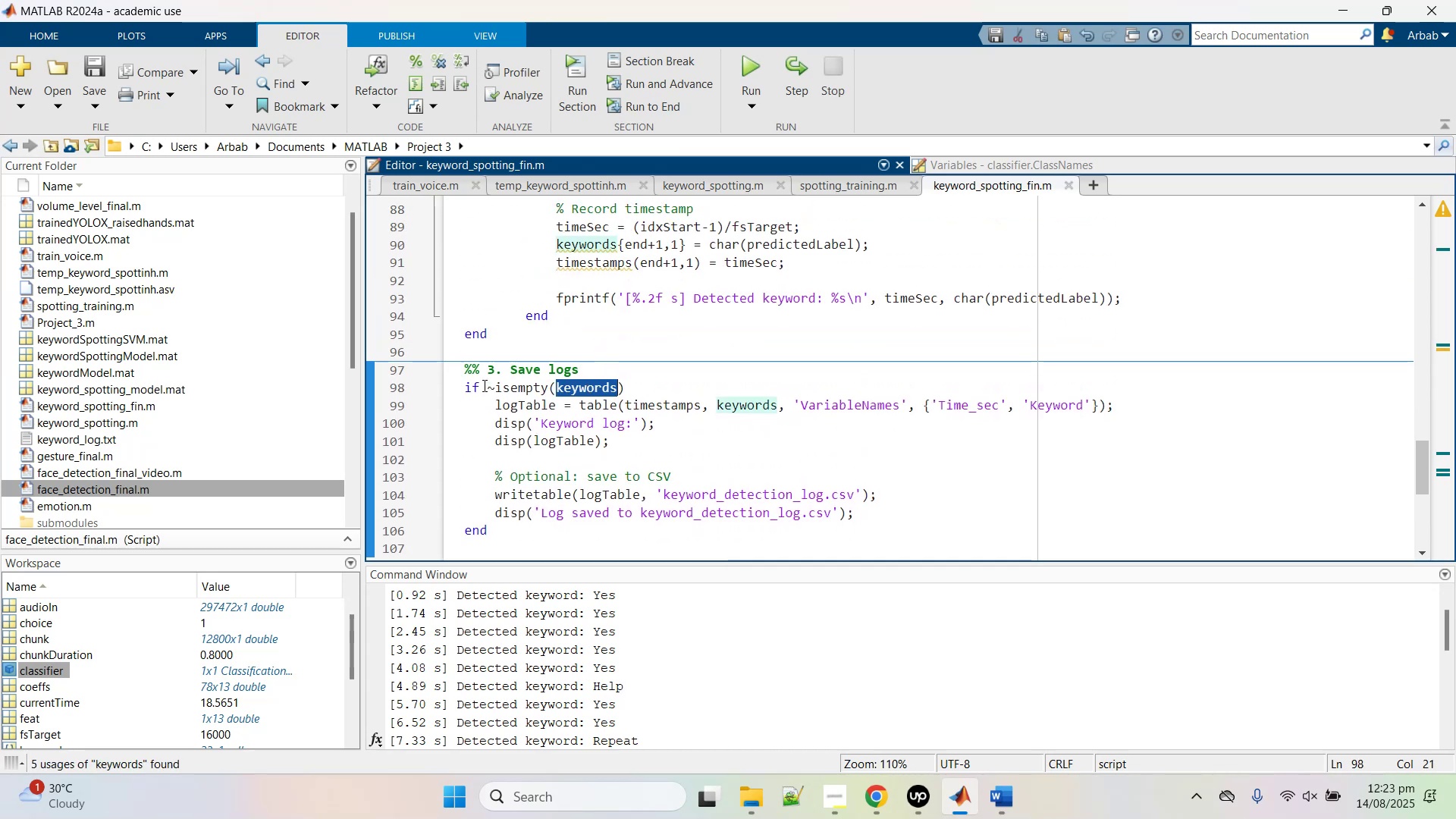 
left_click([743, 66])
 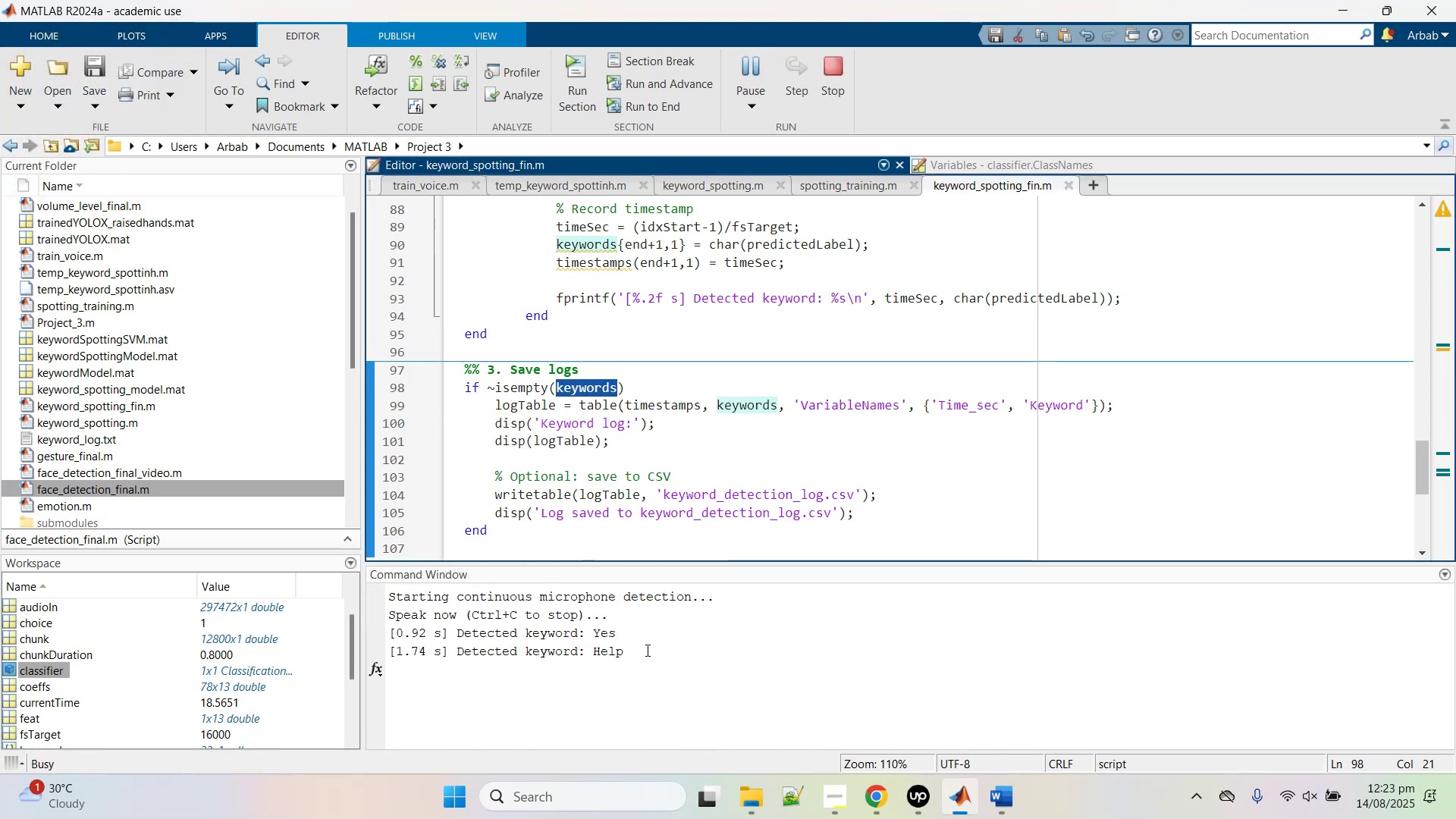 
wait(5.46)
 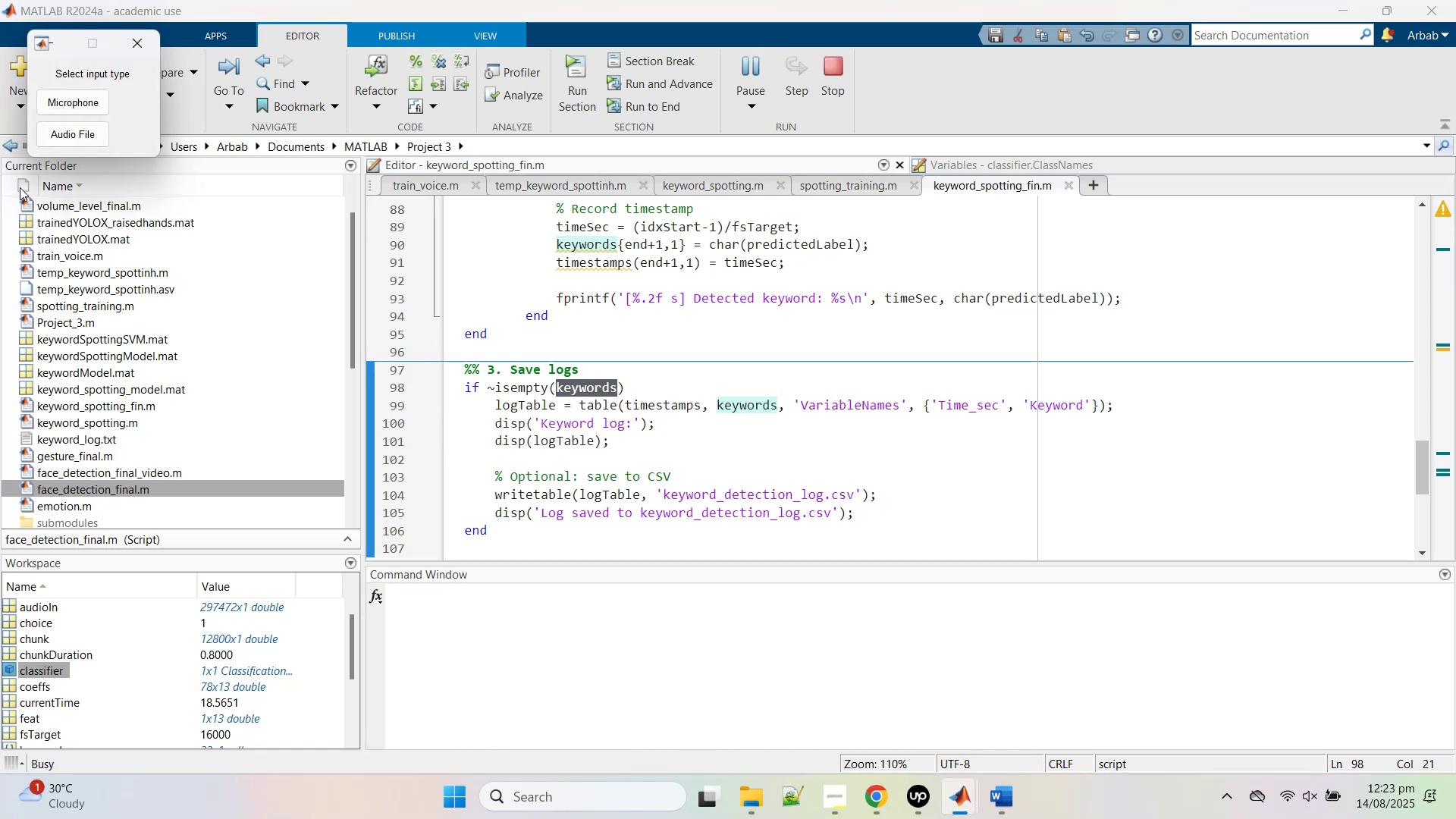 
left_click([658, 673])
 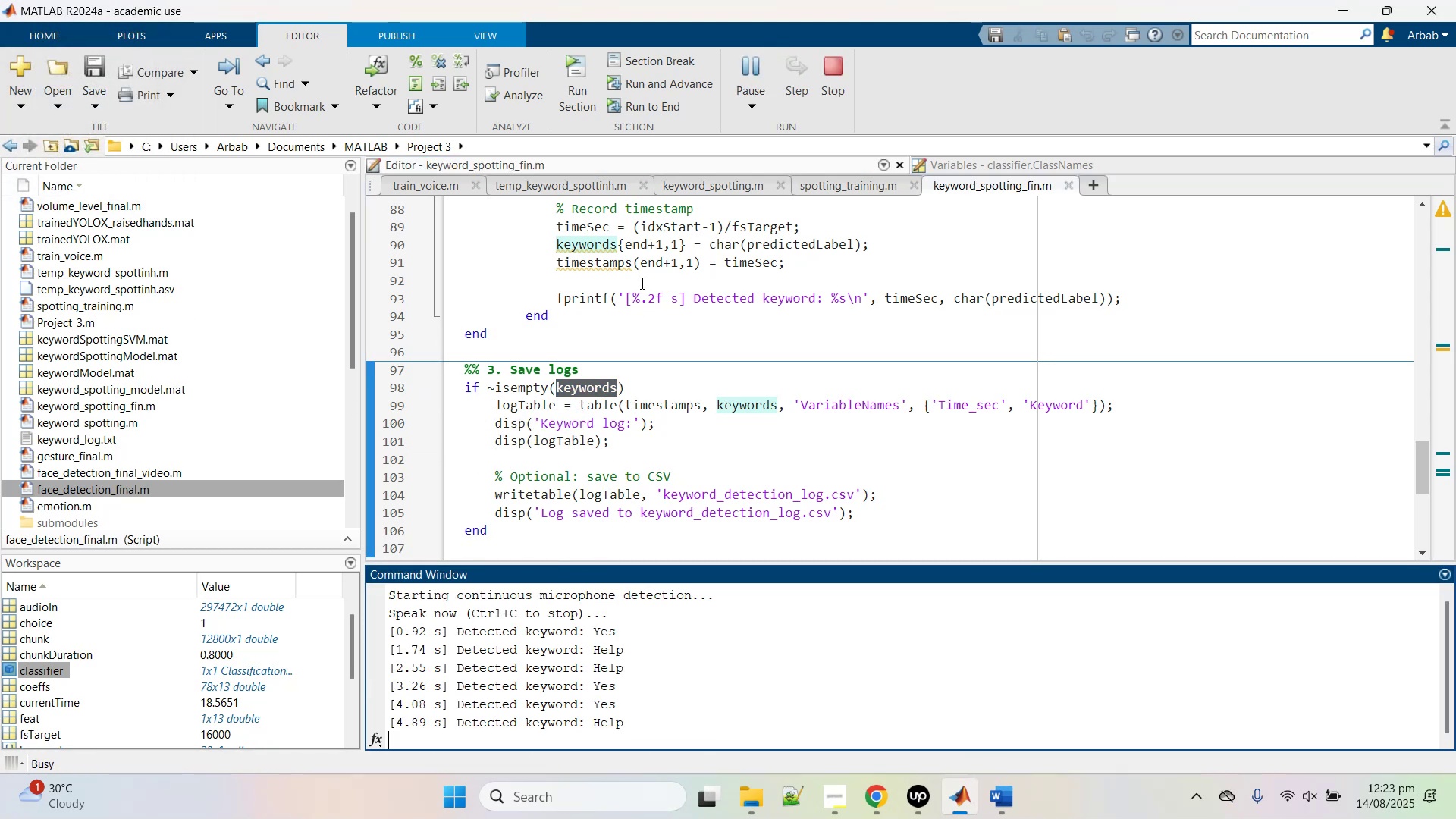 
left_click([752, 701])
 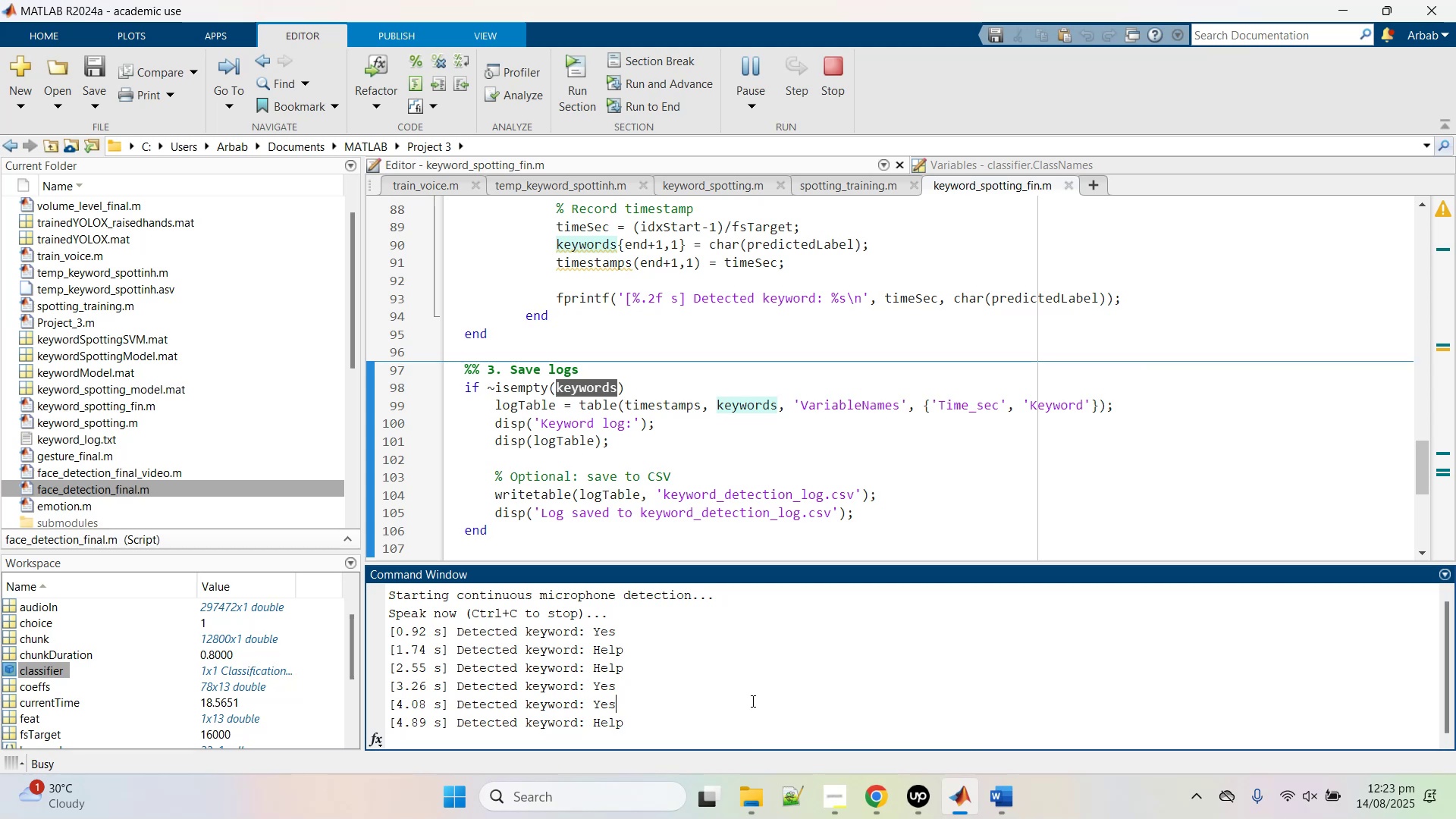 
key(Control+C)
 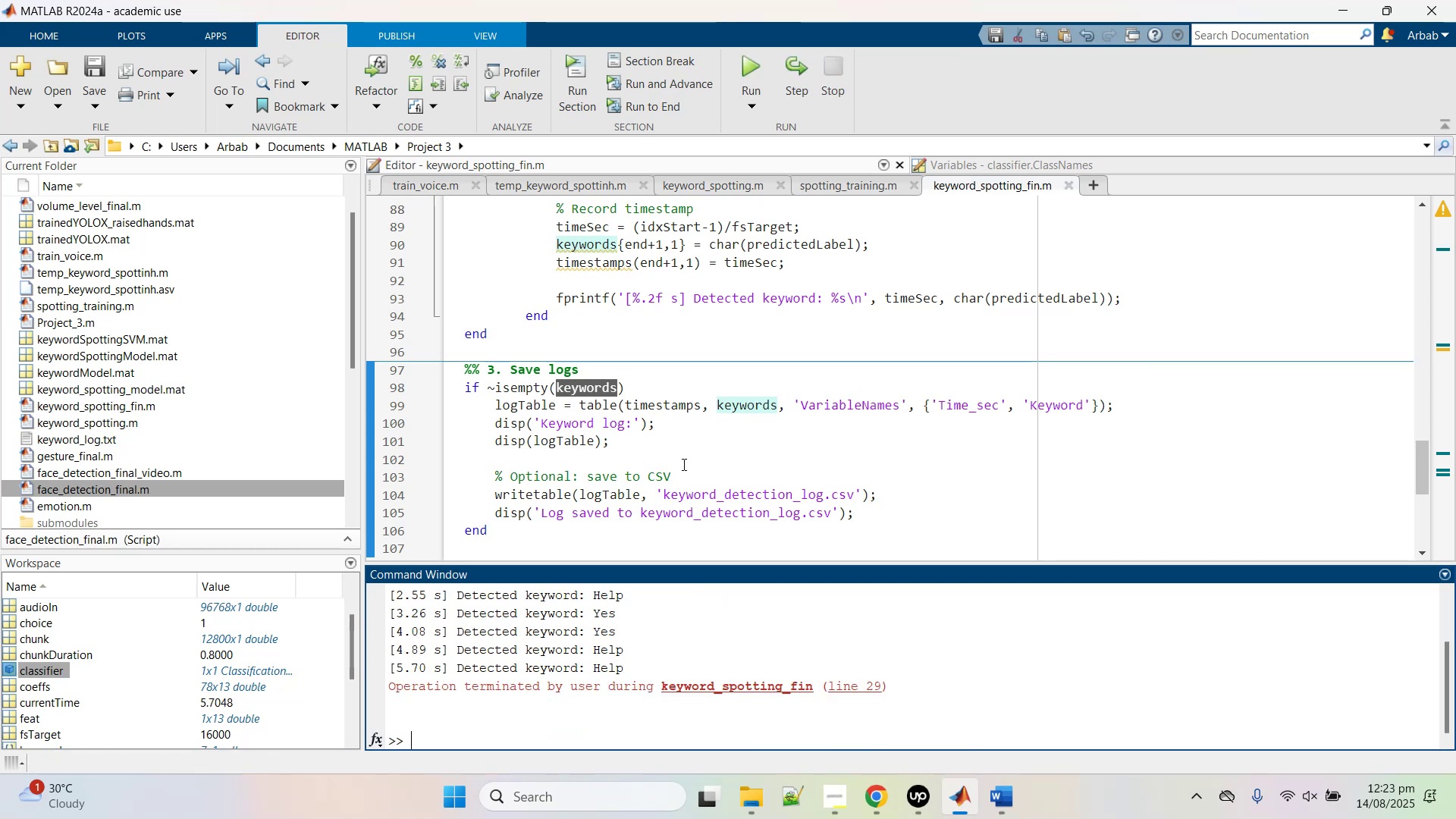 
scroll: coordinate [680, 464], scroll_direction: down, amount: 1.0
 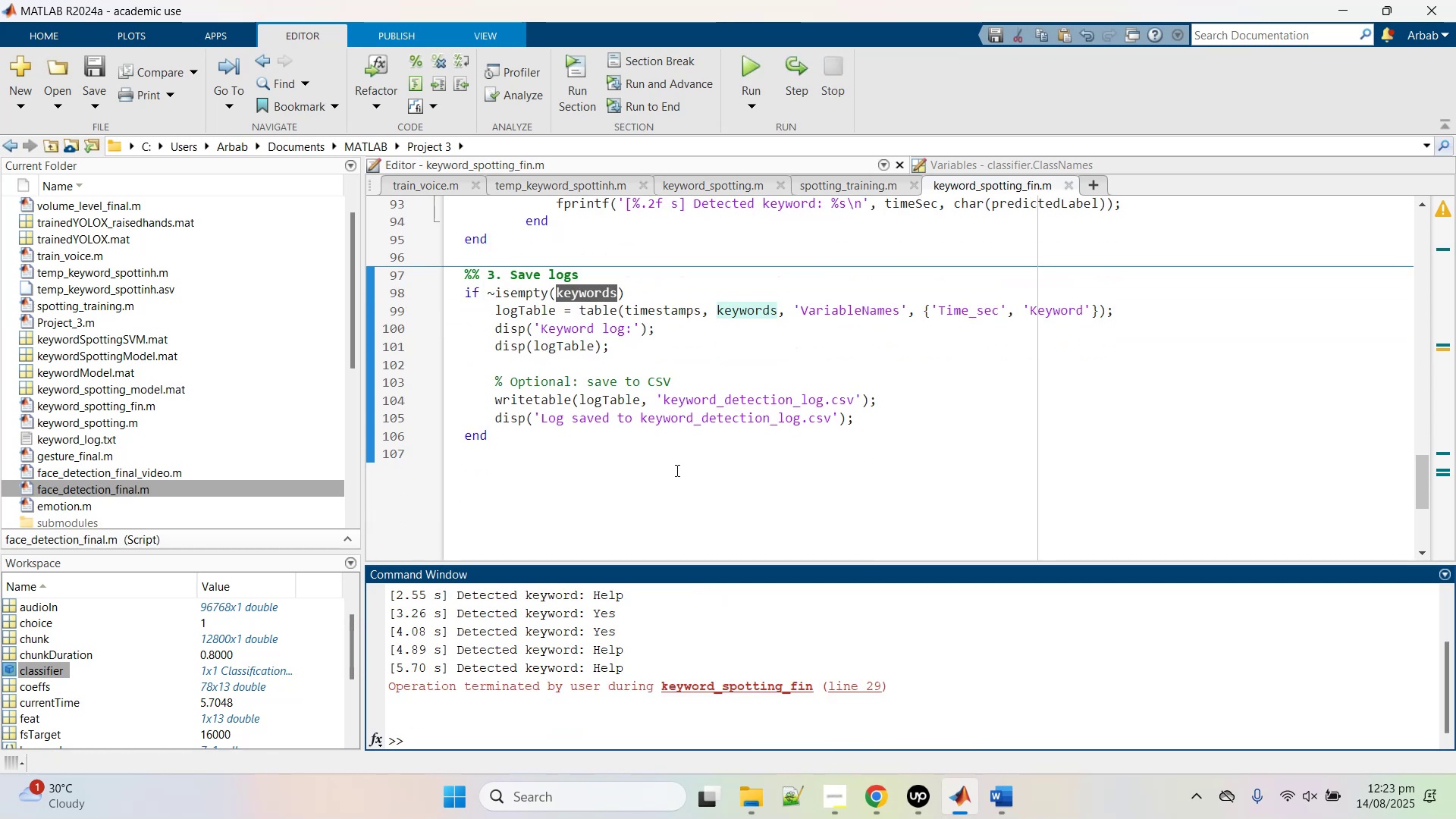 
scroll: coordinate [915, 368], scroll_direction: up, amount: 13.0
 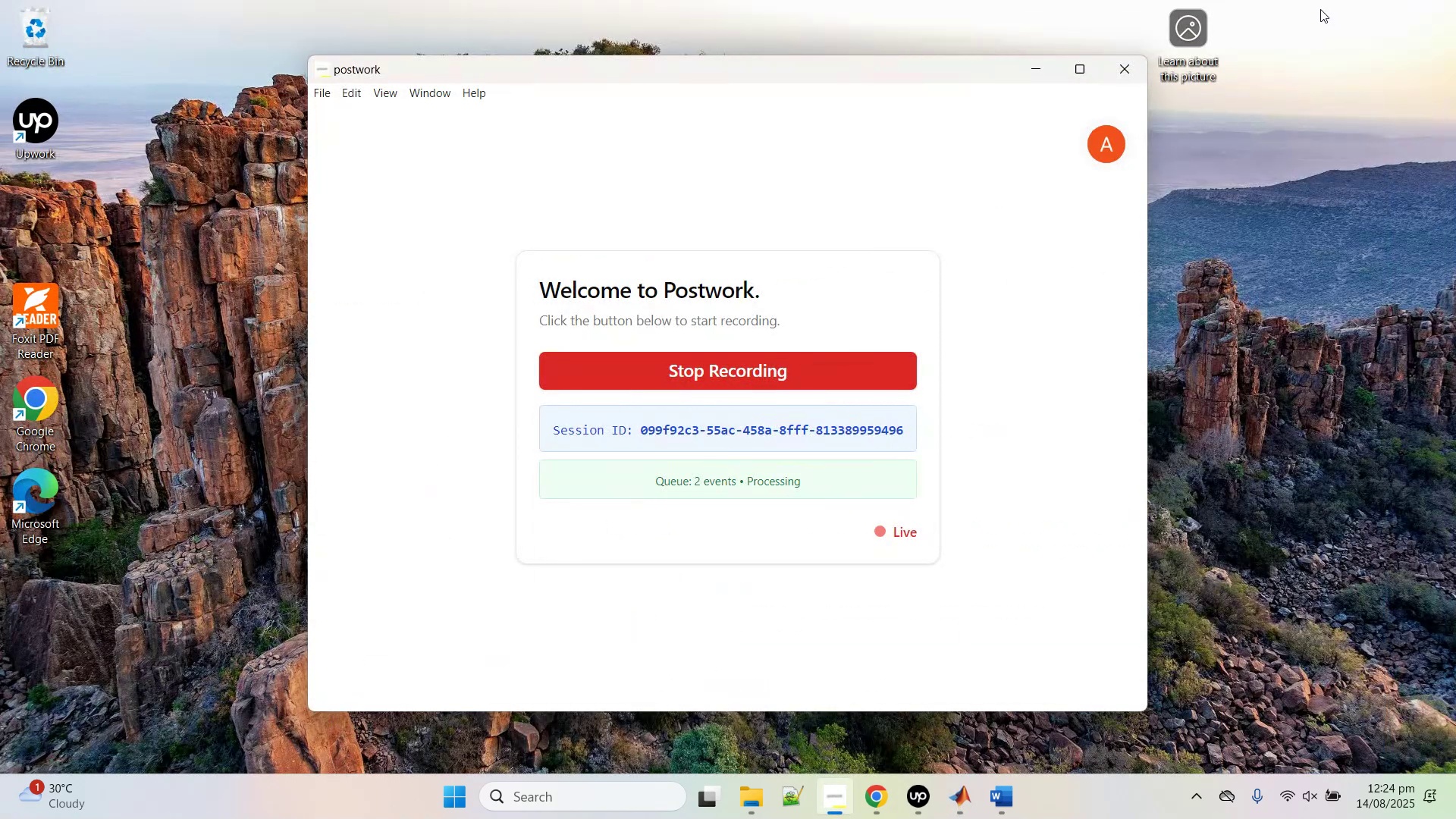 
wait(5.91)
 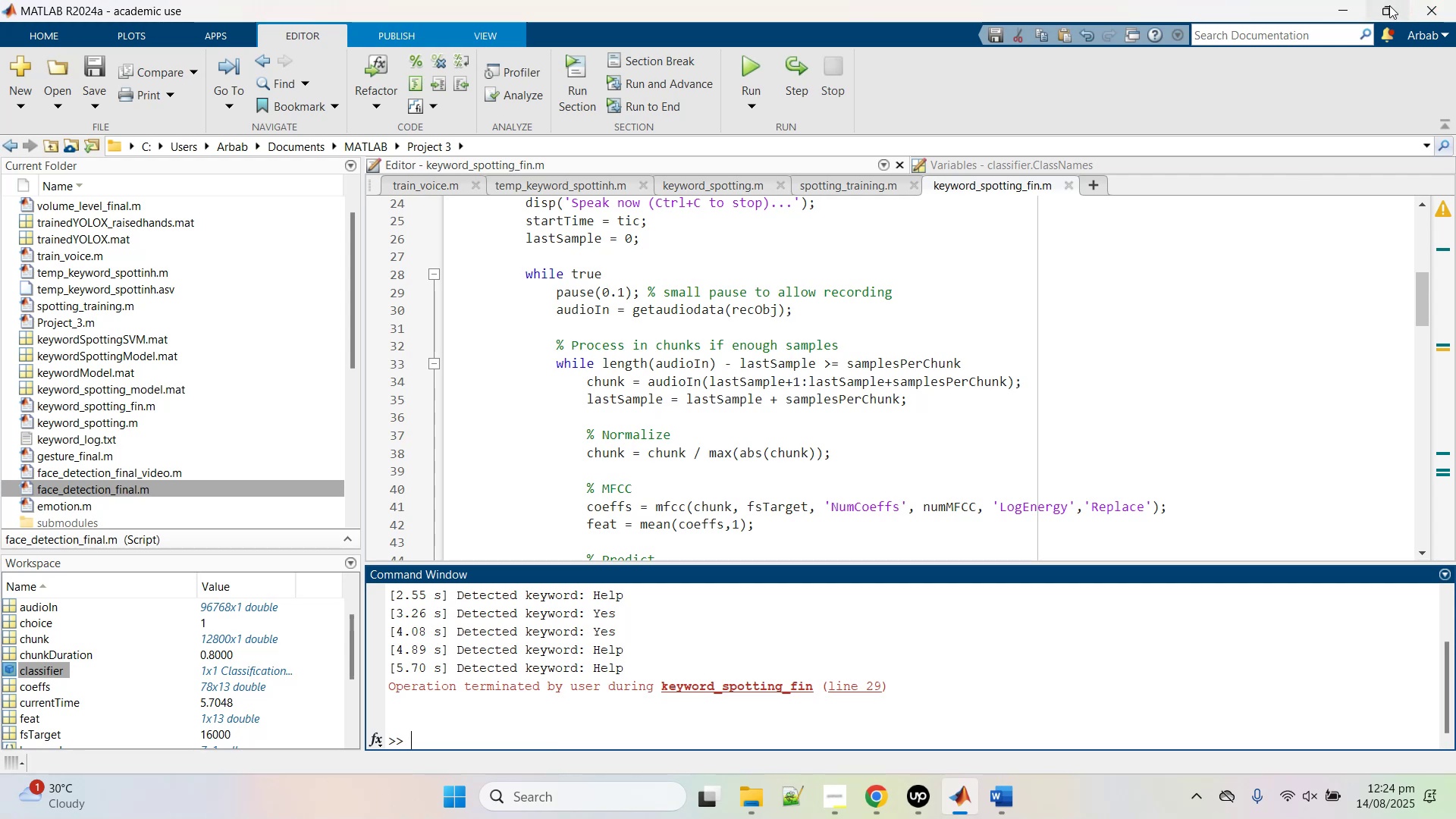 
scroll: coordinate [1040, 90], scroll_direction: up, amount: 1.0
 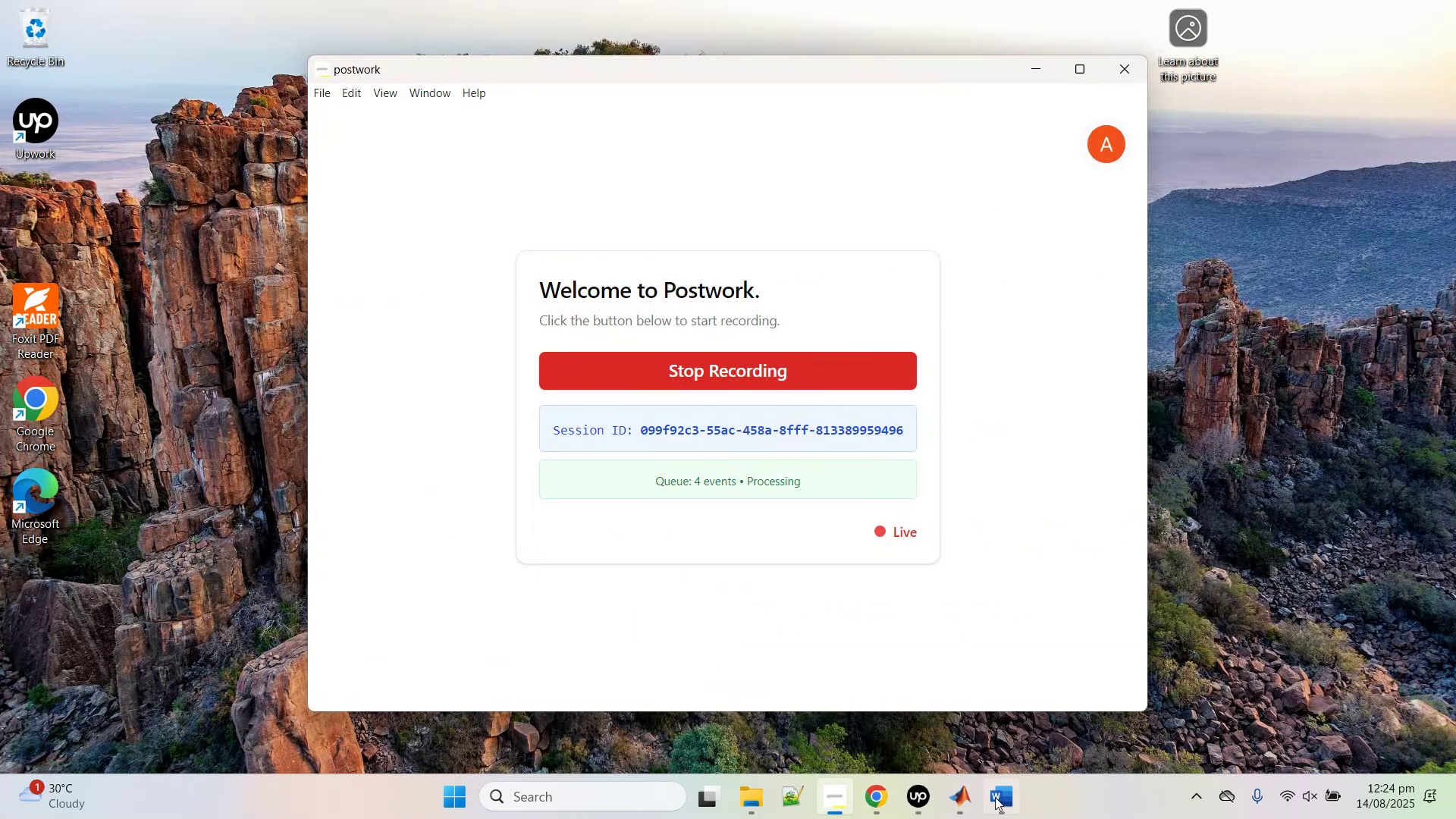 
left_click([961, 800])
 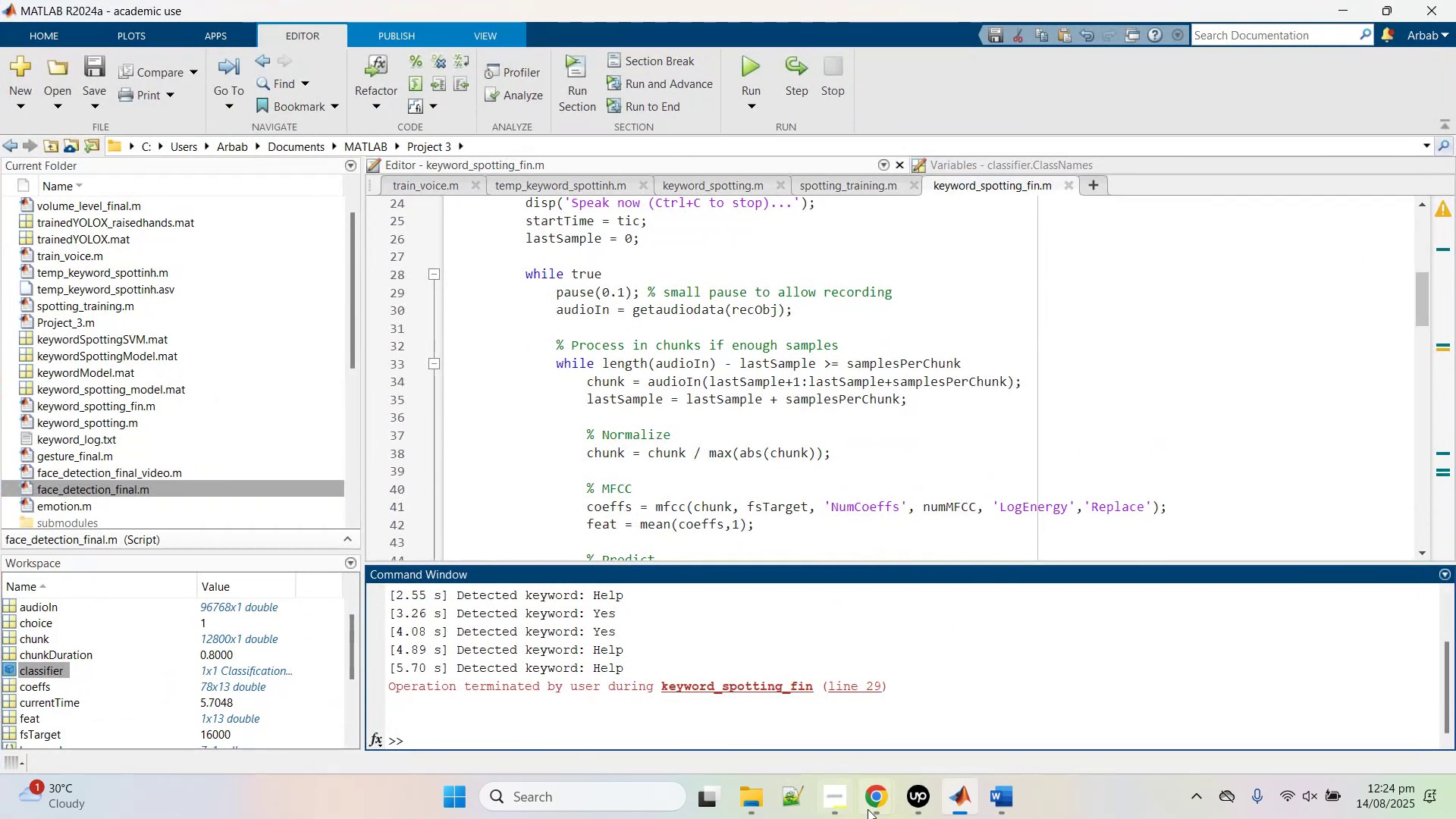 
left_click([875, 801])
 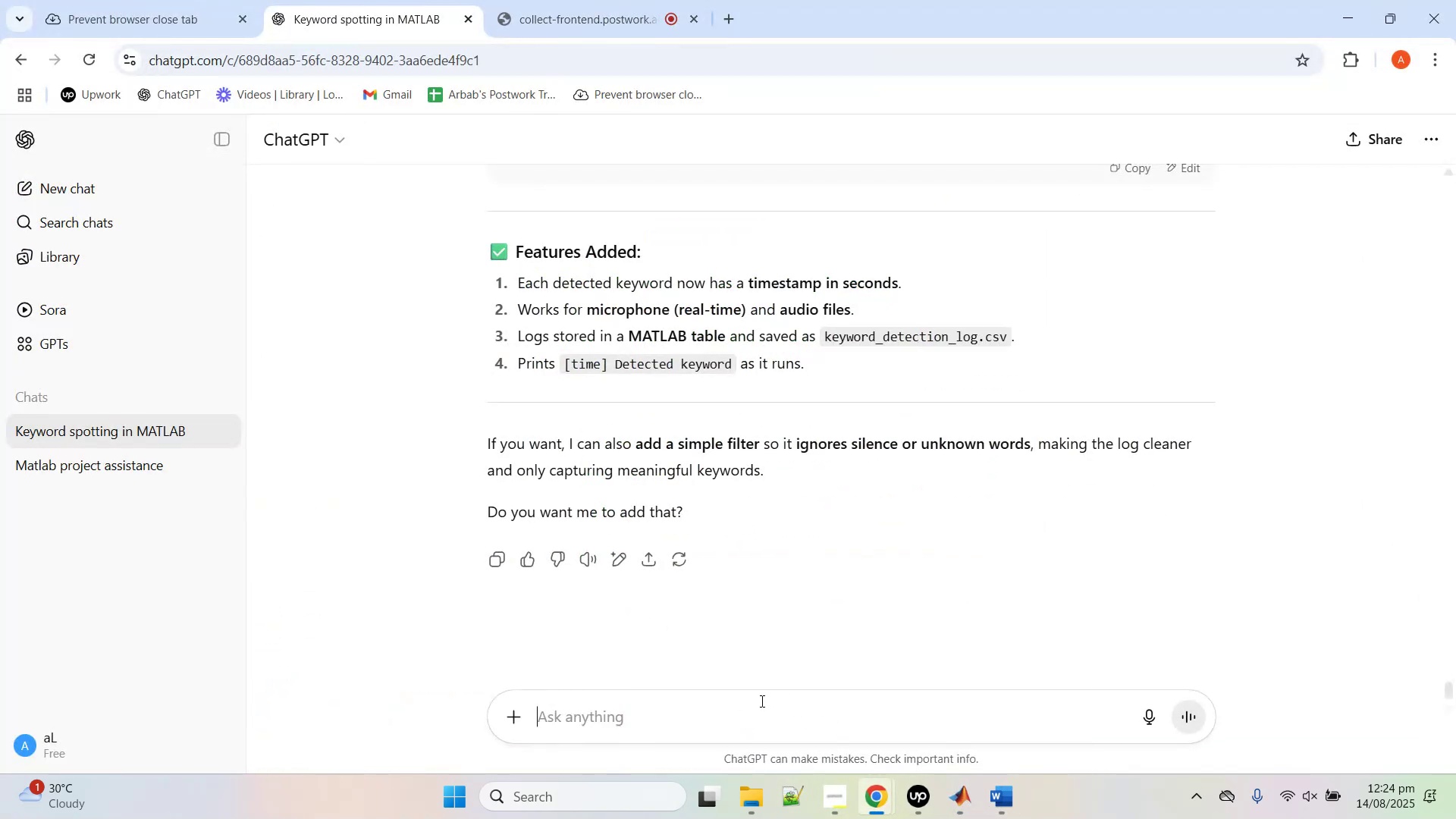 
left_click([756, 715])
 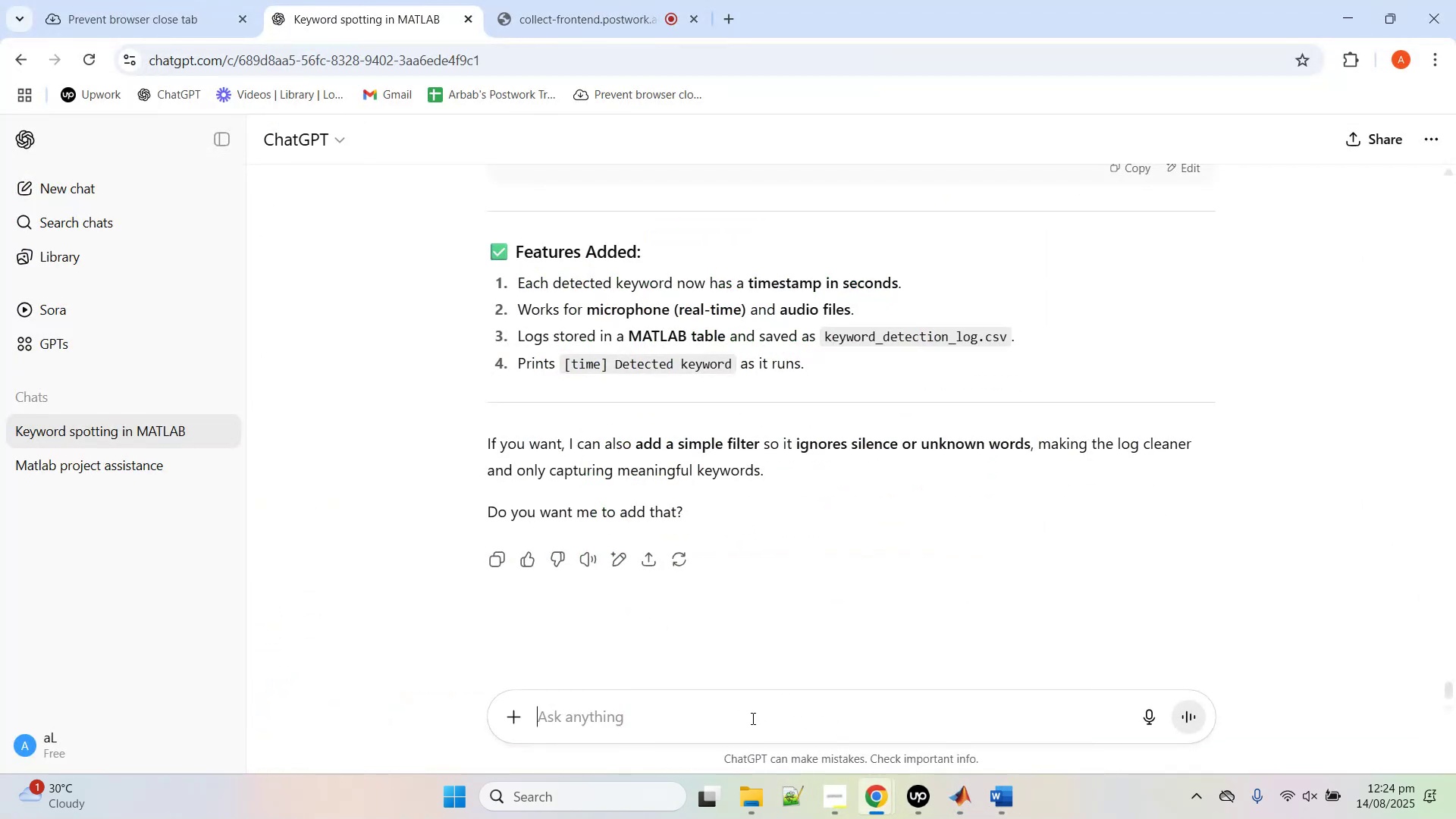 
type(log file is not f)
key(Backspace)
type(saved for the case of mic)
 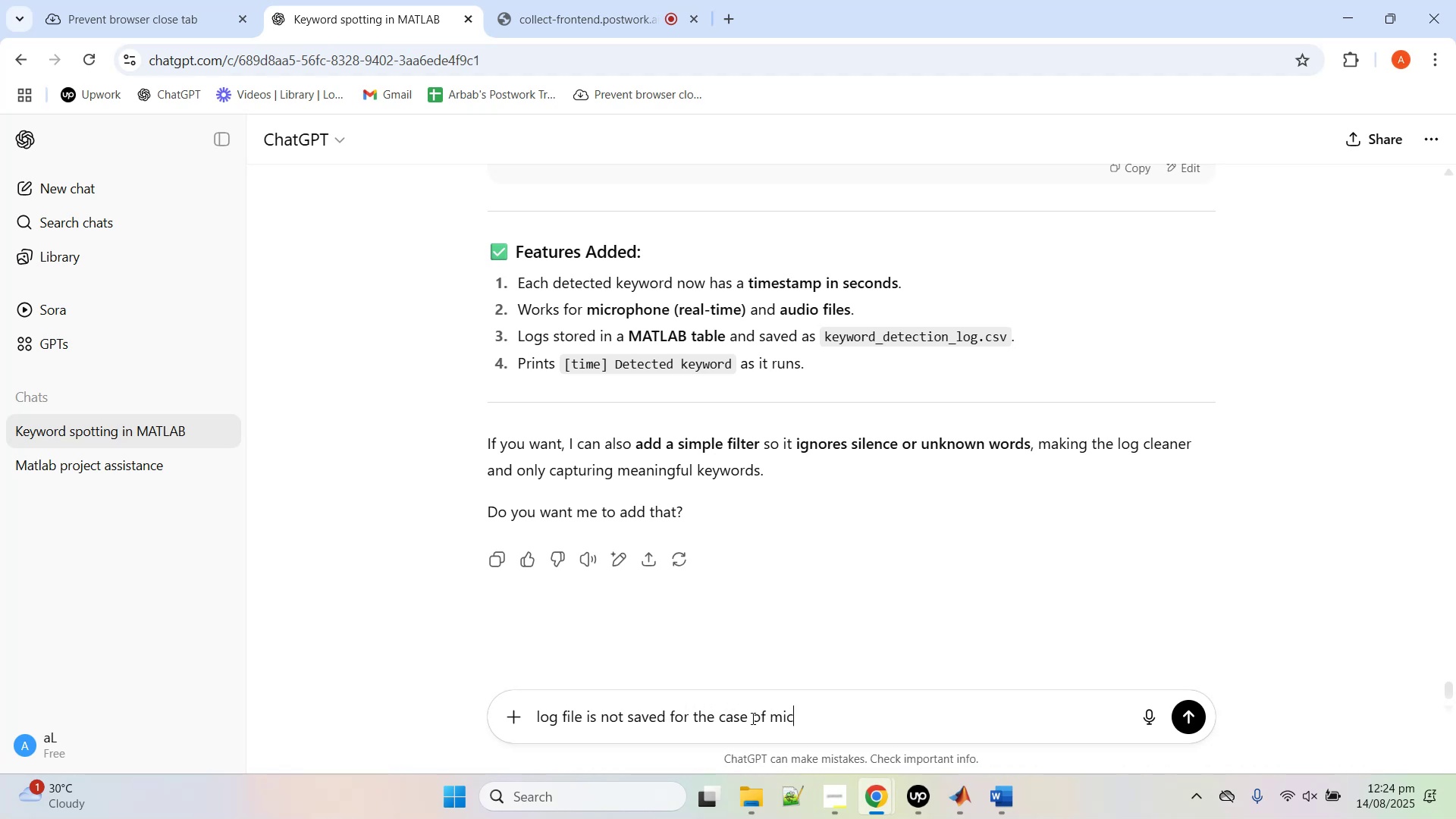 
key(Enter)
 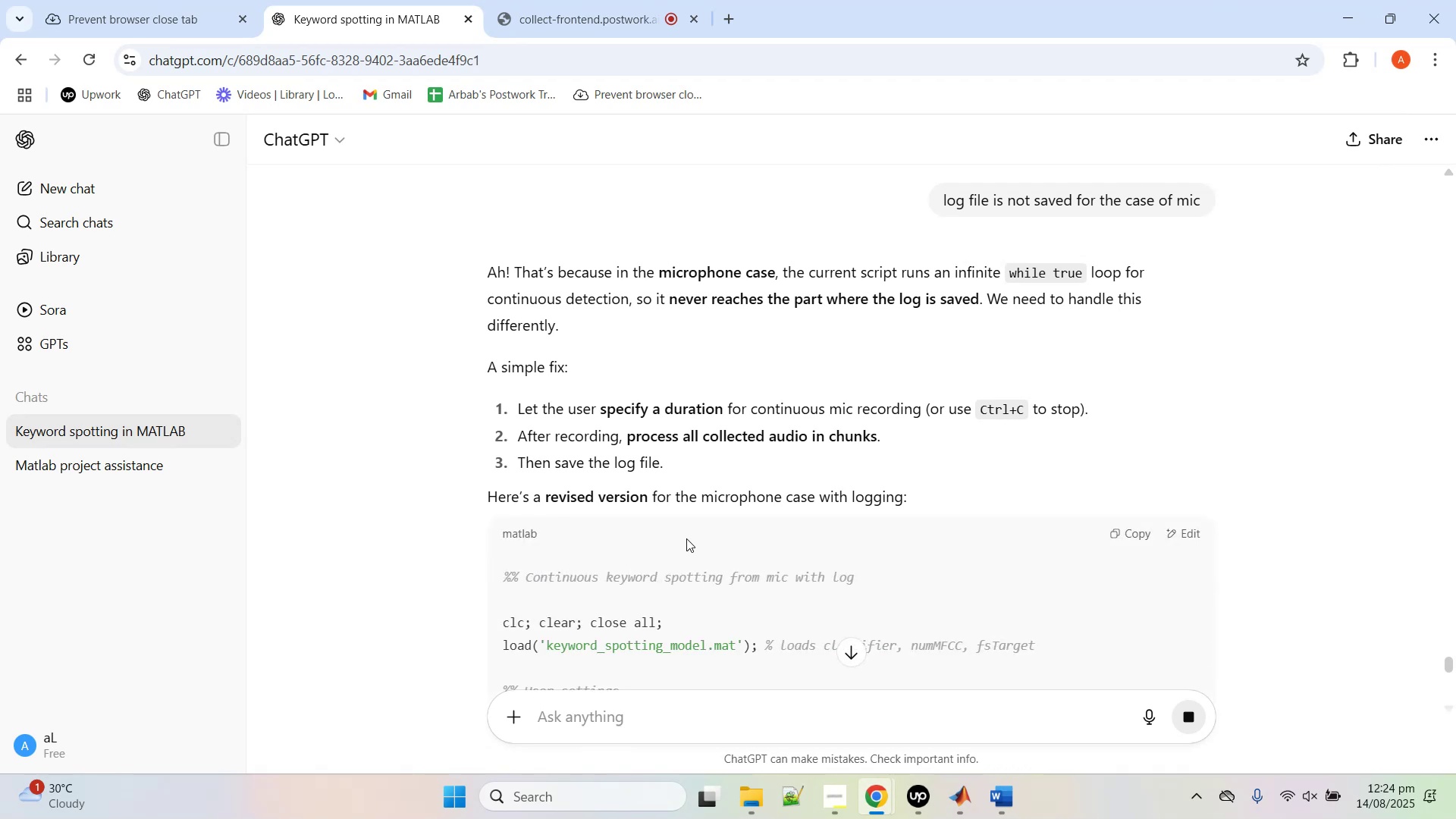 
wait(11.56)
 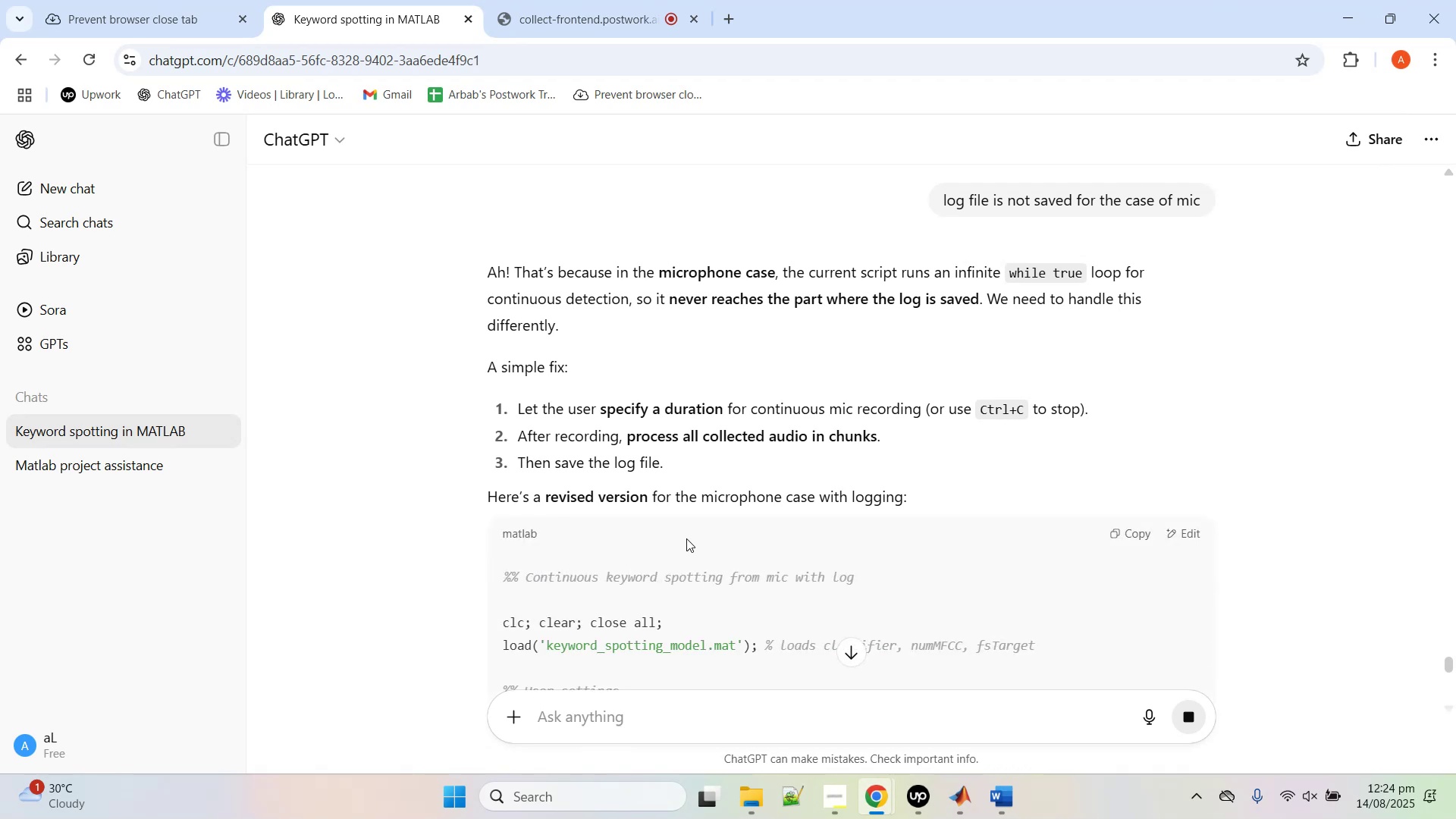 
scroll: coordinate [686, 538], scroll_direction: down, amount: 1.0
 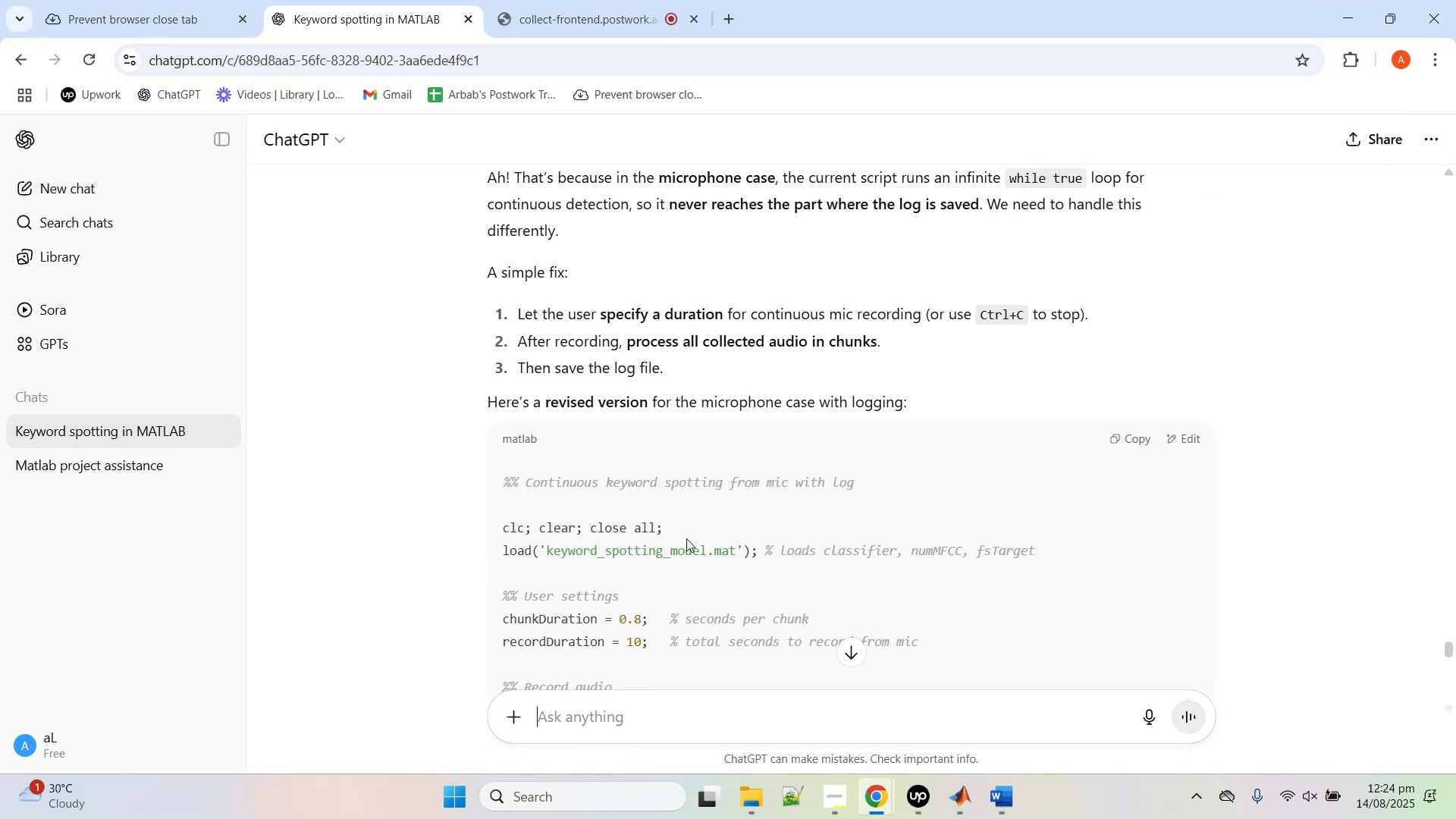 
scroll: coordinate [686, 538], scroll_direction: up, amount: 3.0
 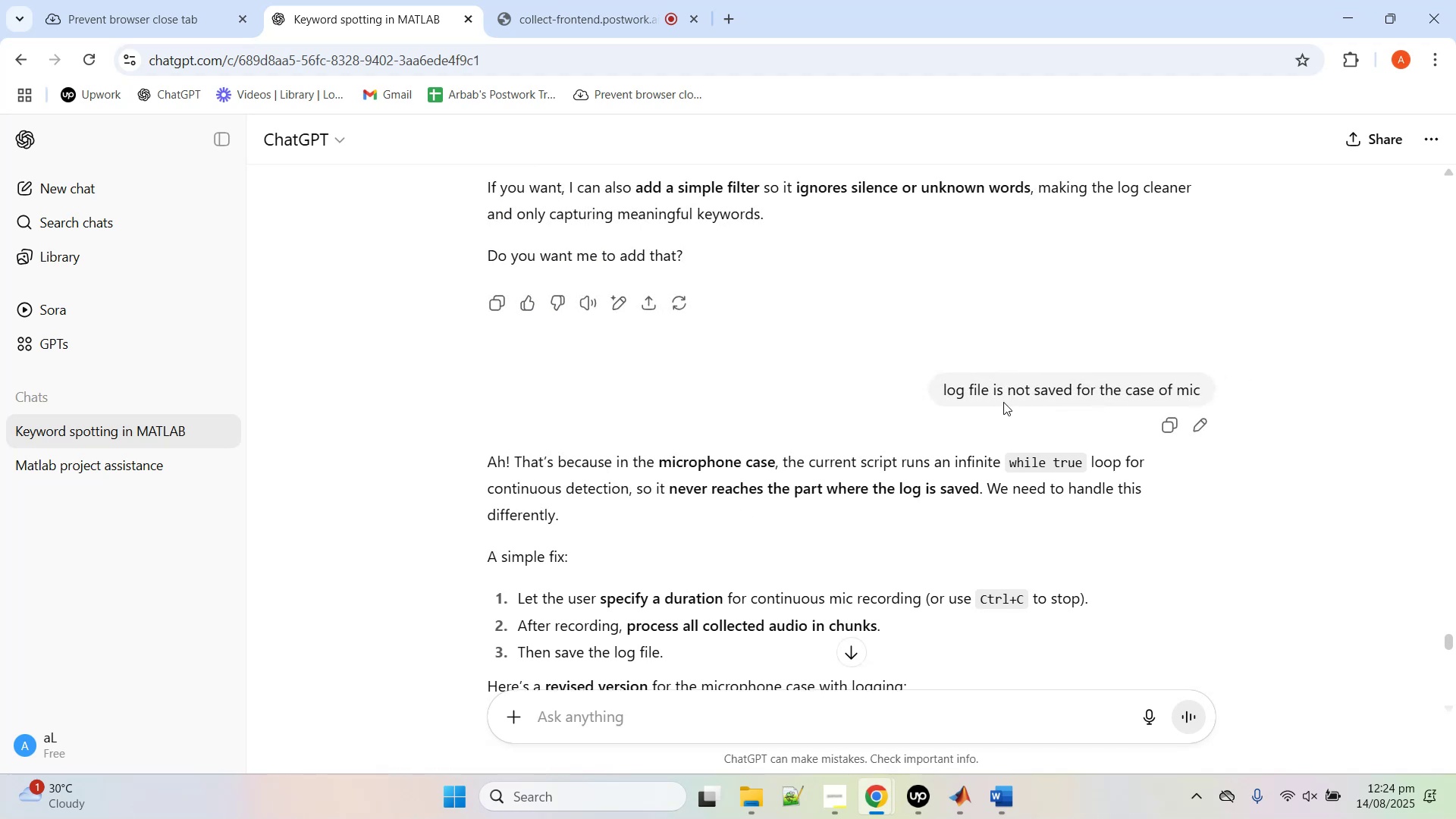 
left_click([1196, 423])
 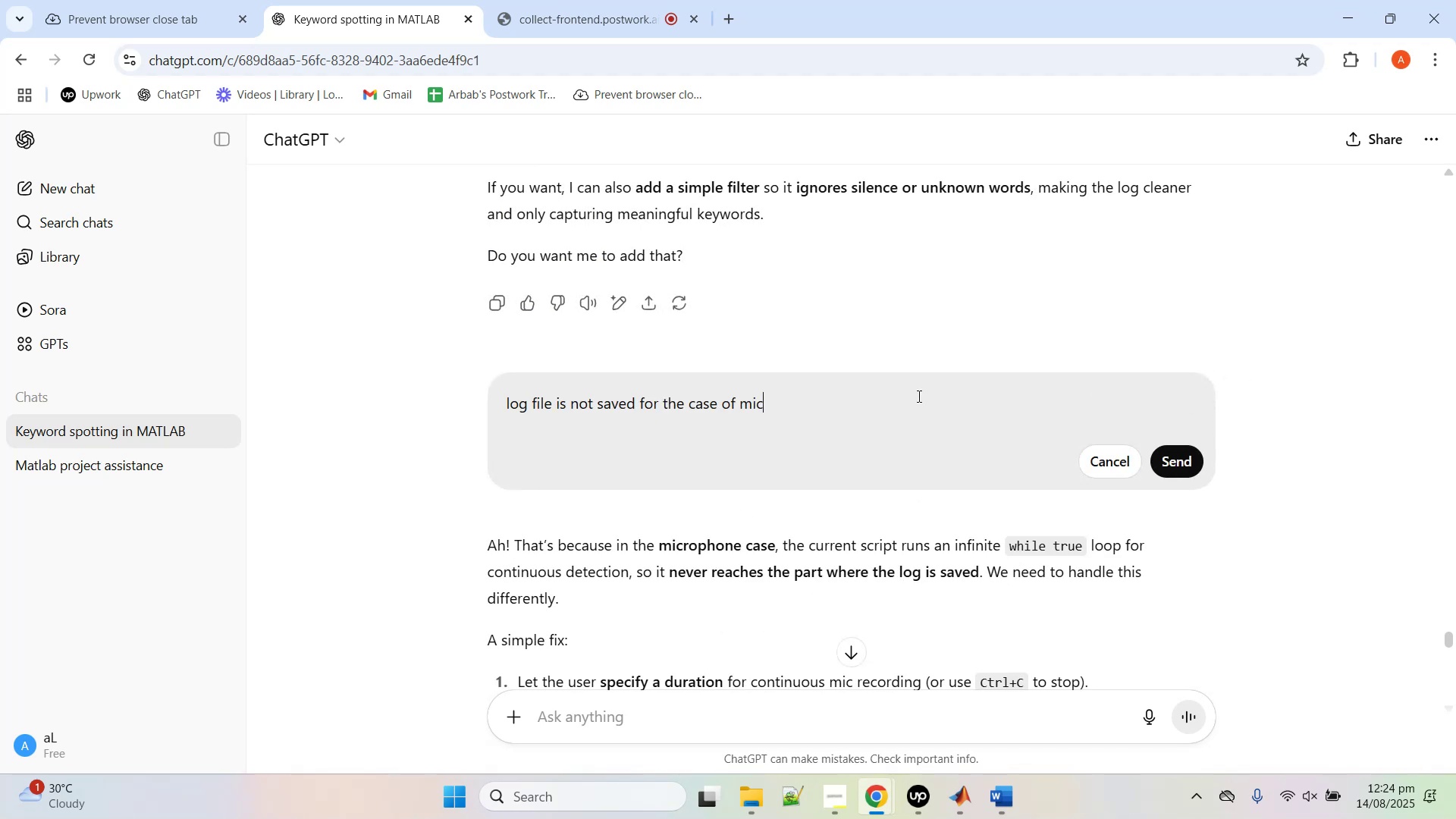 
type(... i ge)
key(Backspace)
type(uess we can have the save funcitonality in the shil)
key(Backspace)
key(Backspace)
key(Backspace)
key(Backspace)
type(while lopp an)
key(Backspace)
key(Backspace)
key(Backspace)
key(Backspace)
key(Backspace)
type(op and s)
key(Backspace)
key(Backspace)
type( update the csv after 30 sec or so)
 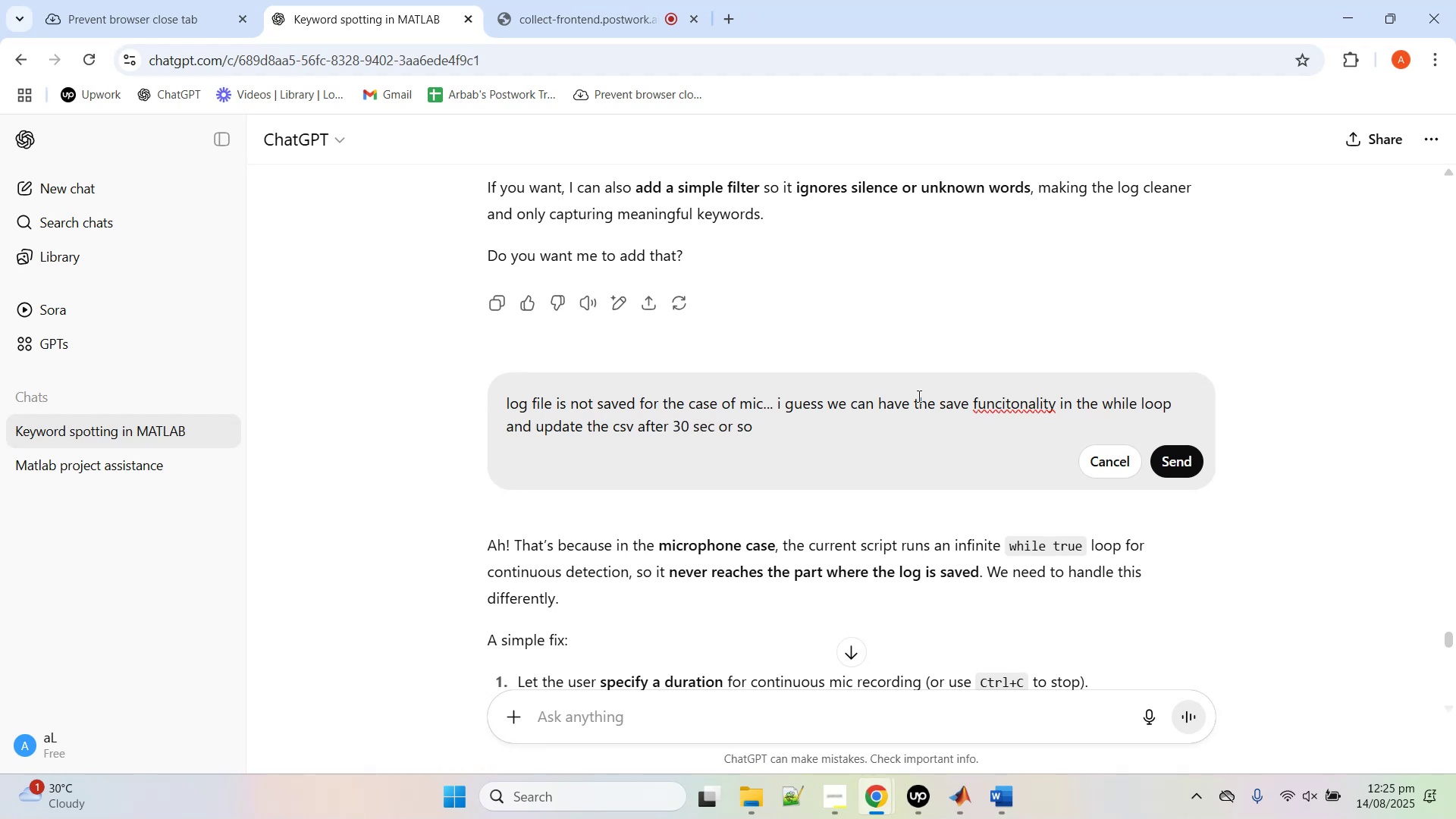 
key(Enter)
 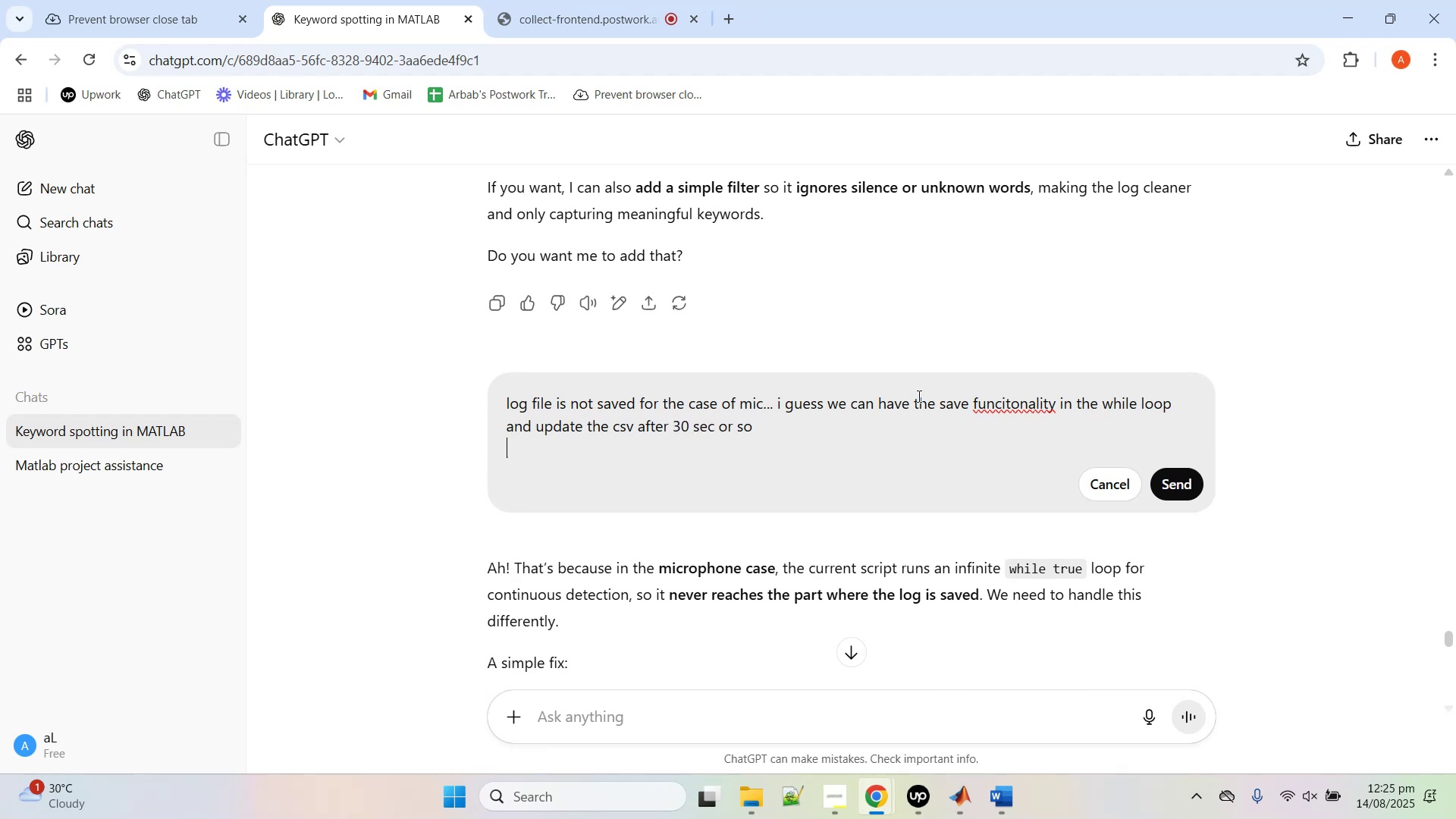 
wait(9.67)
 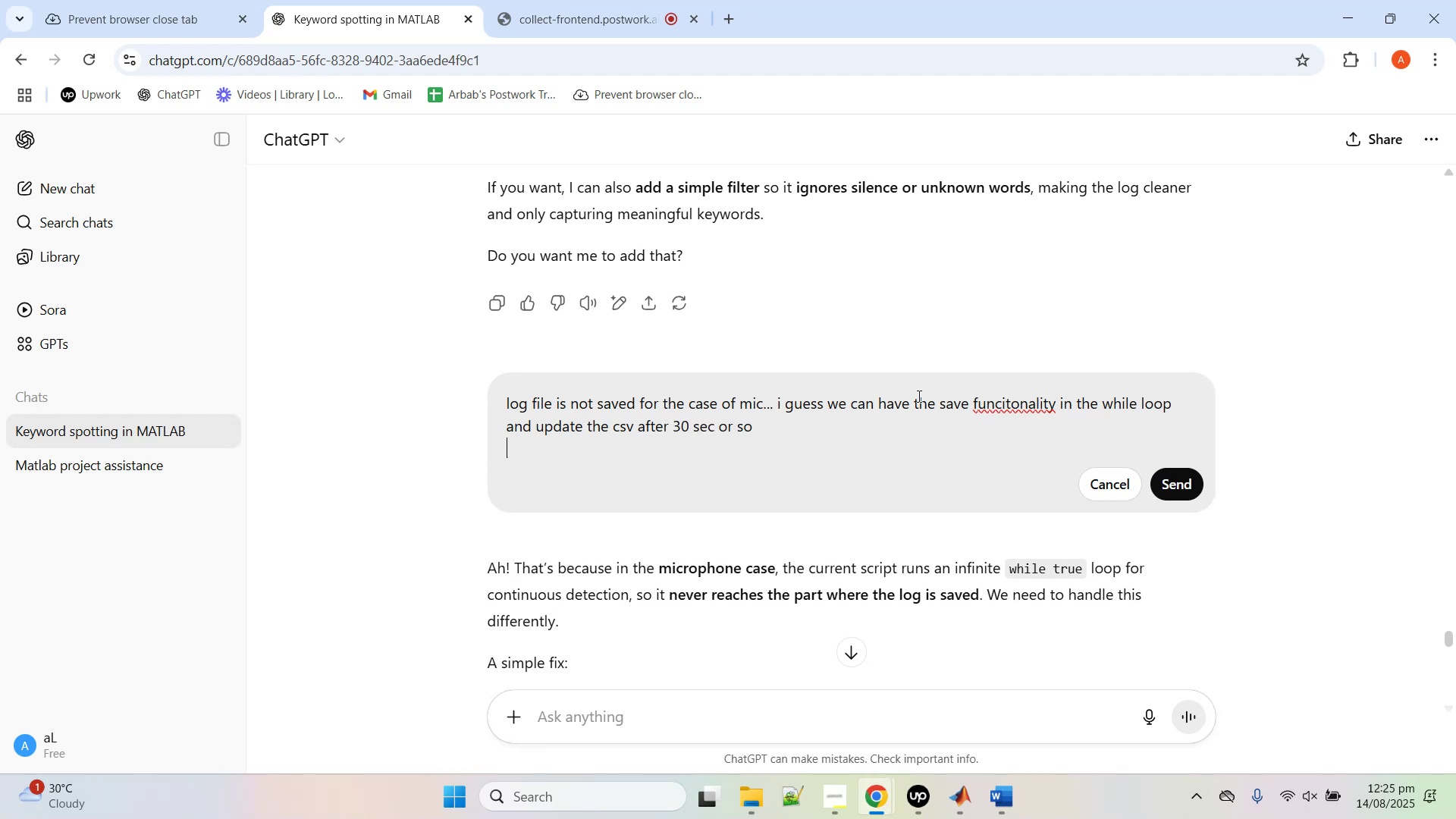 
left_click([1165, 485])
 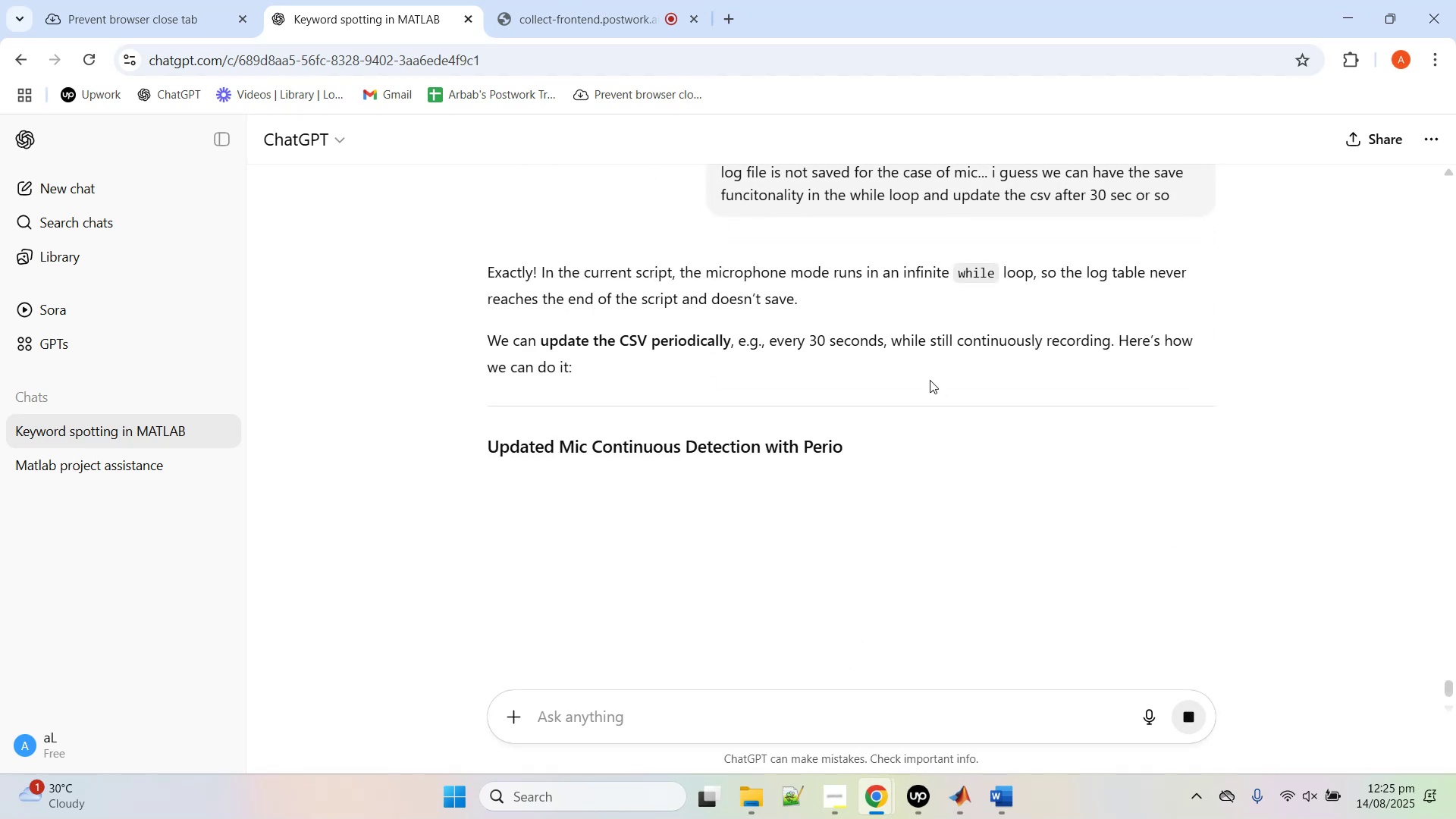 
wait(5.36)
 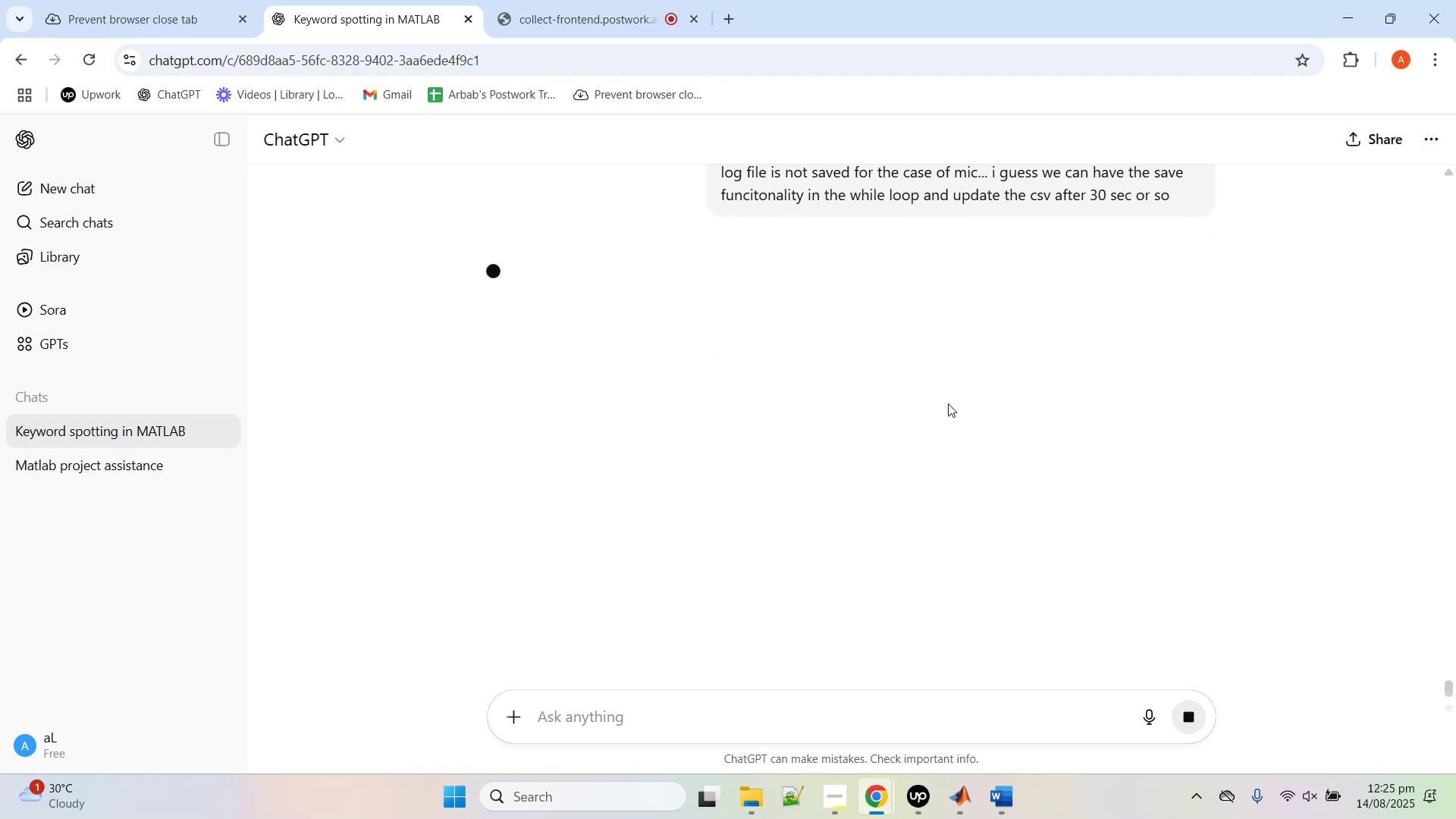 
scroll: coordinate [925, 396], scroll_direction: down, amount: 2.0
 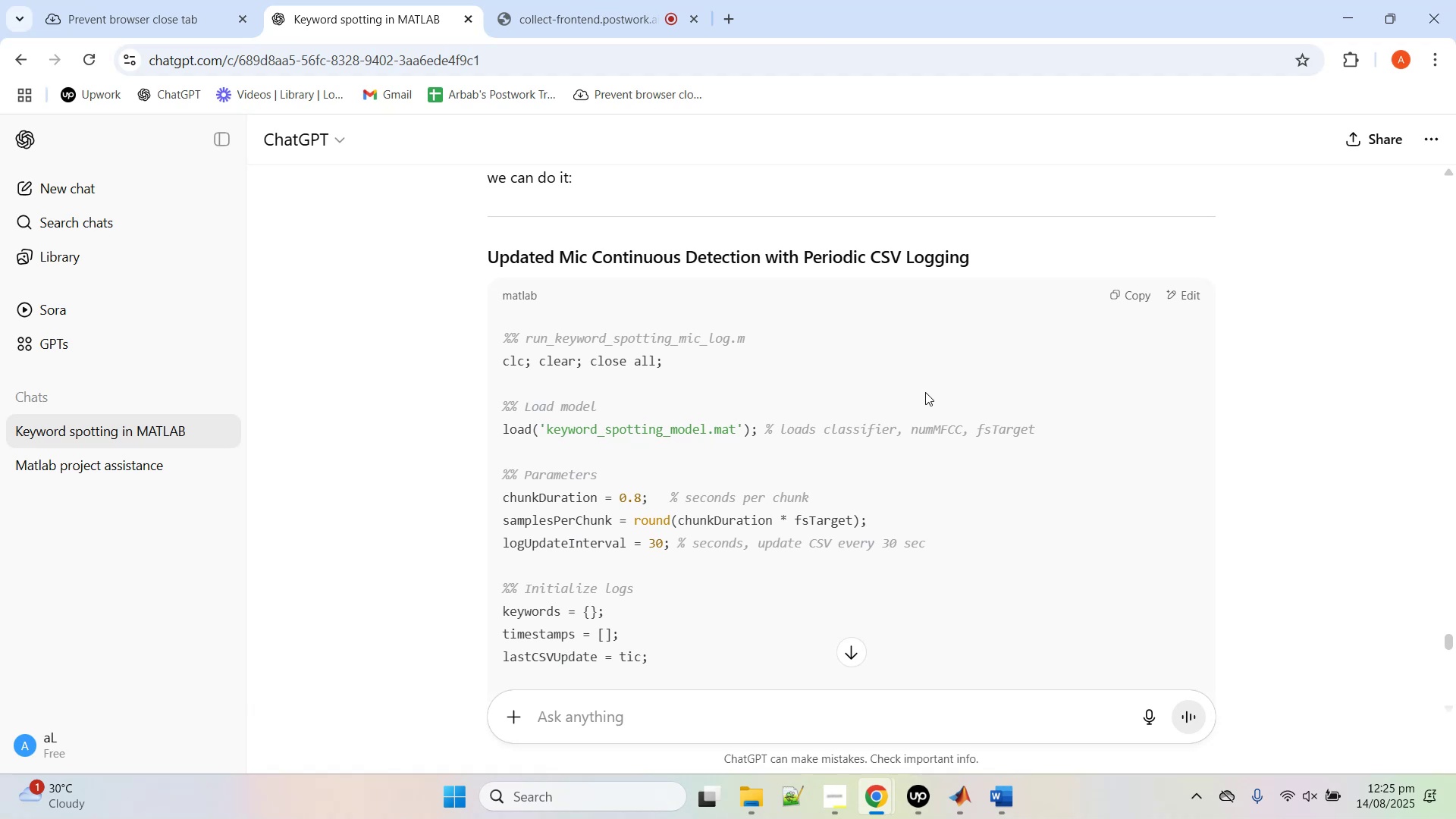 
wait(18.45)
 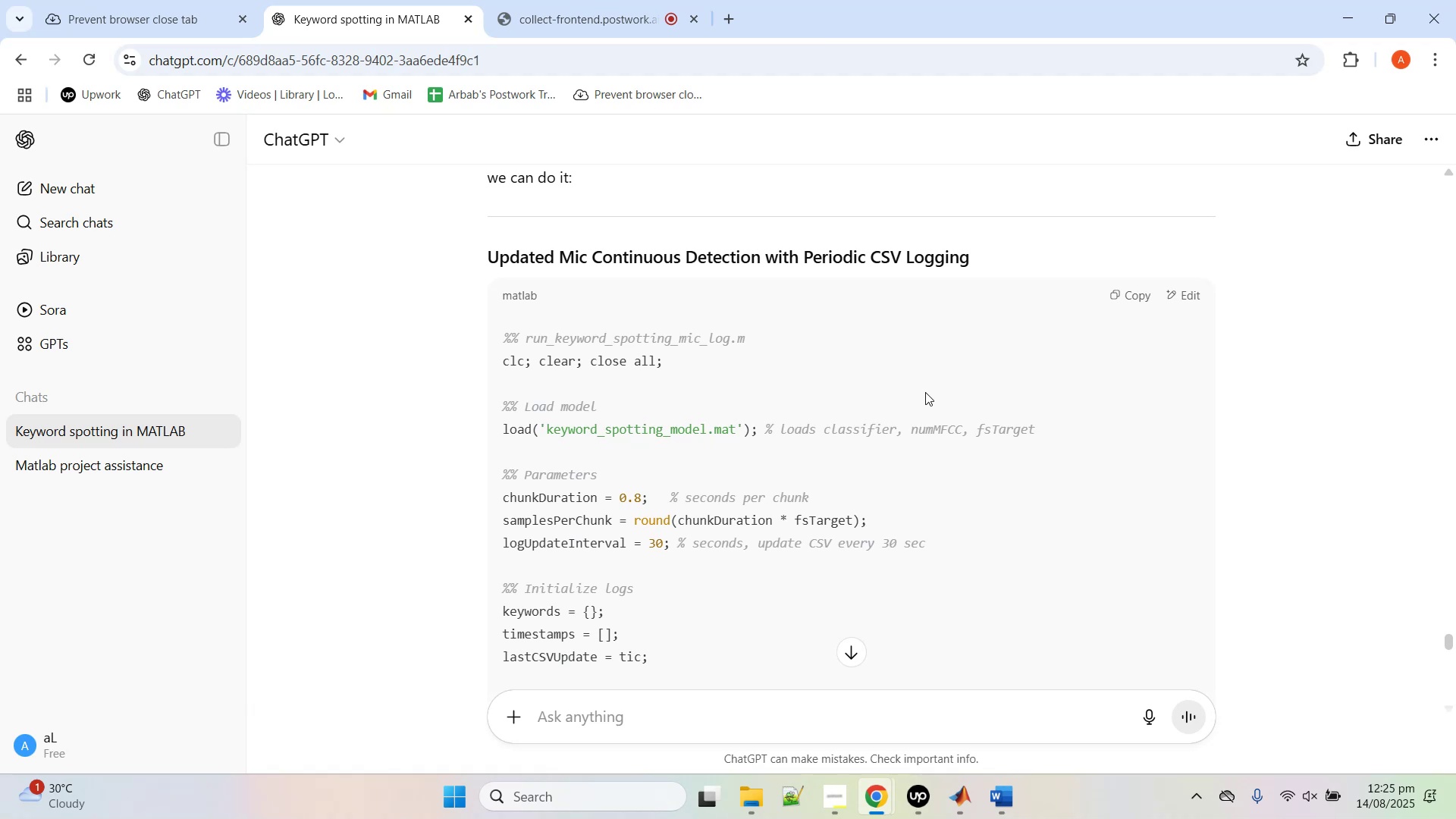 
scroll: coordinate [844, 400], scroll_direction: down, amount: 1.0
 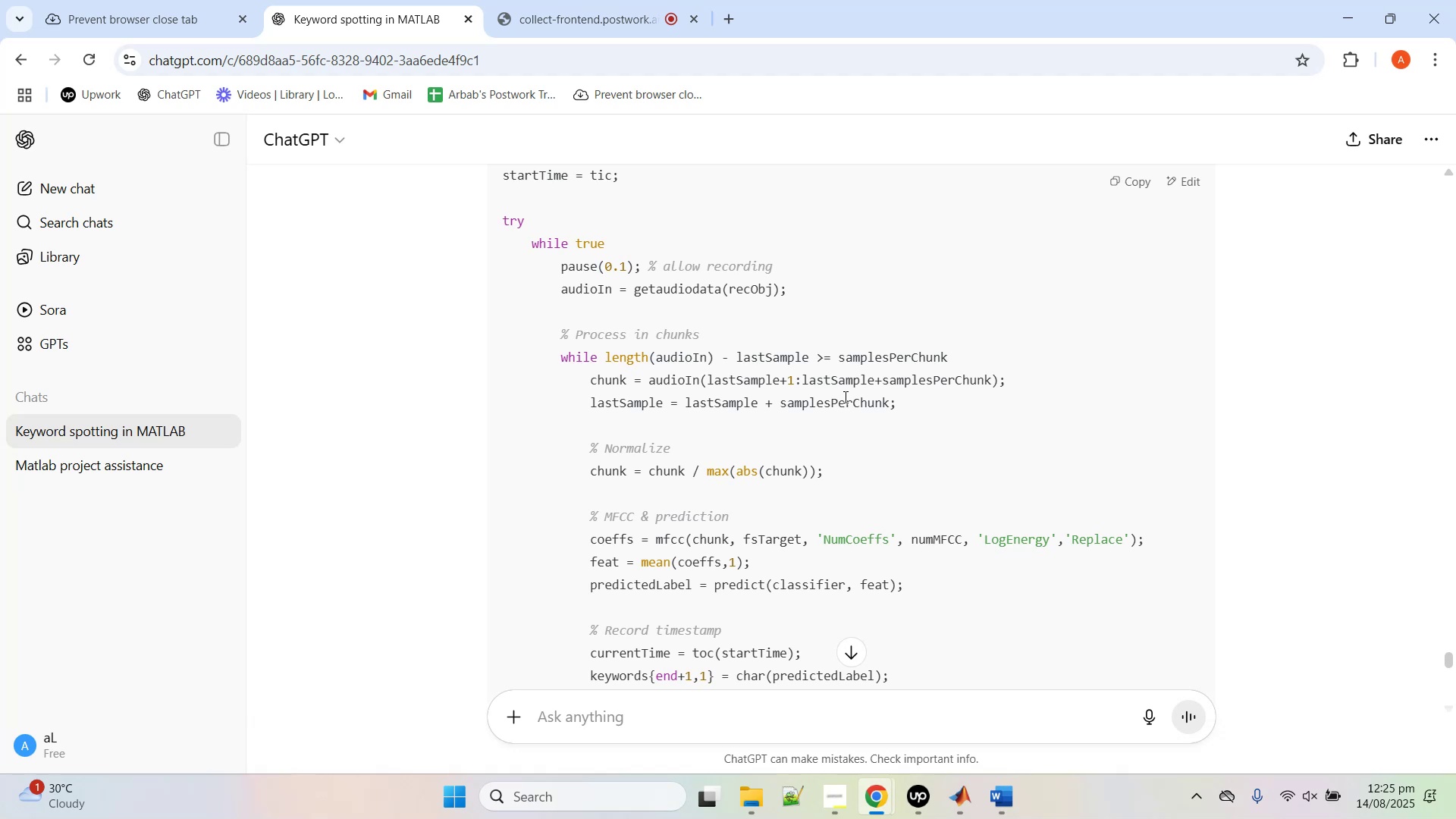 
wait(22.97)
 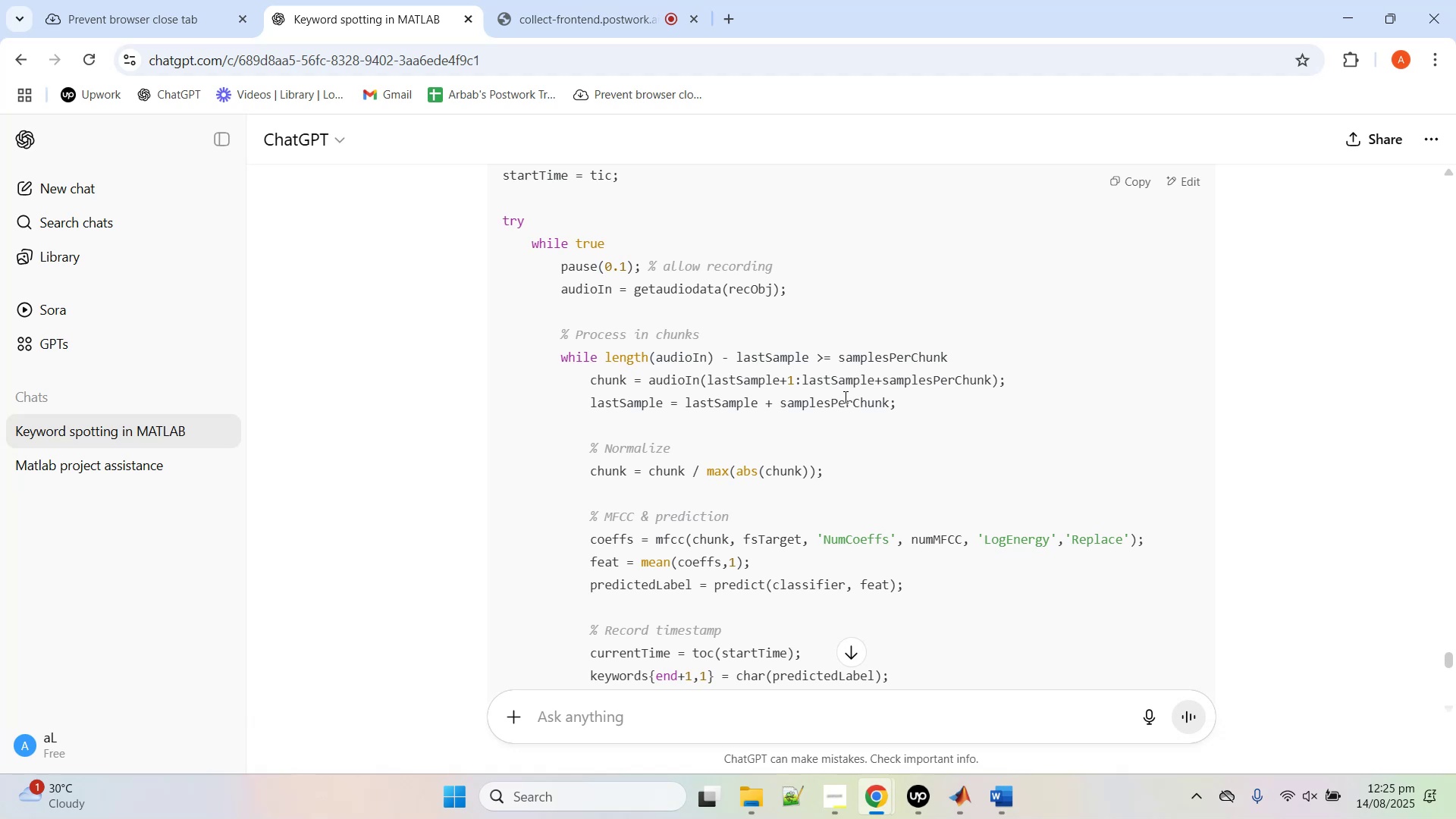 
left_click([1143, 177])
 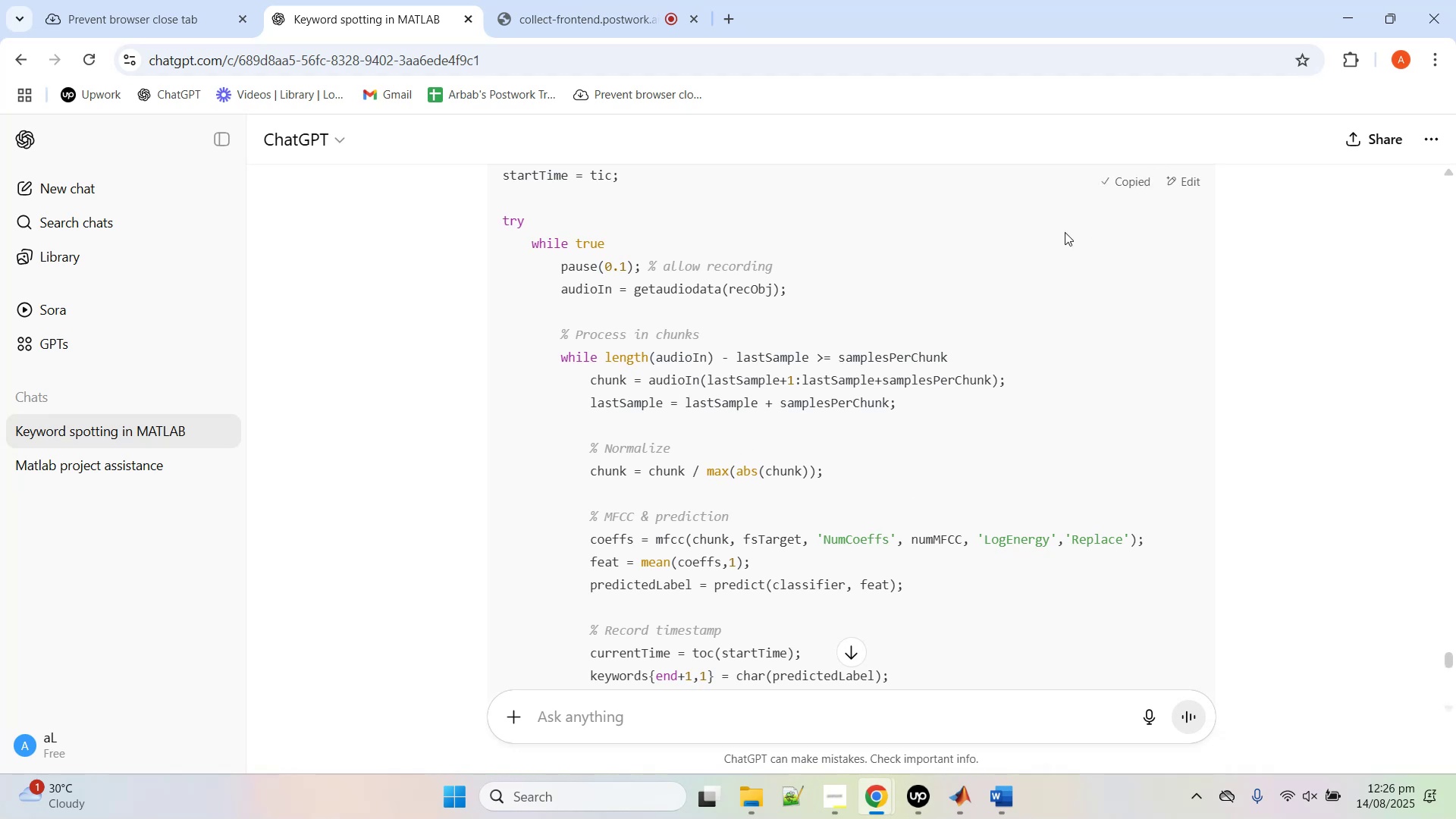 
scroll: coordinate [987, 296], scroll_direction: up, amount: 6.0
 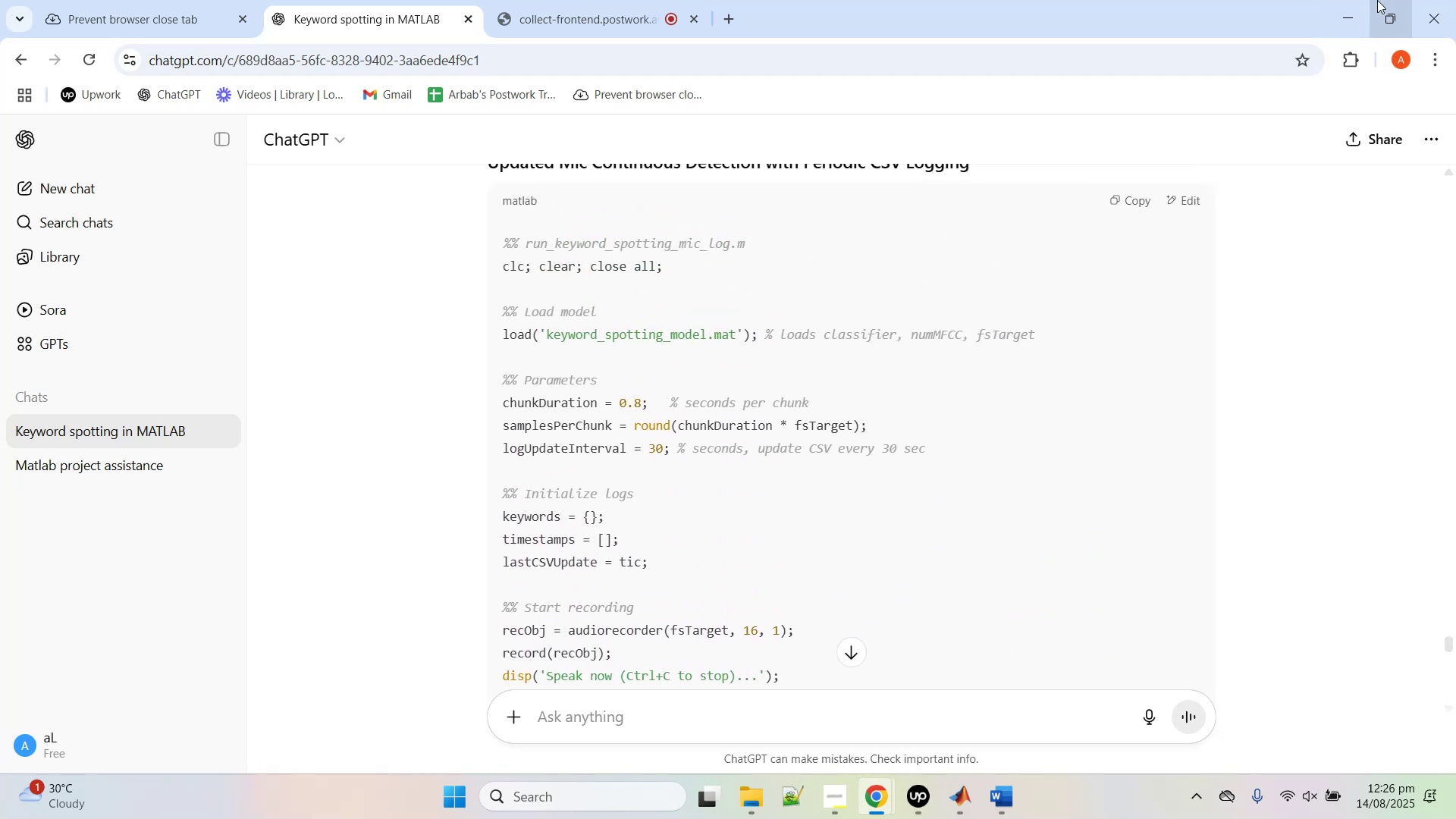 
left_click([1355, 2])
 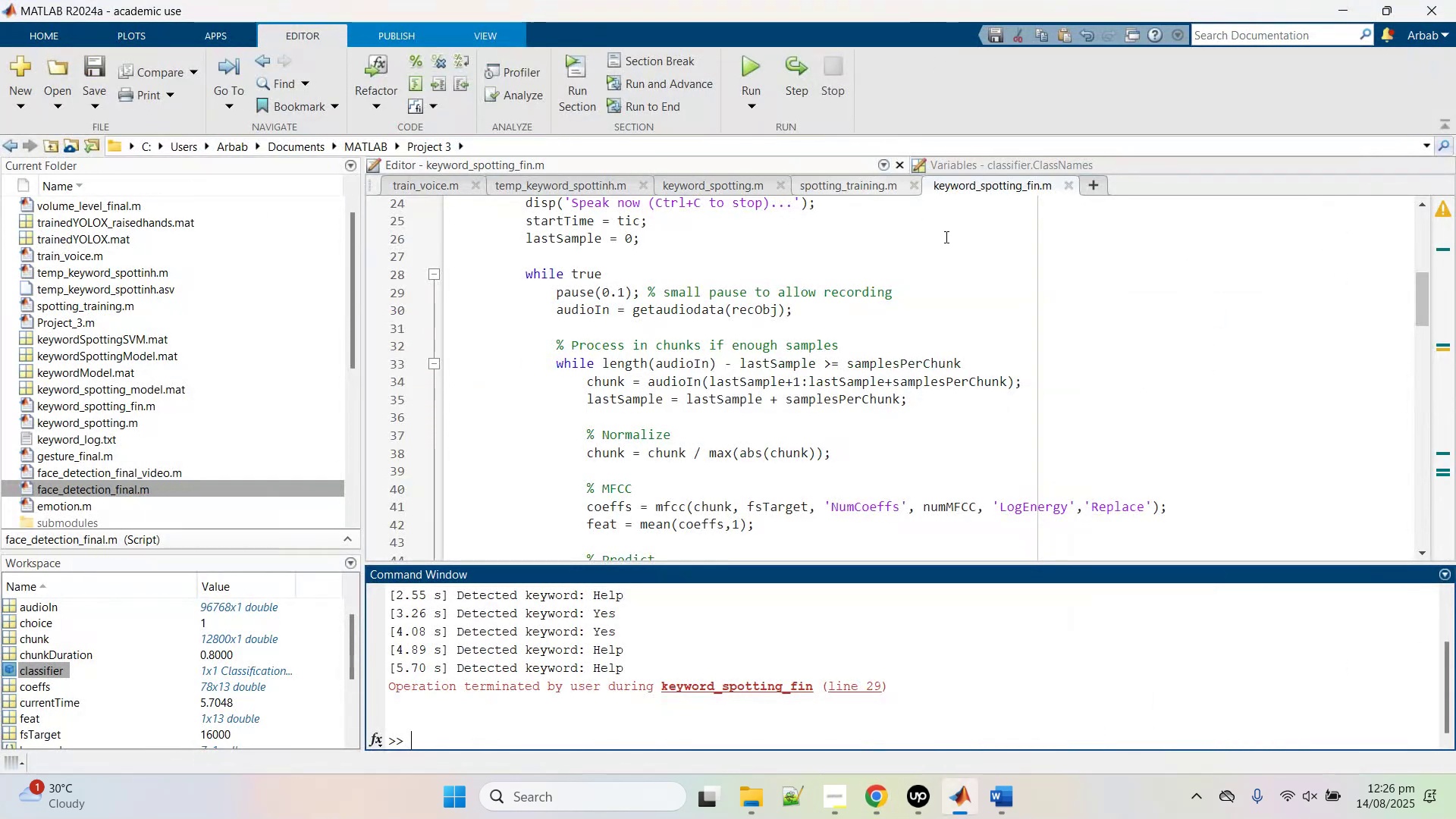 
left_click([962, 242])
 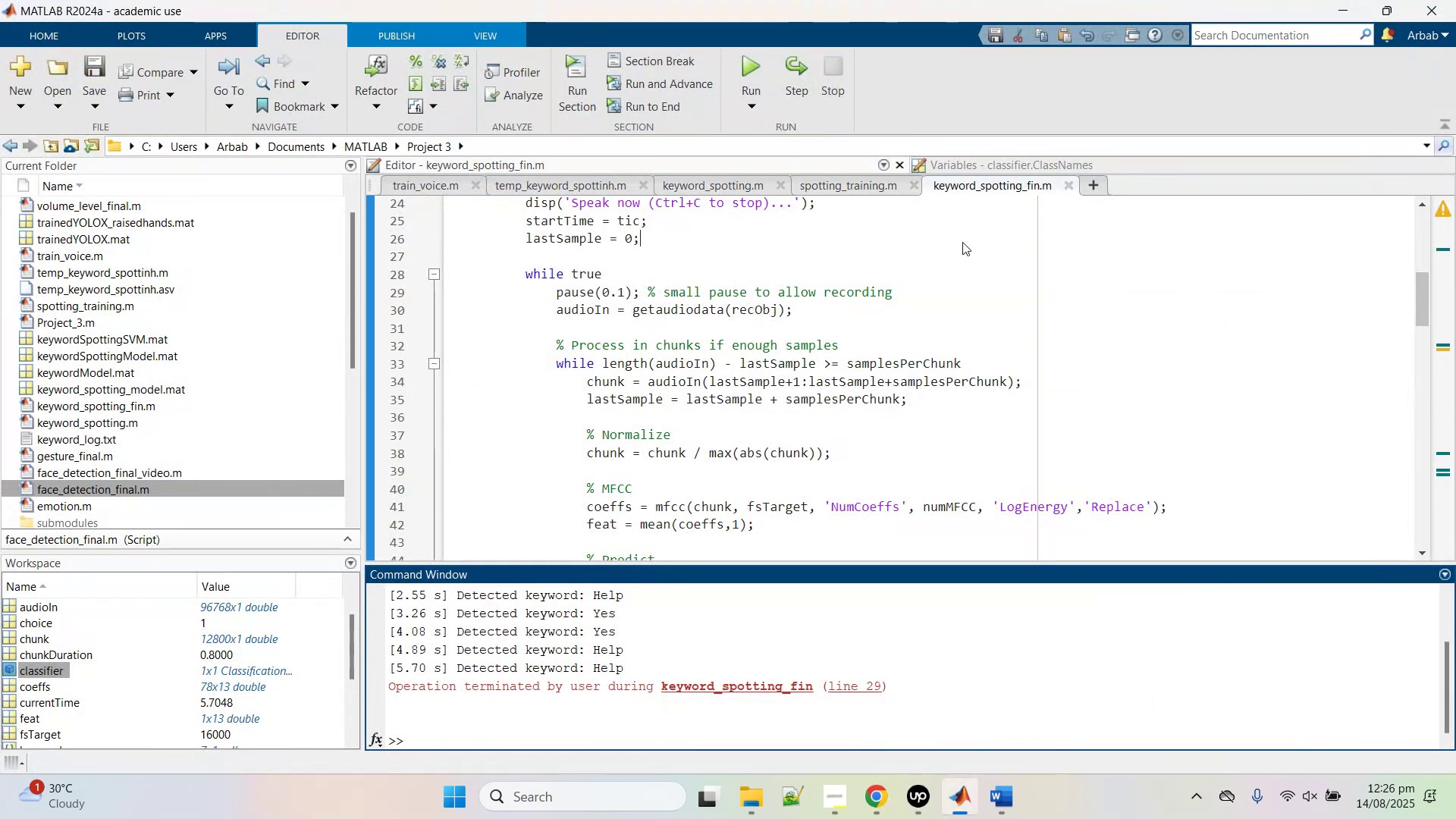 
key(Control+A)
 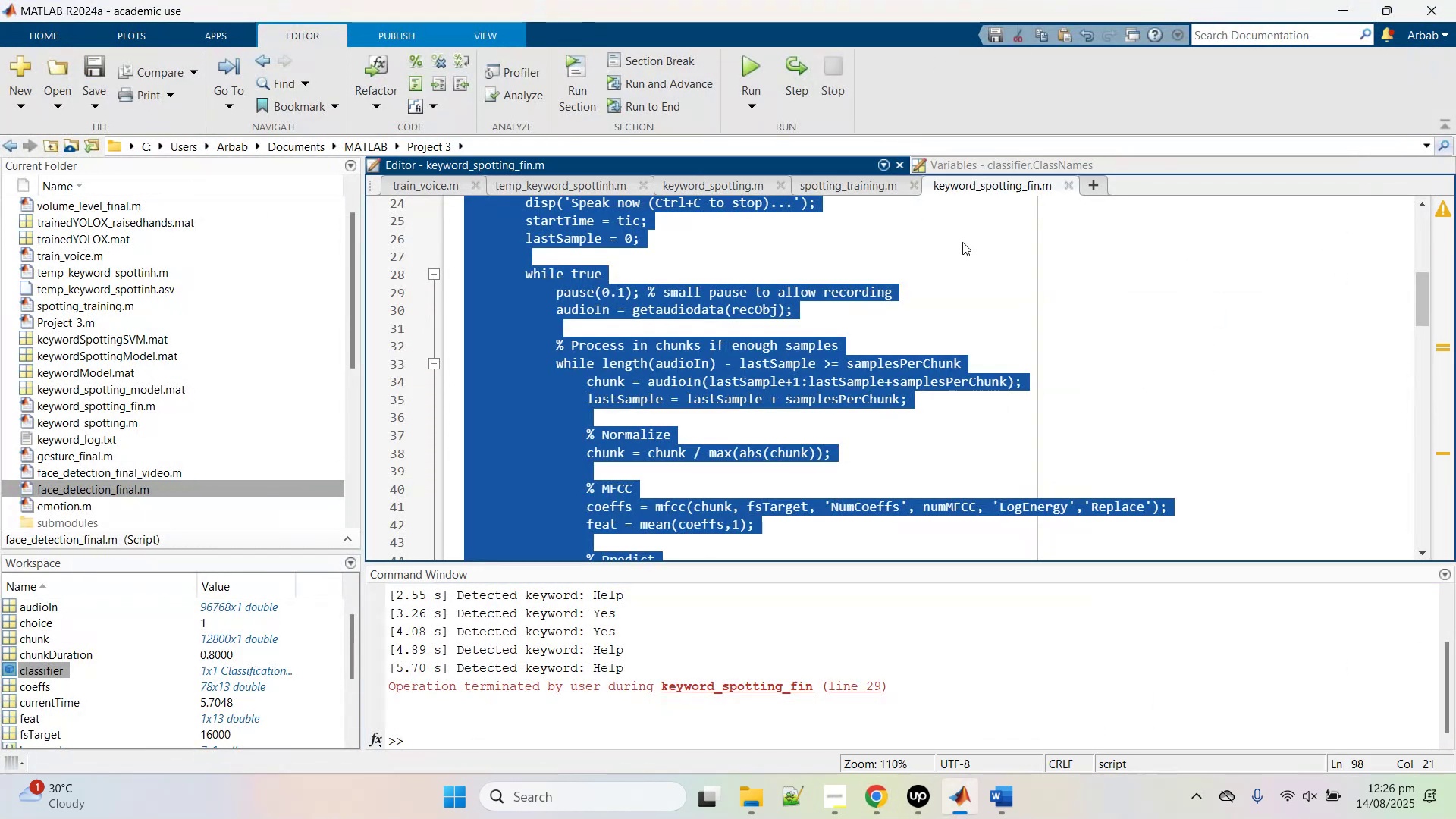 
key(Control+V)
 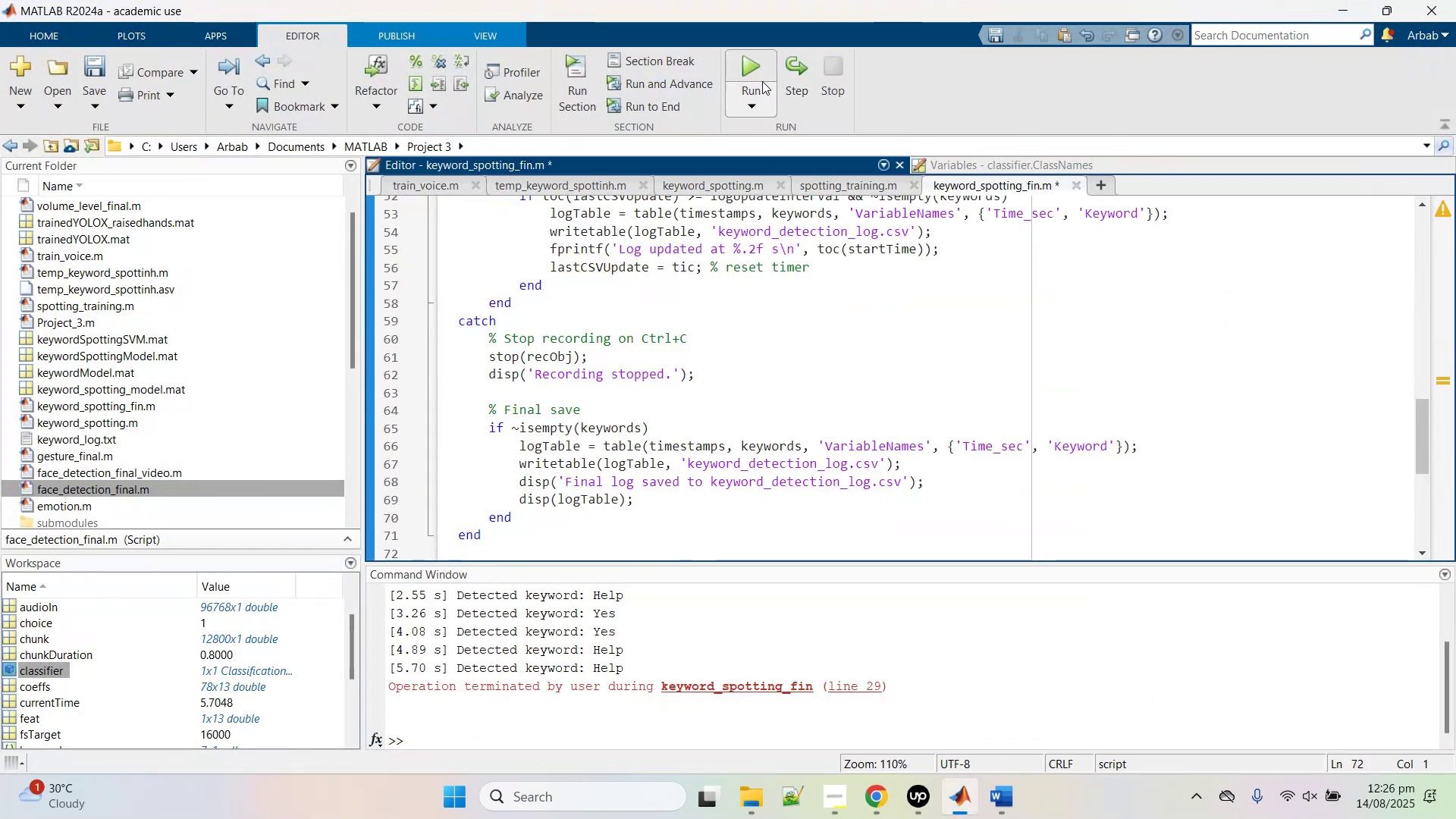 
left_click([758, 64])
 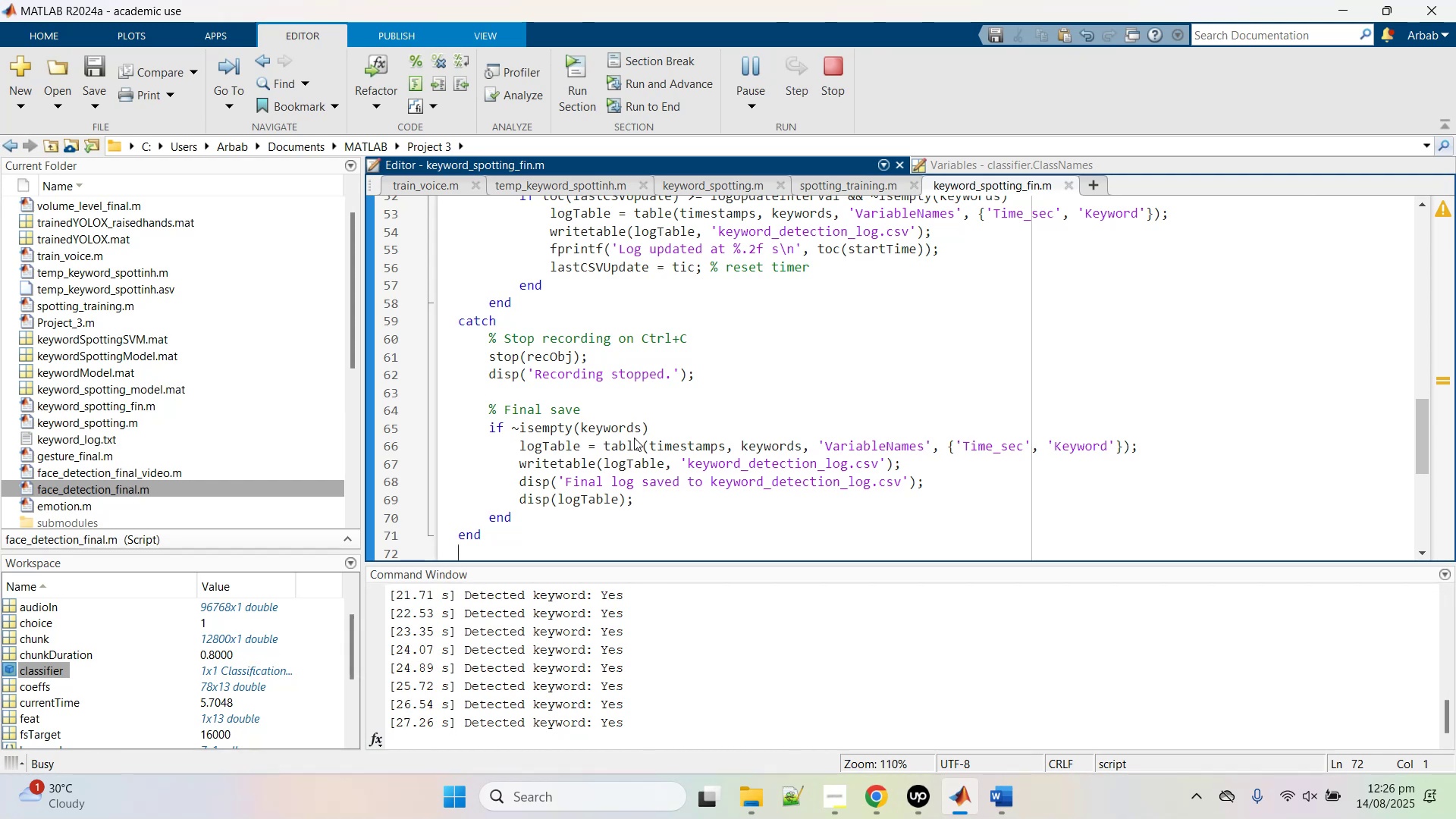 
wait(33.45)
 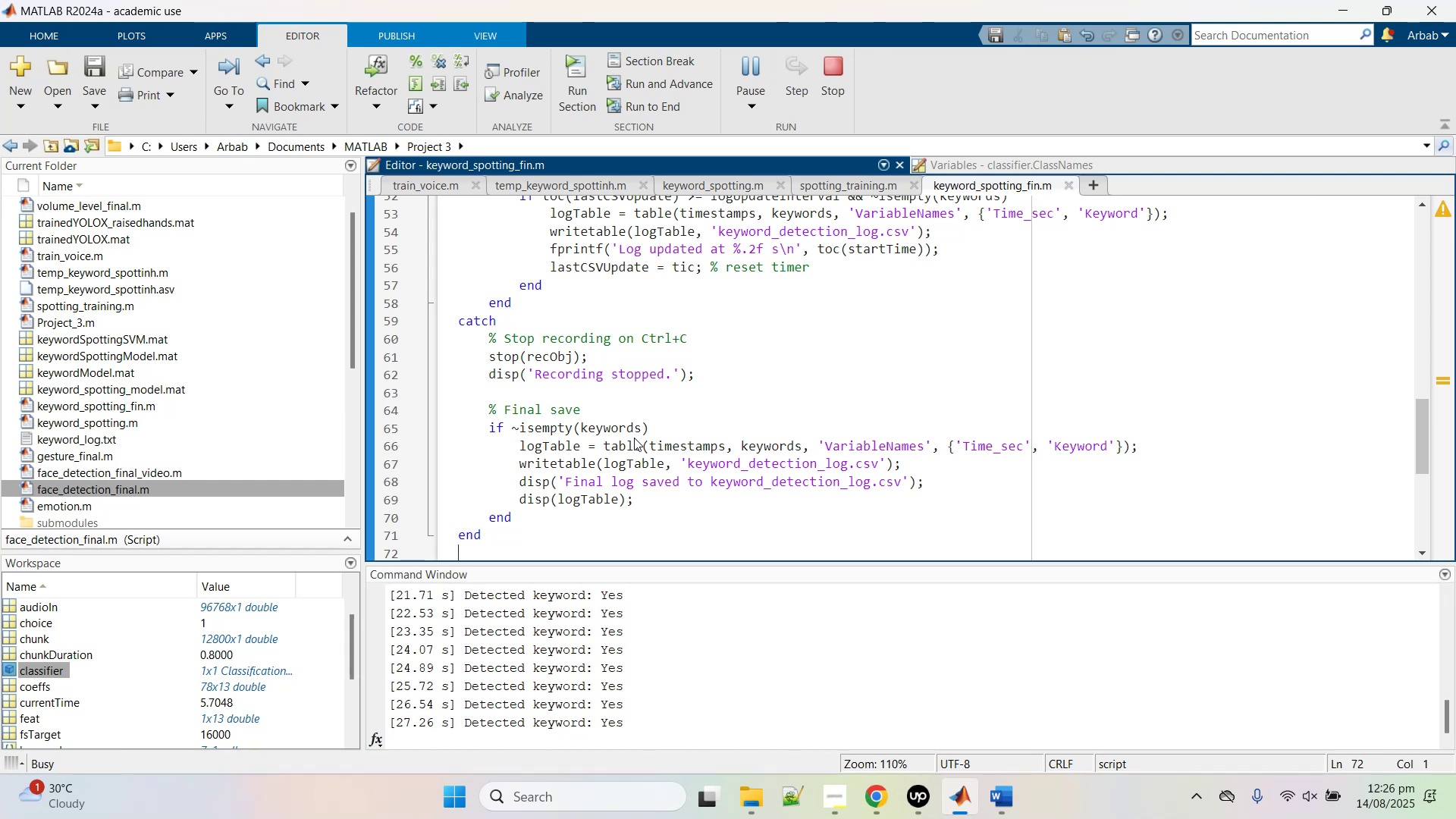 
scroll: coordinate [115, 356], scroll_direction: up, amount: 6.0
 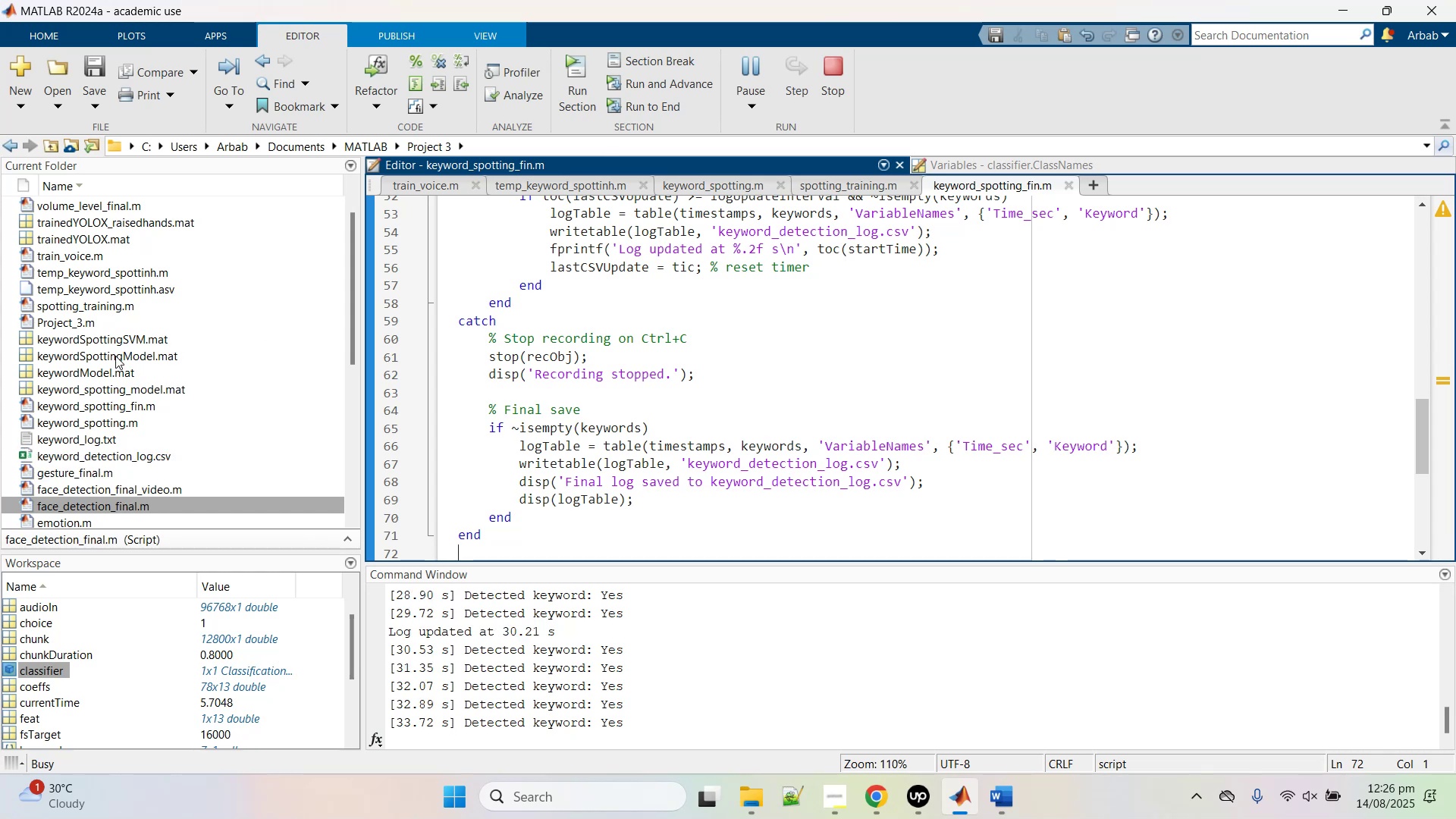 
scroll: coordinate [328, 279], scroll_direction: down, amount: 1.0
 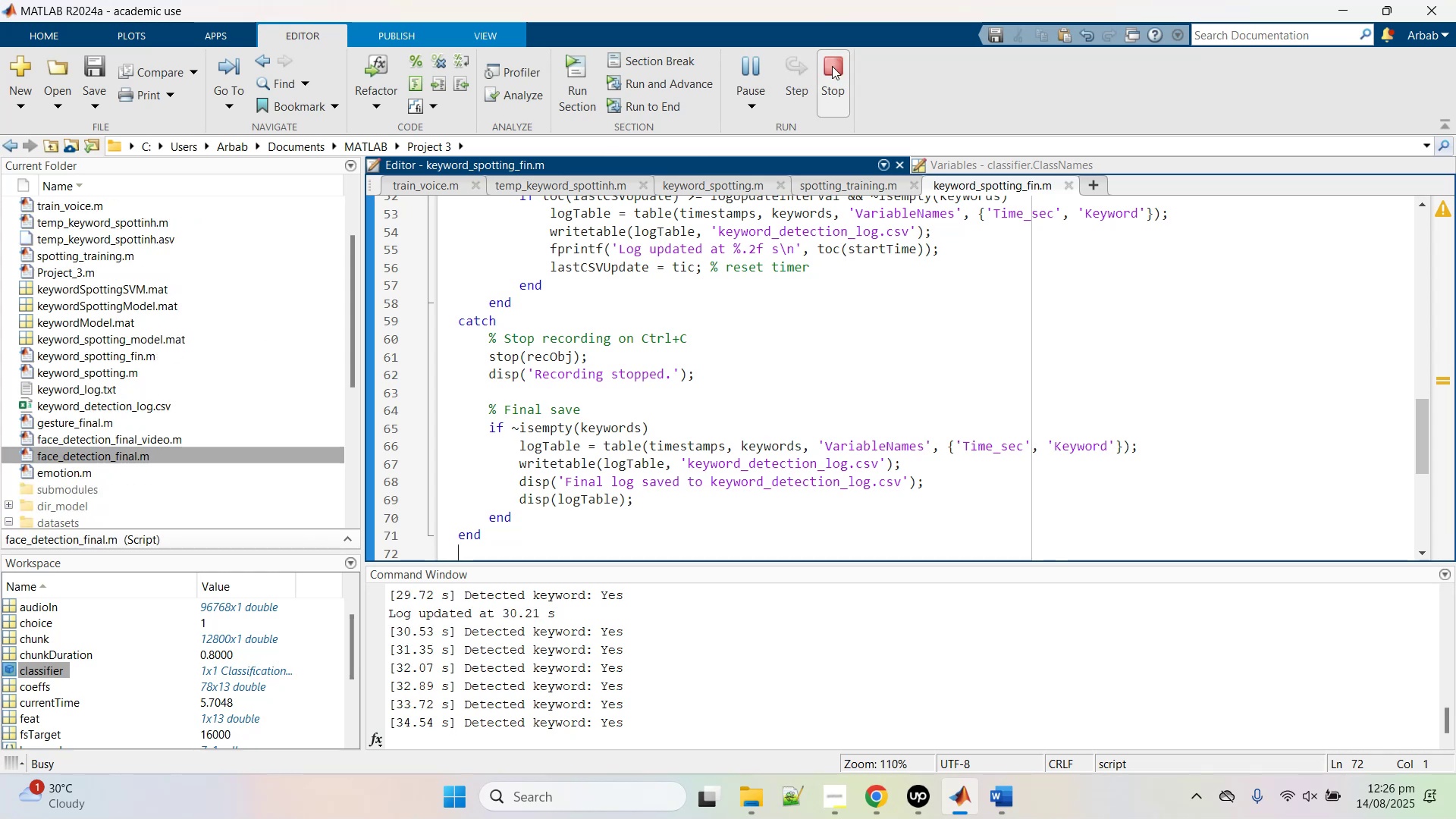 
left_click([832, 66])
 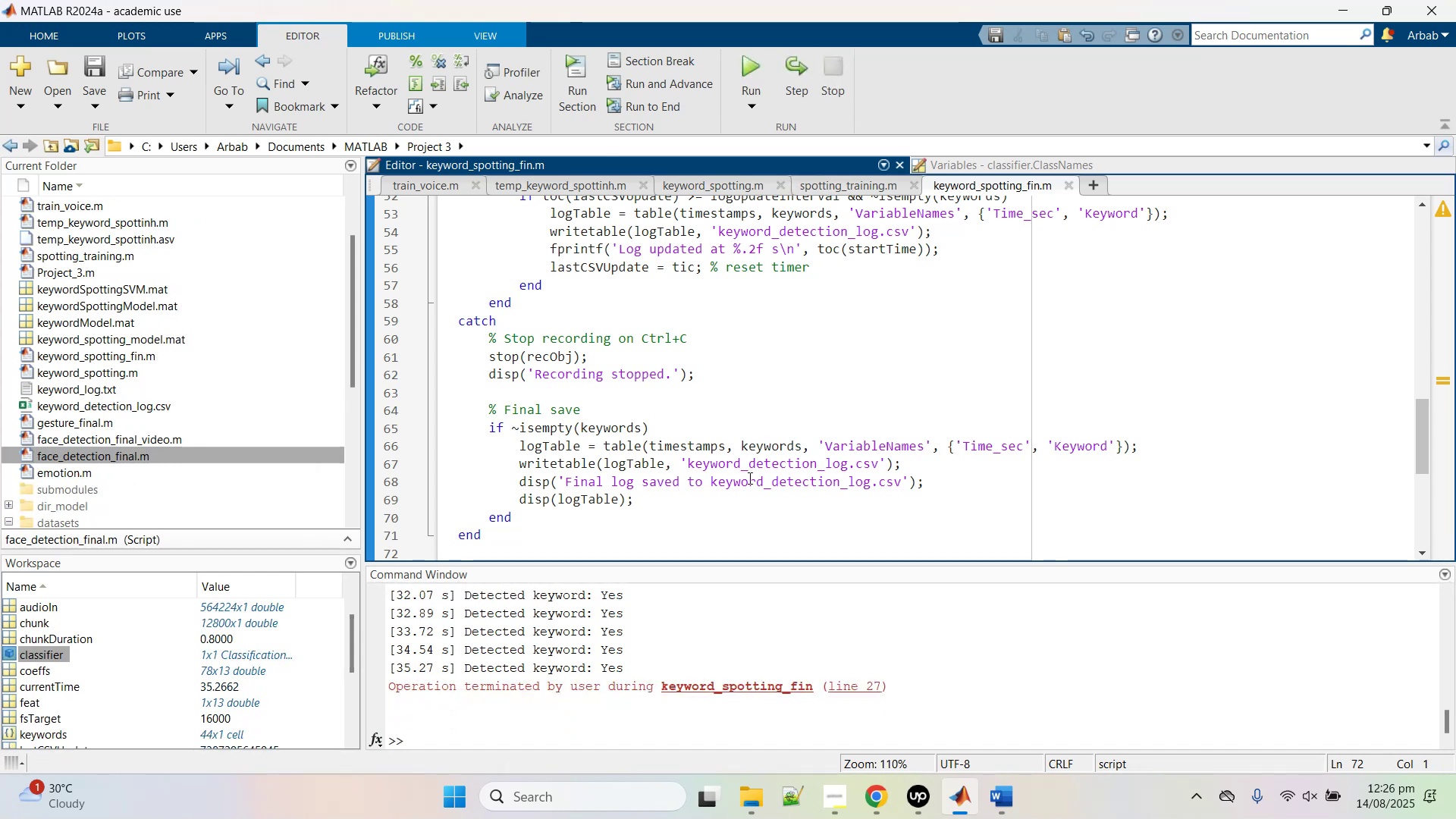 
scroll: coordinate [738, 514], scroll_direction: up, amount: 11.0
 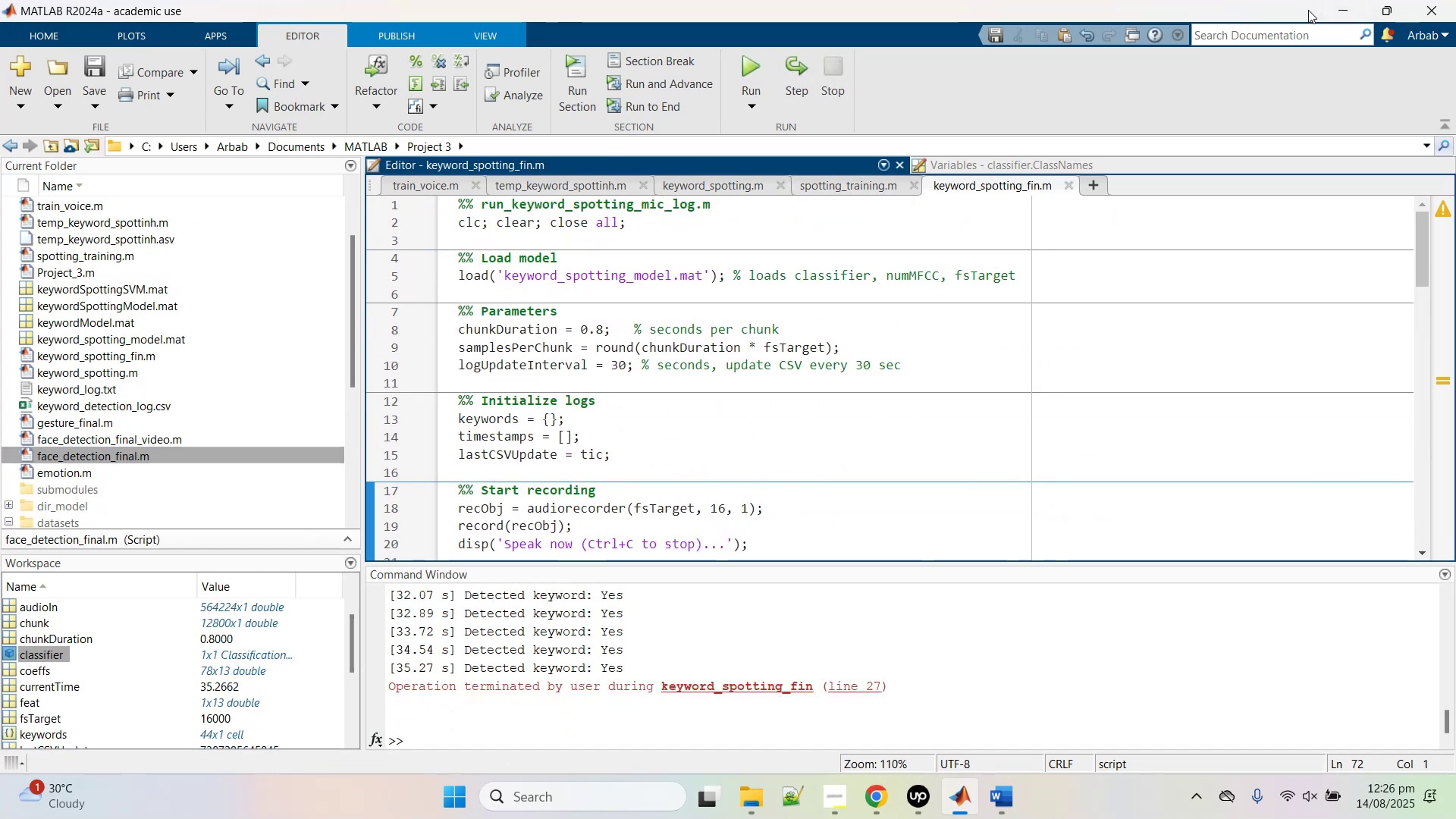 
left_click([1339, 3])
 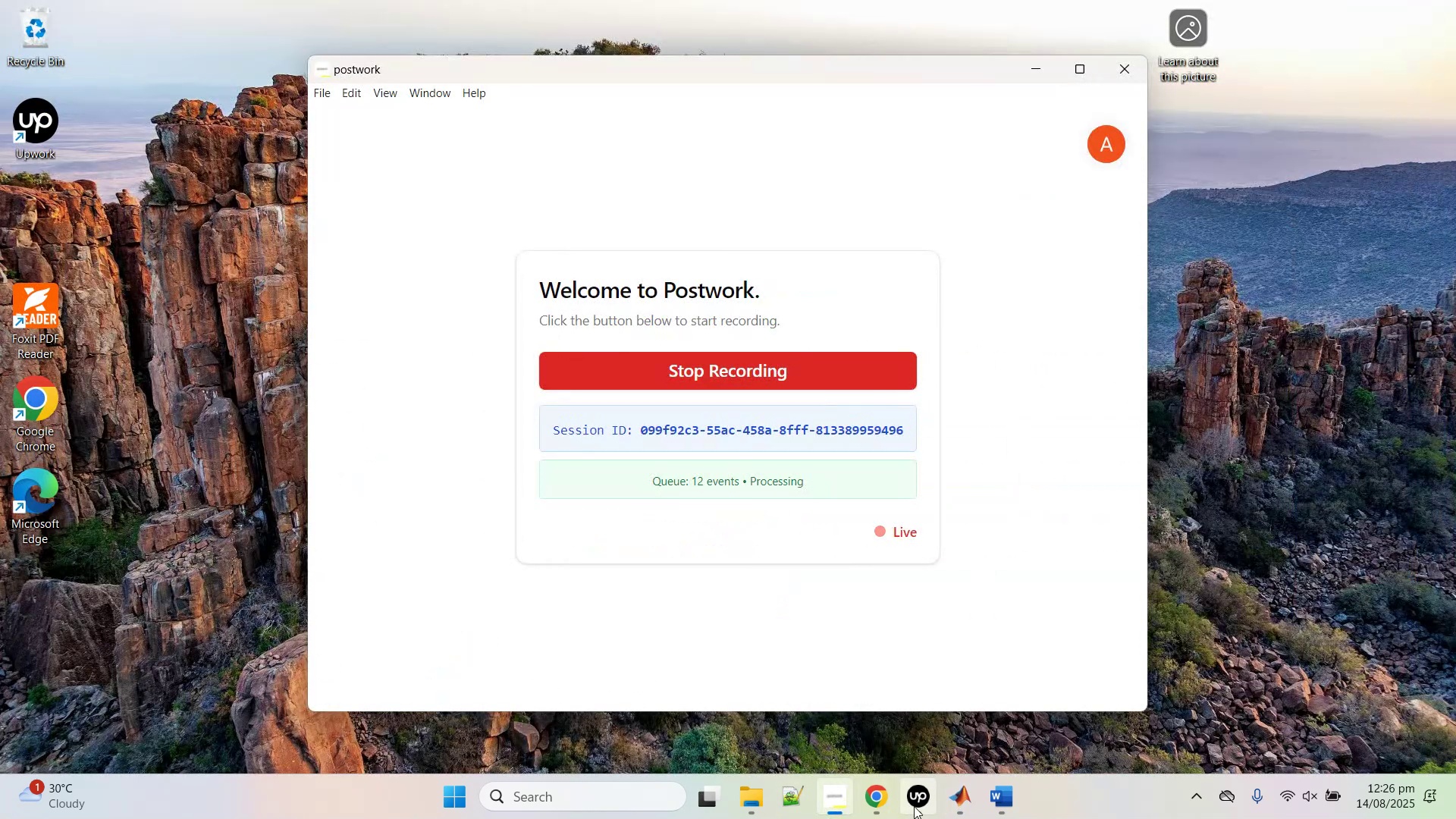 
left_click([958, 804])
 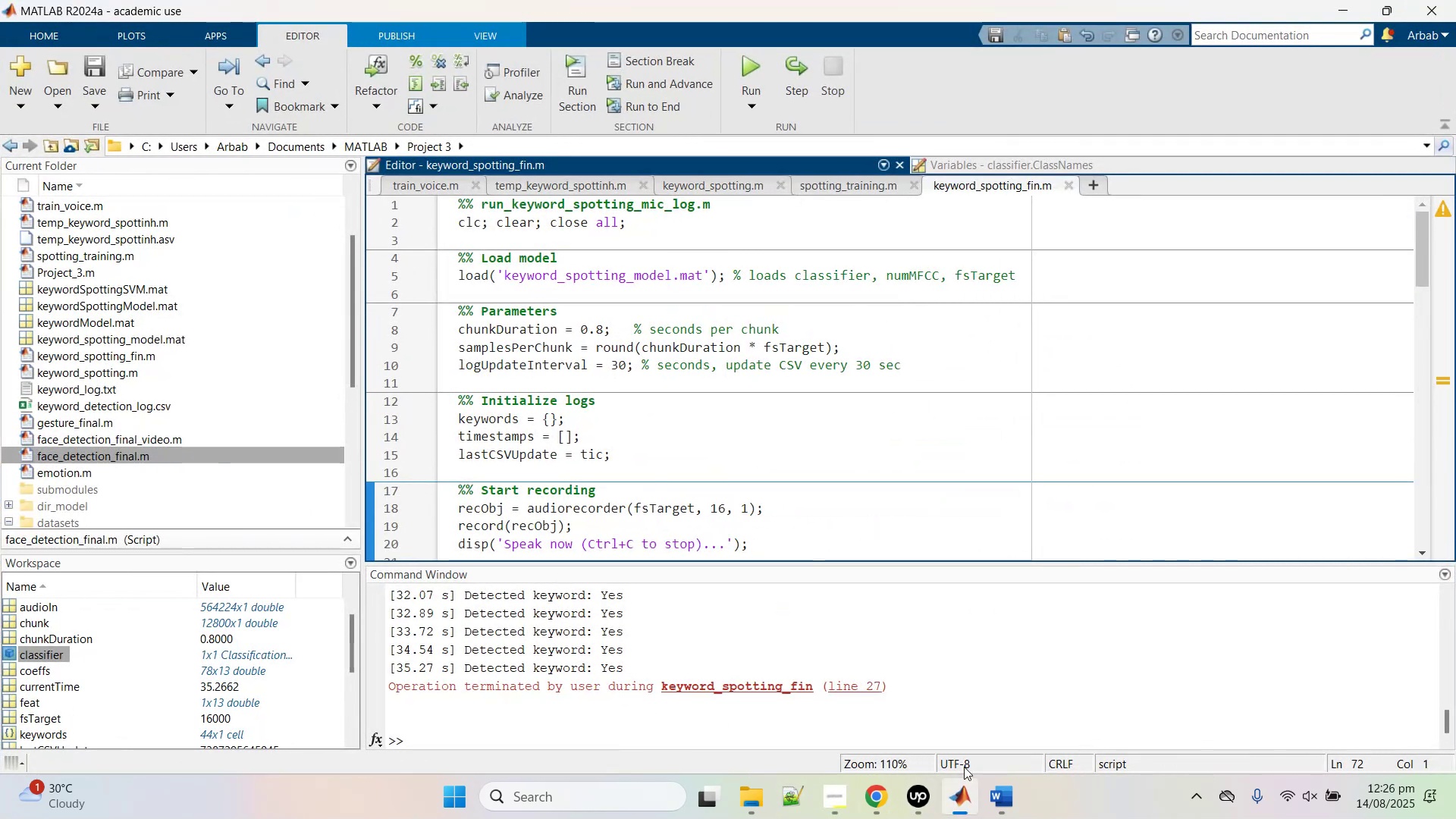 
left_click([876, 795])
 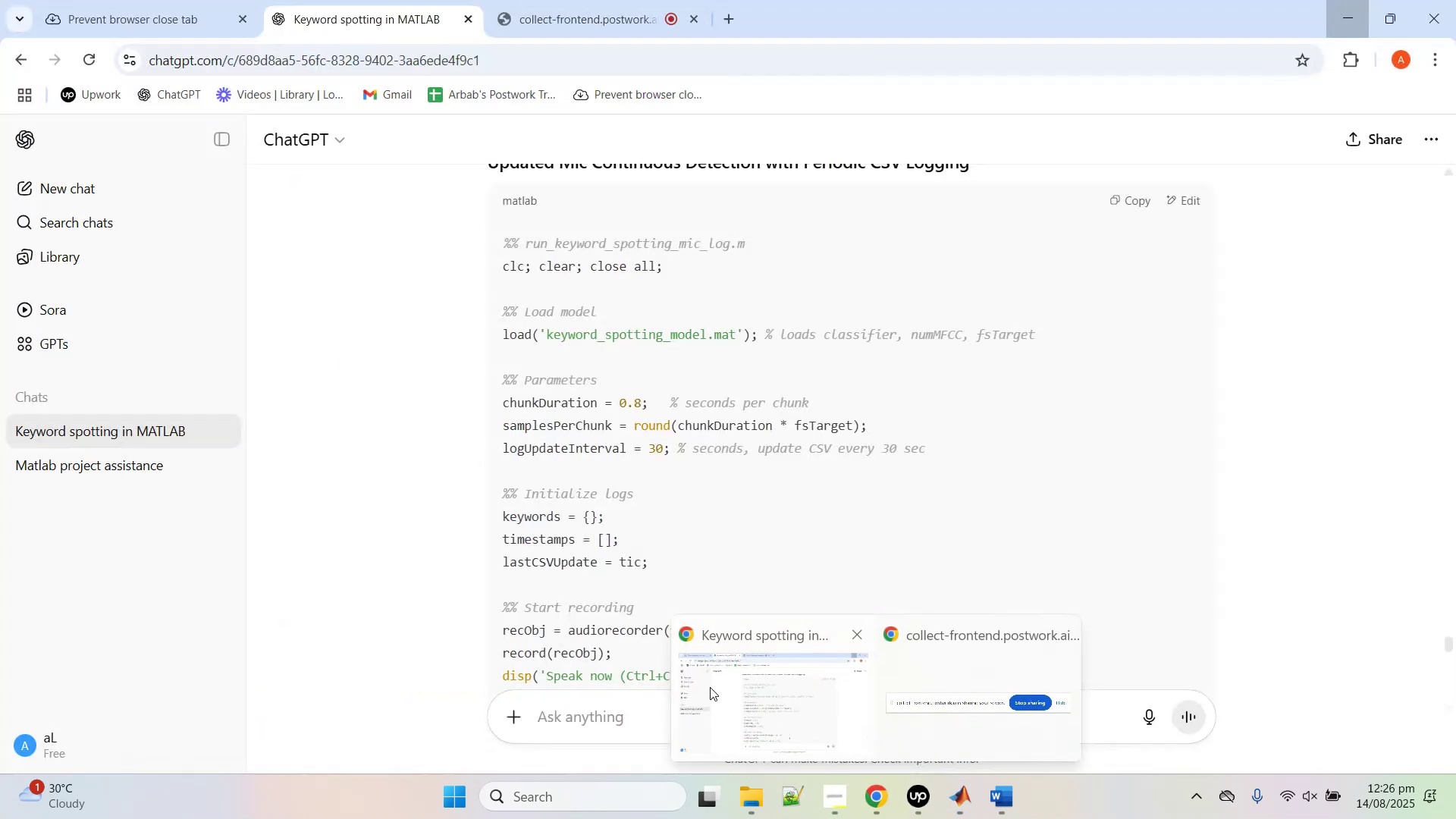 
left_click([753, 703])
 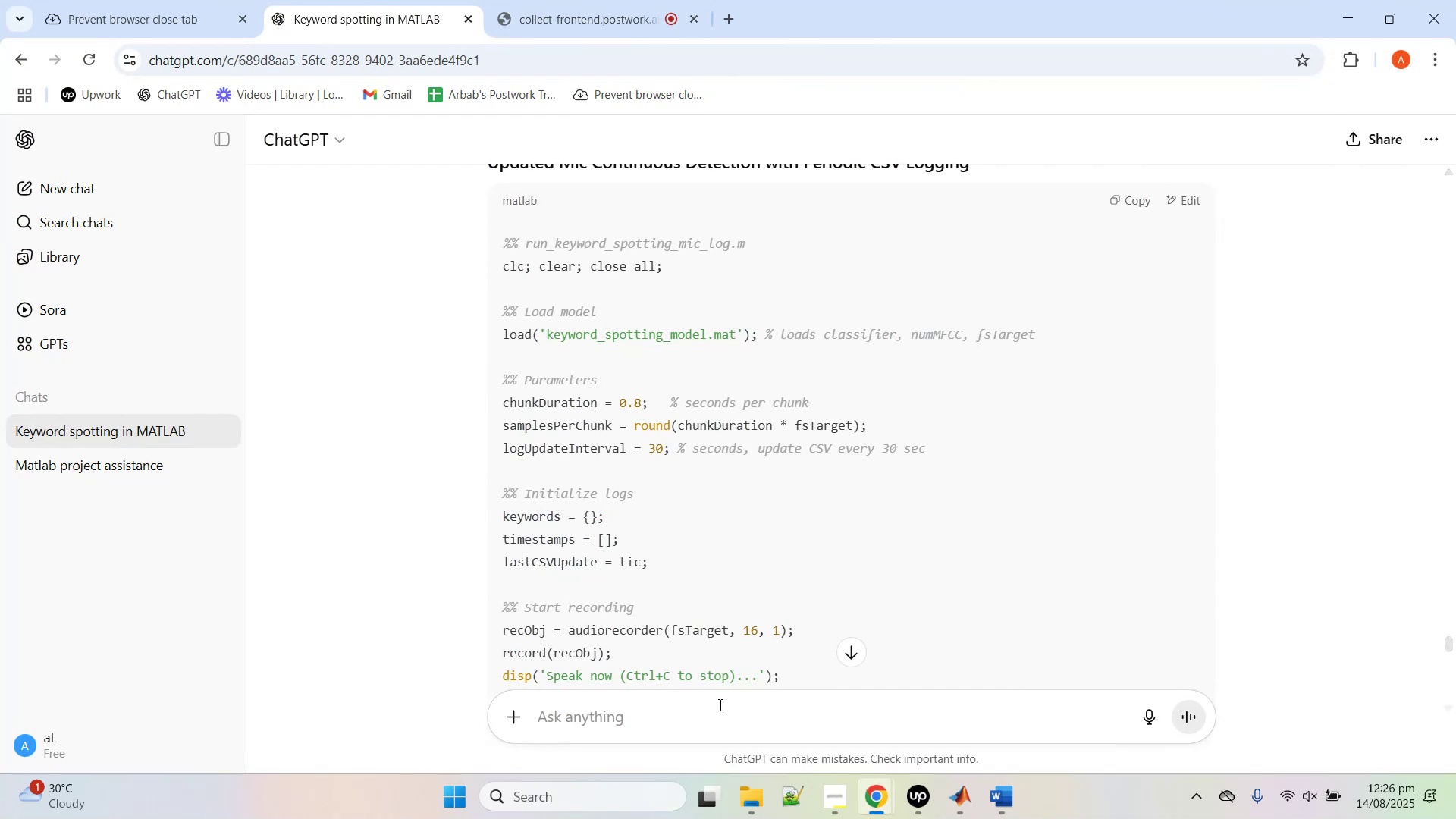 
left_click([718, 705])
 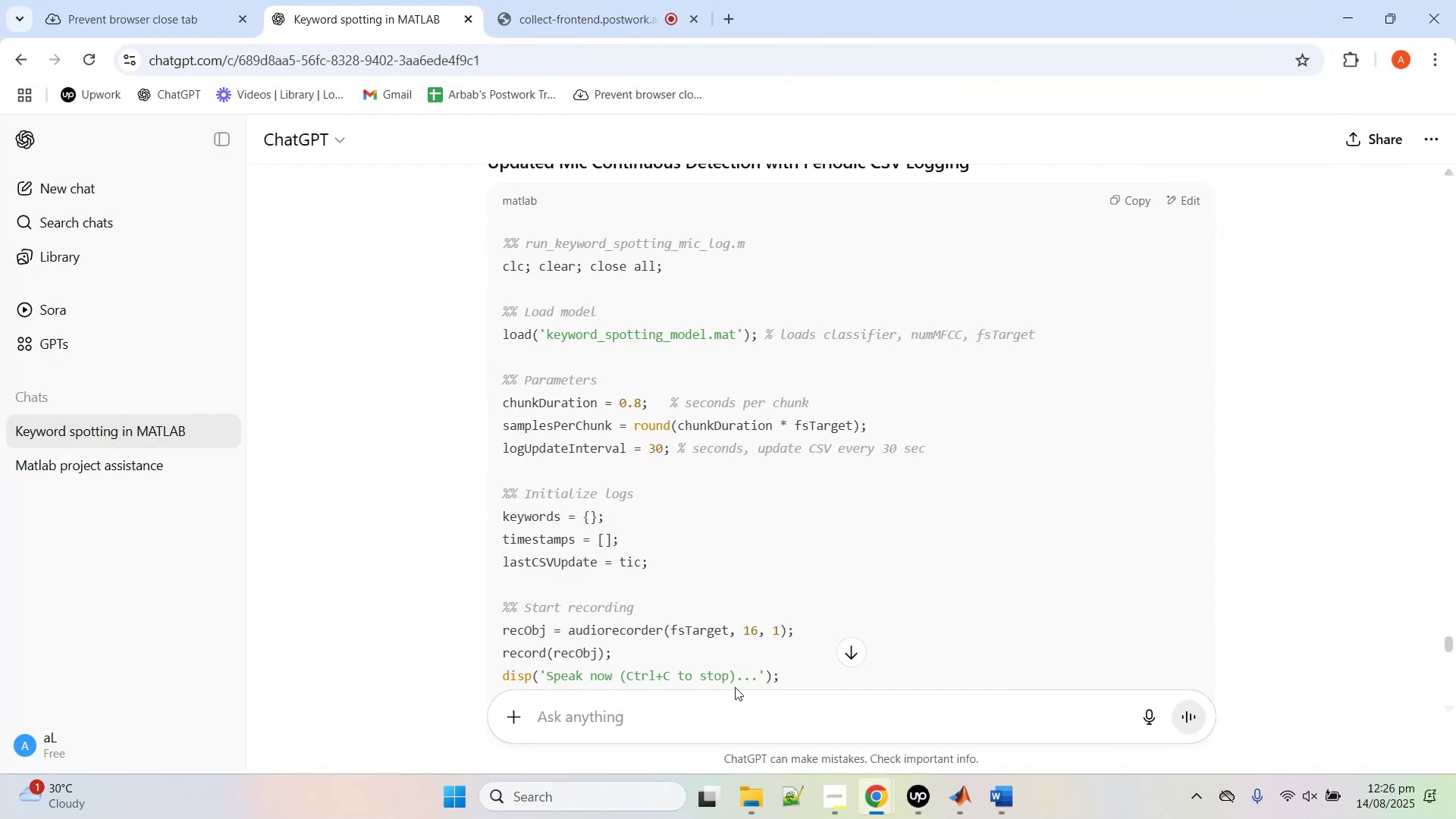 
type(its workign fine can you change it to add)
 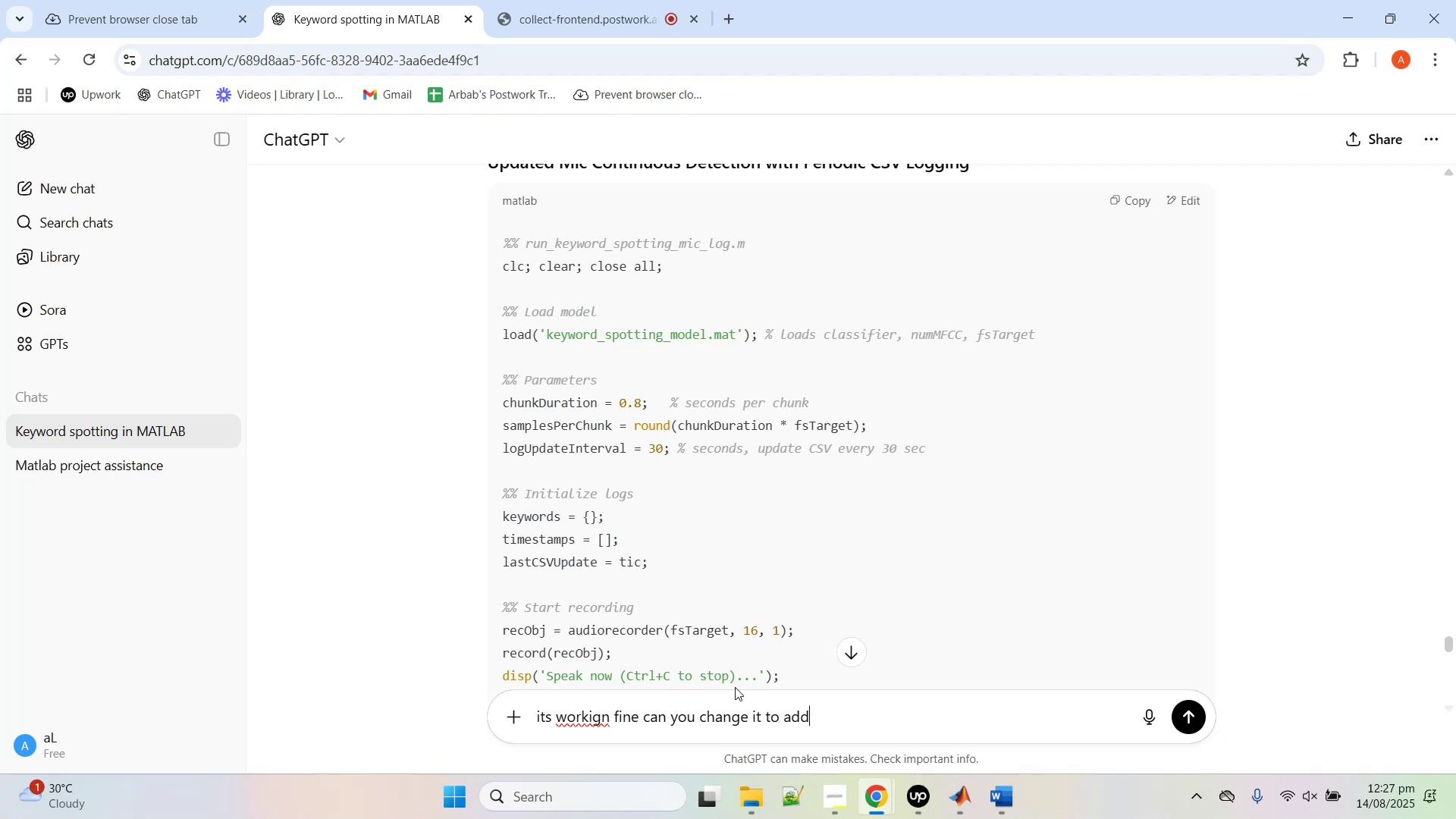 
hold_key(key=Backspace, duration=0.64)
 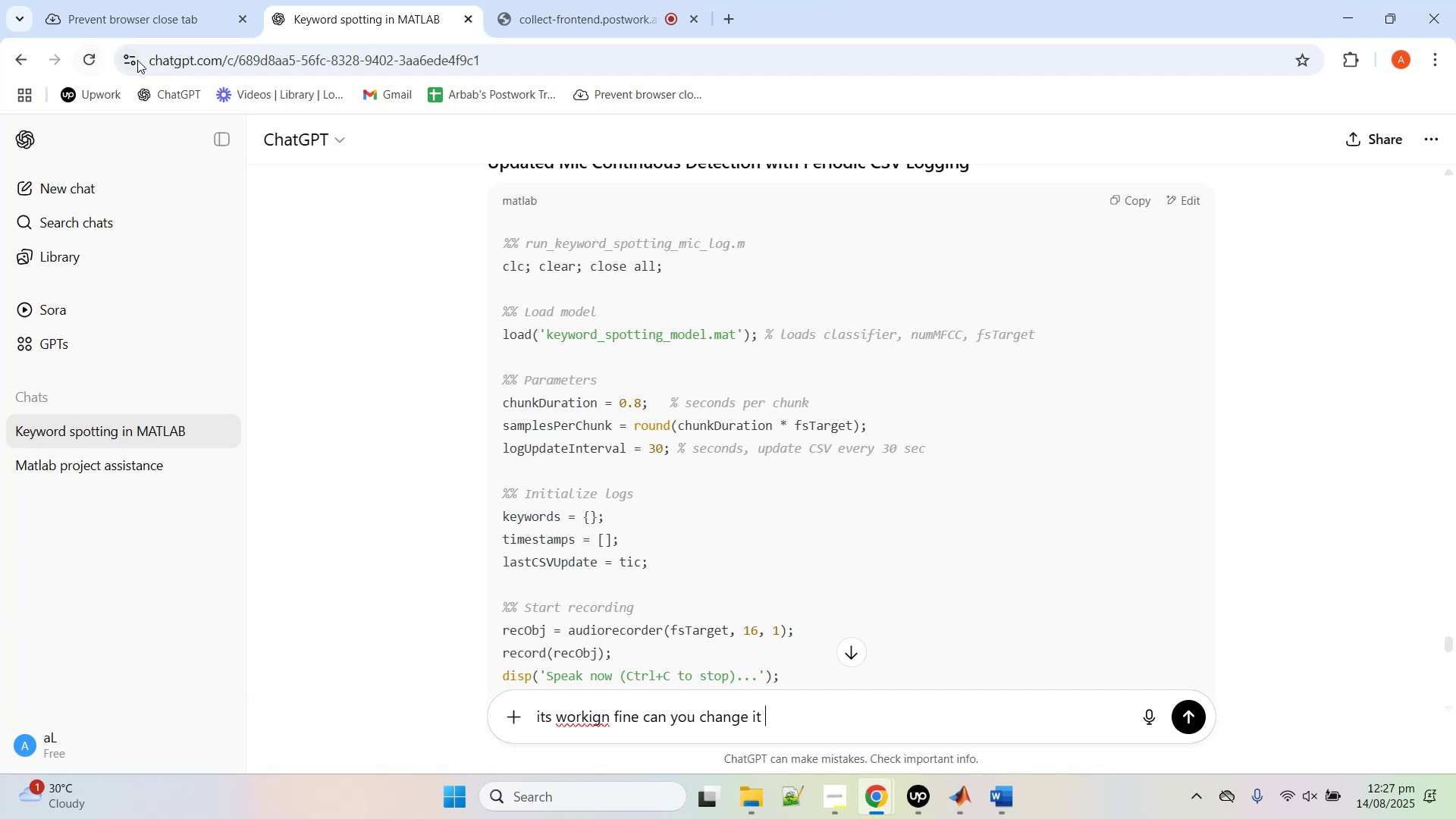 
wait(17.34)
 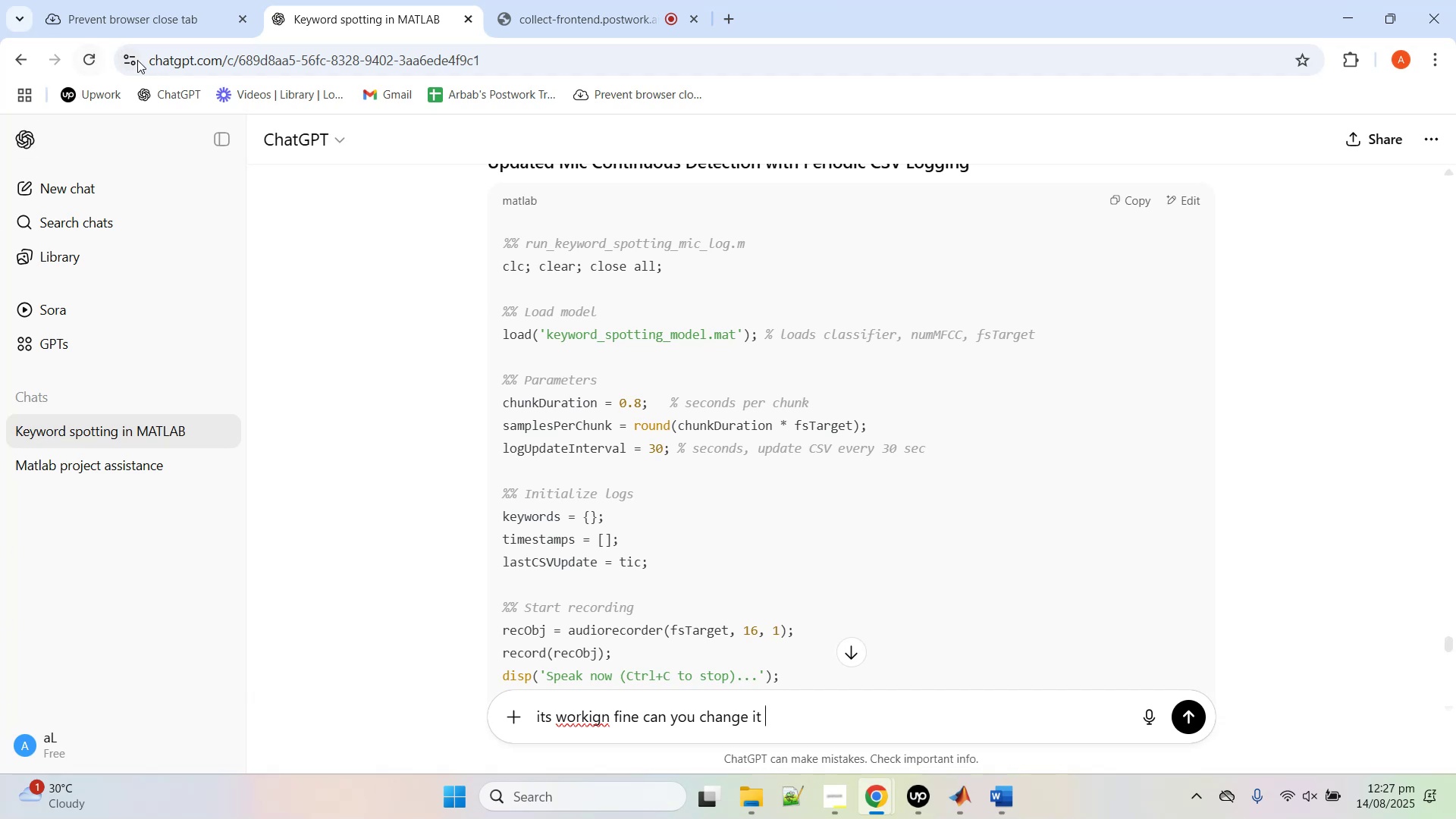 
scroll: coordinate [824, 539], scroll_direction: up, amount: 1.0
 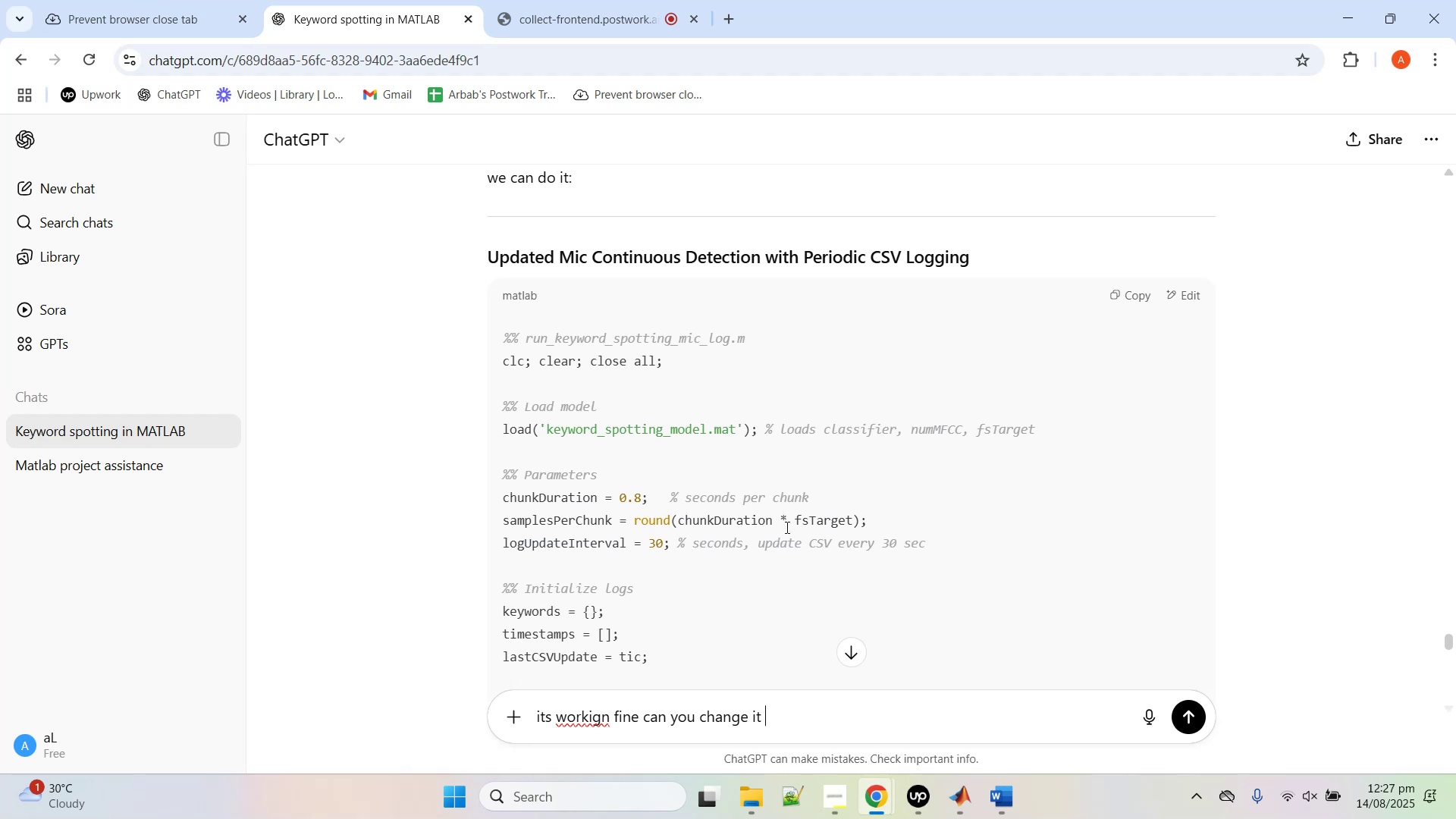 
scroll: coordinate [780, 535], scroll_direction: down, amount: 1.0
 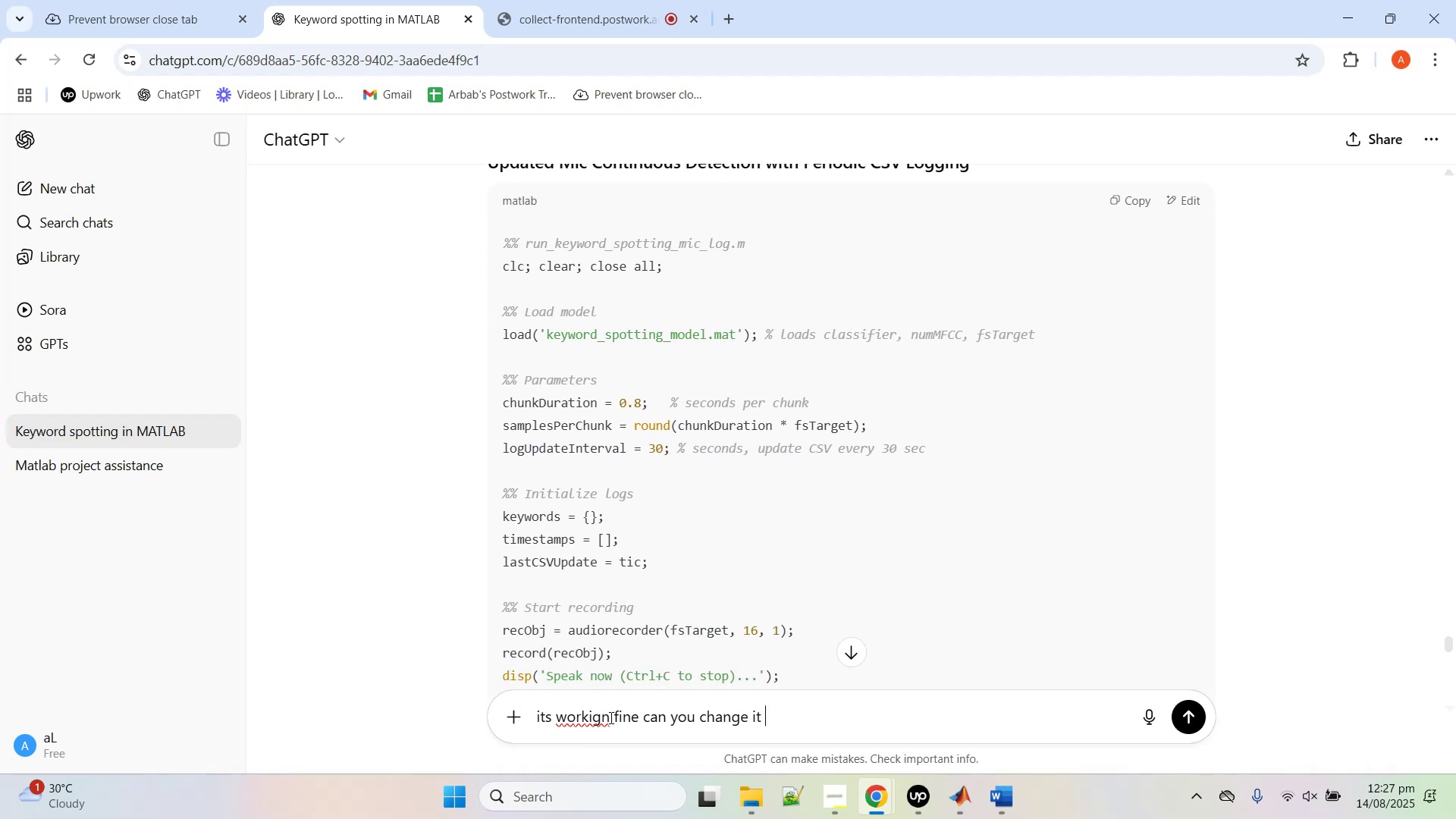 
left_click([606, 719])
 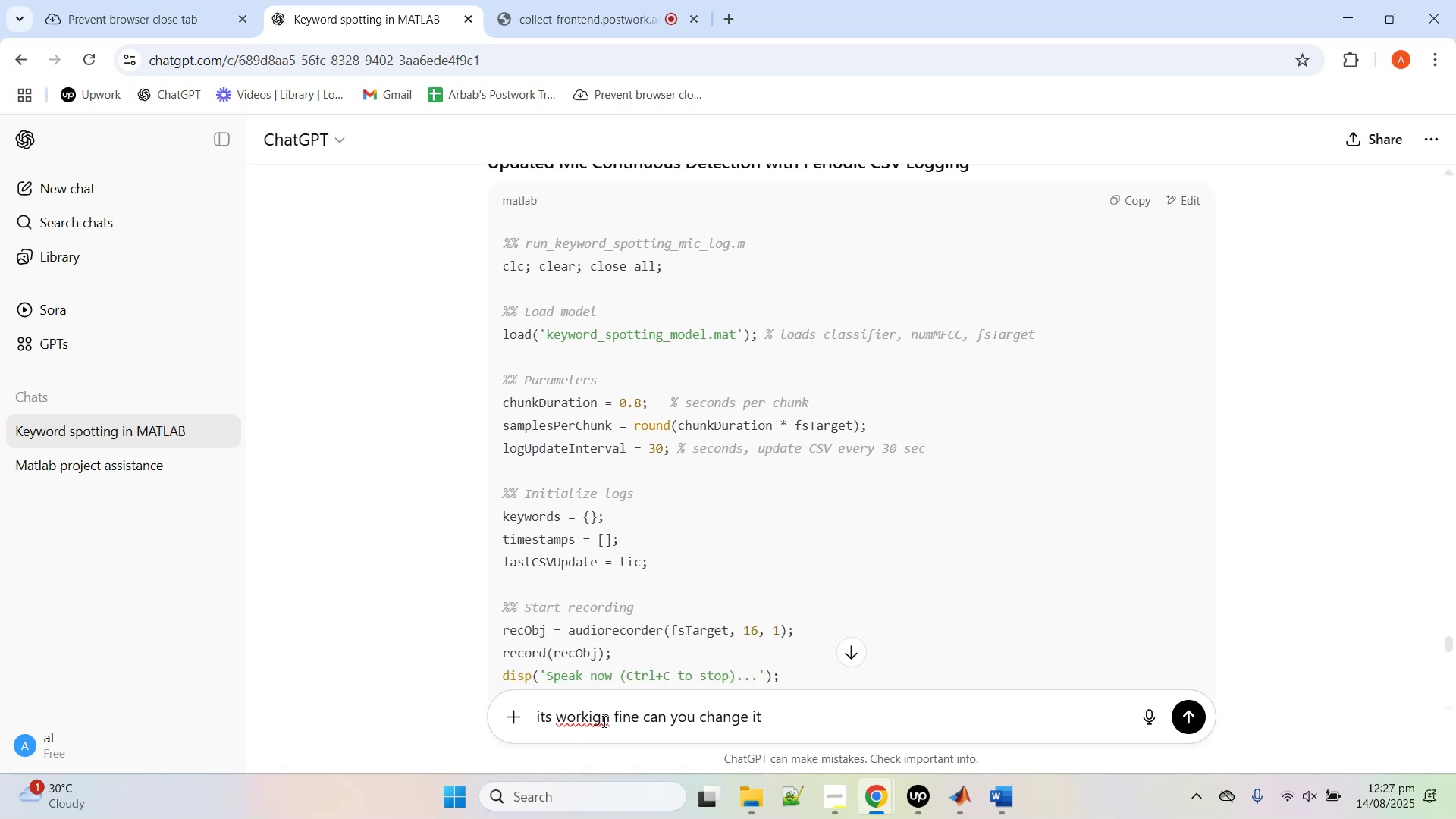 
left_click_drag(start_coordinate=[603, 721], to_coordinate=[610, 721])
 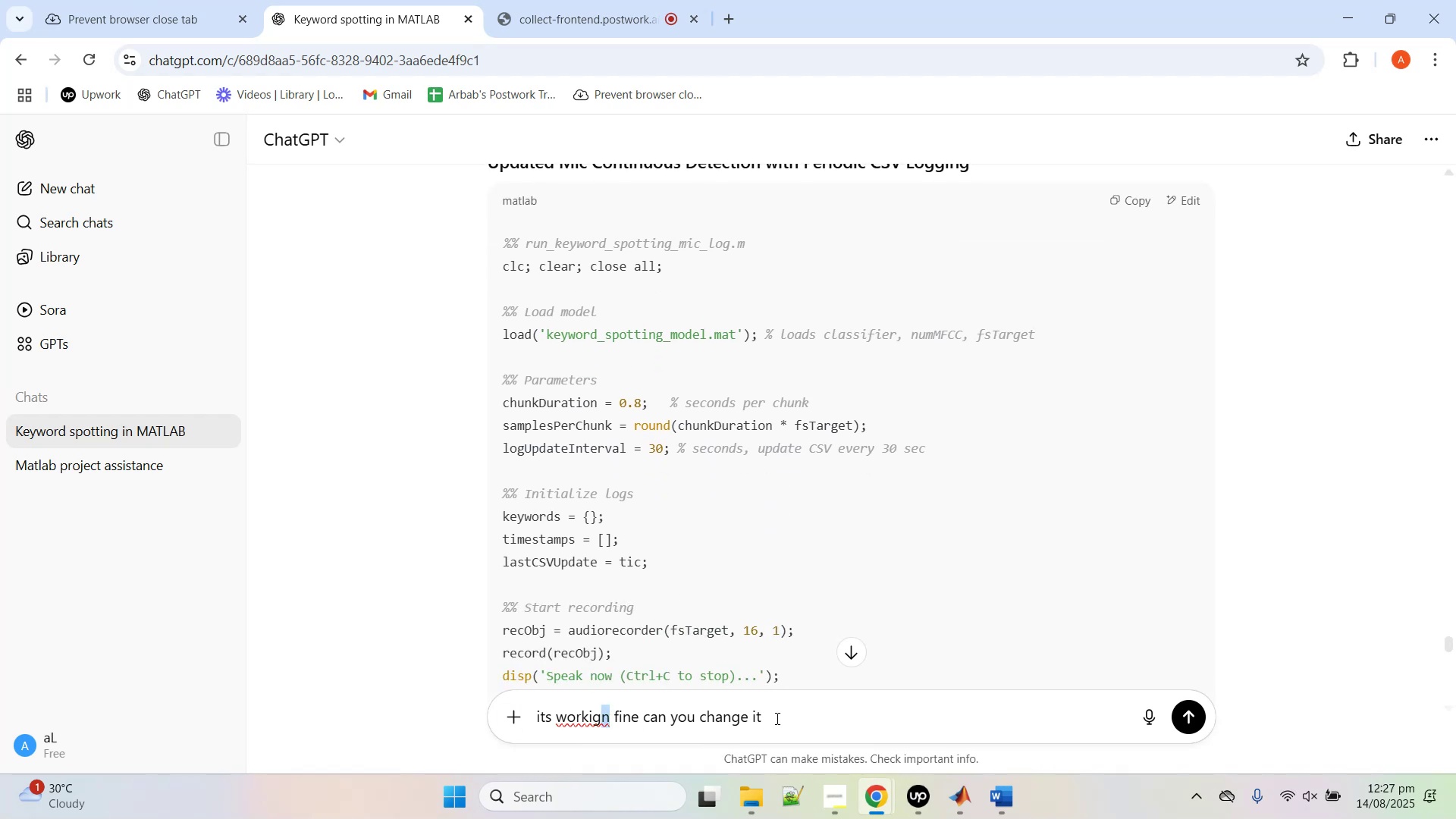 
wait(10.61)
 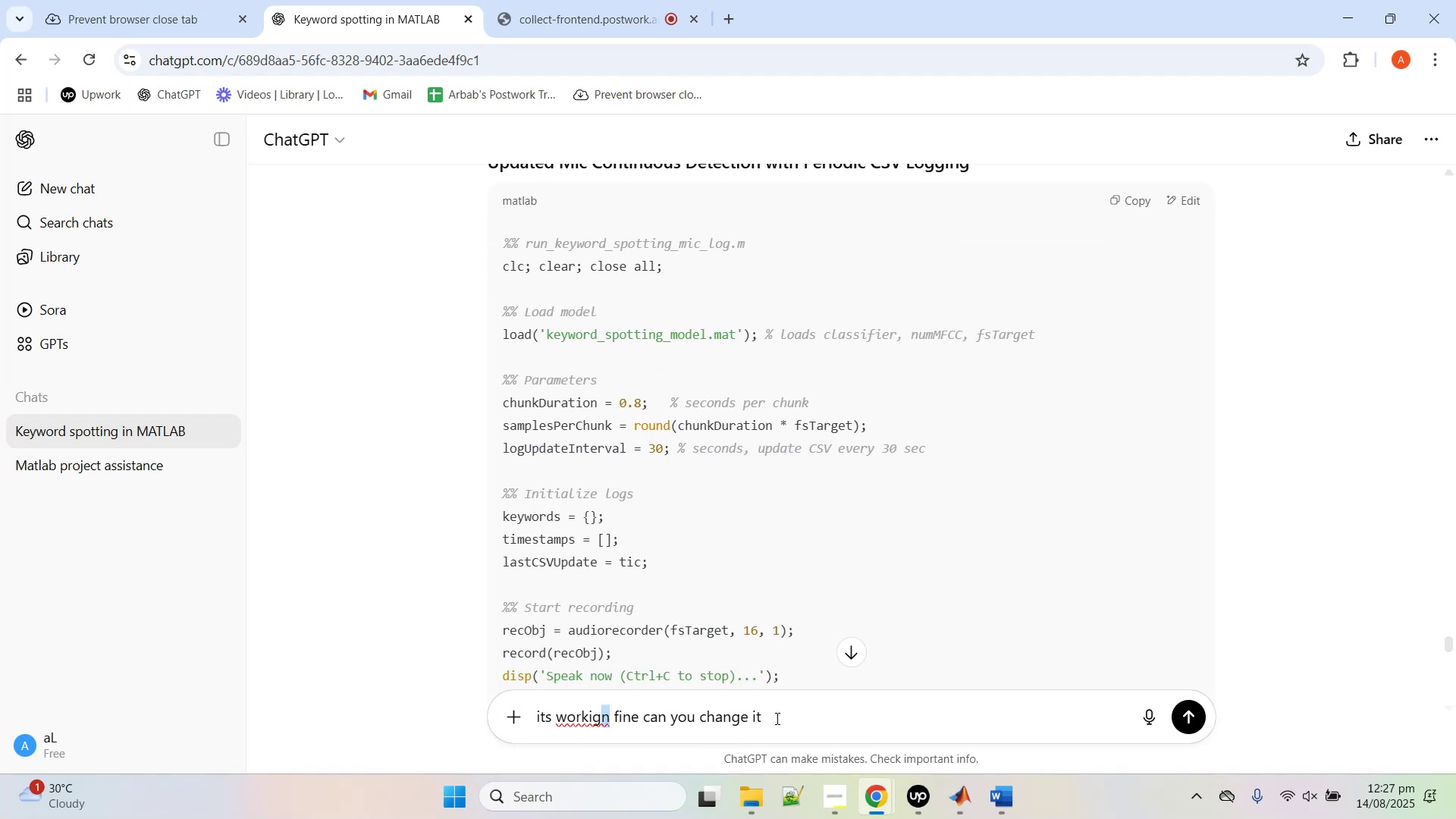 
left_click([776, 714])
 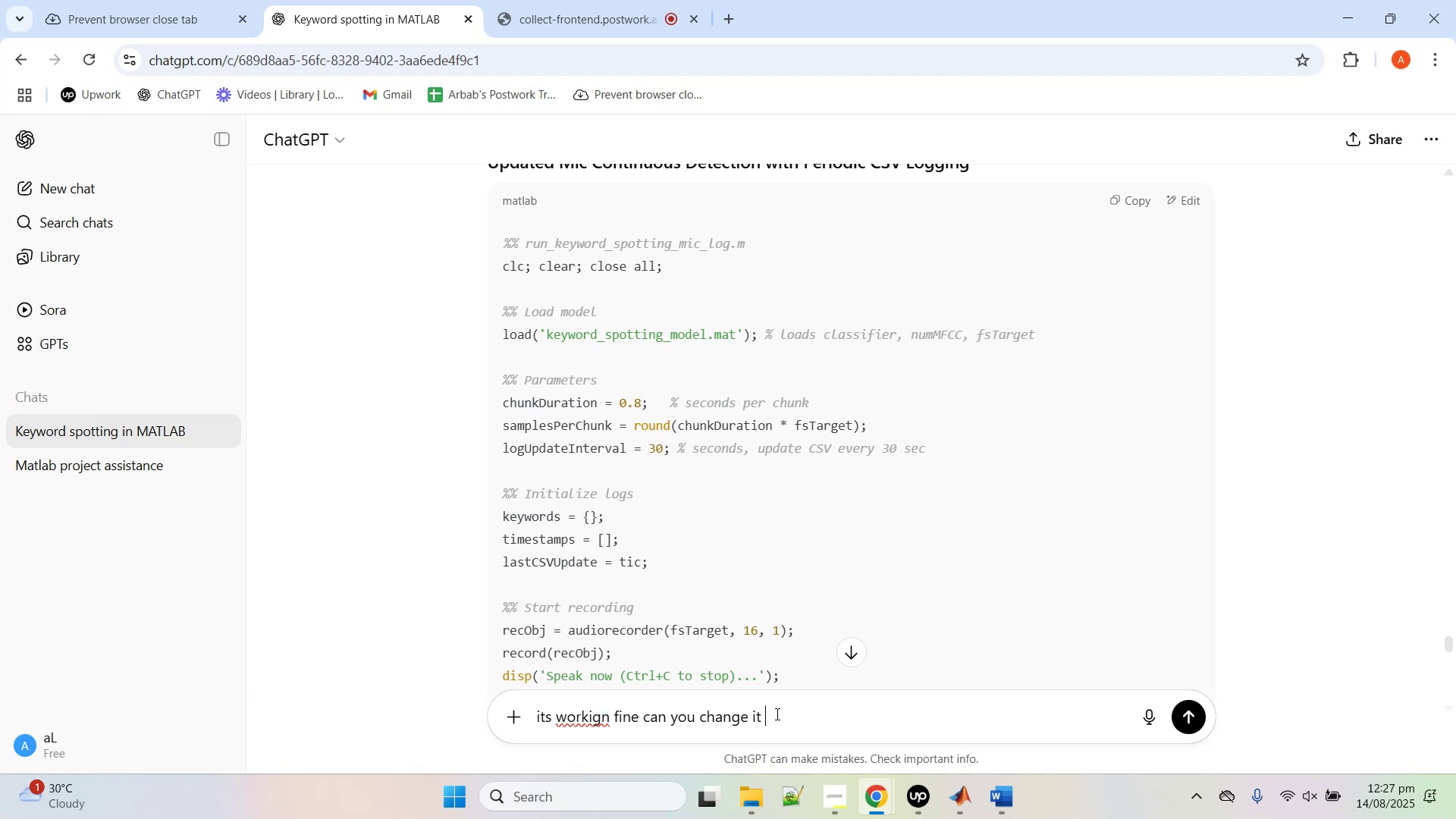 
type(to add audio file)
 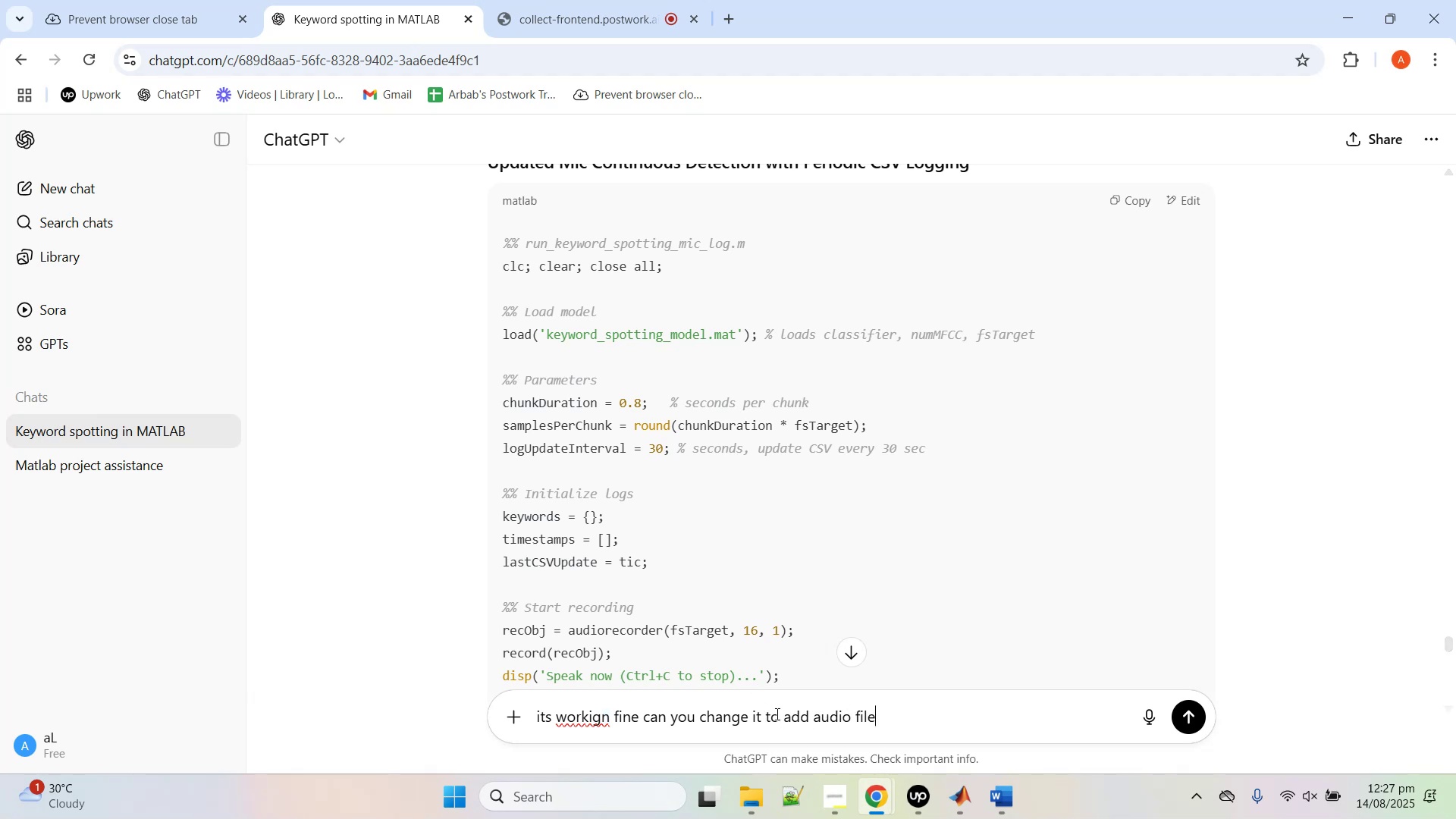 
key(Enter)
 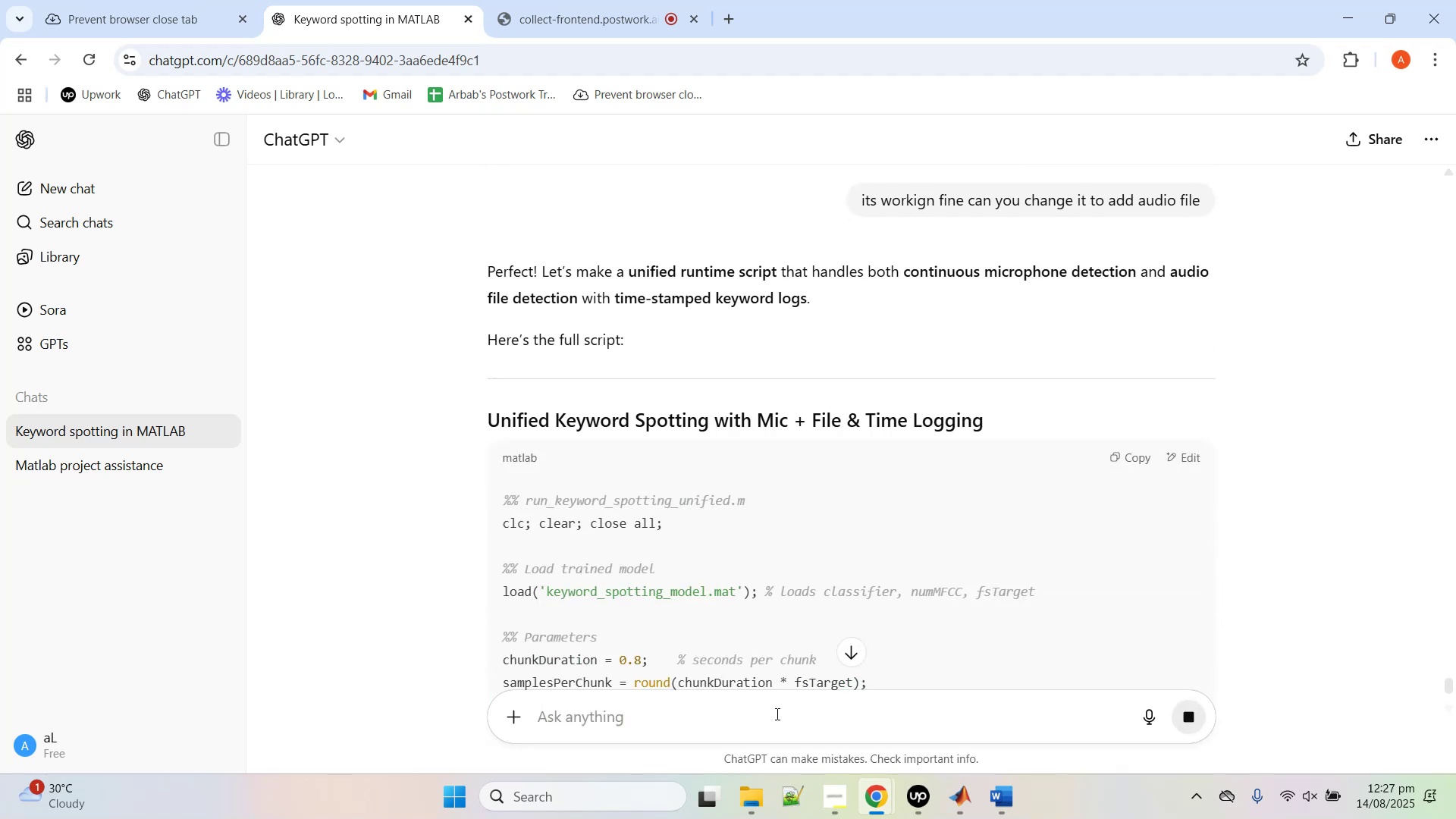 
wait(5.25)
 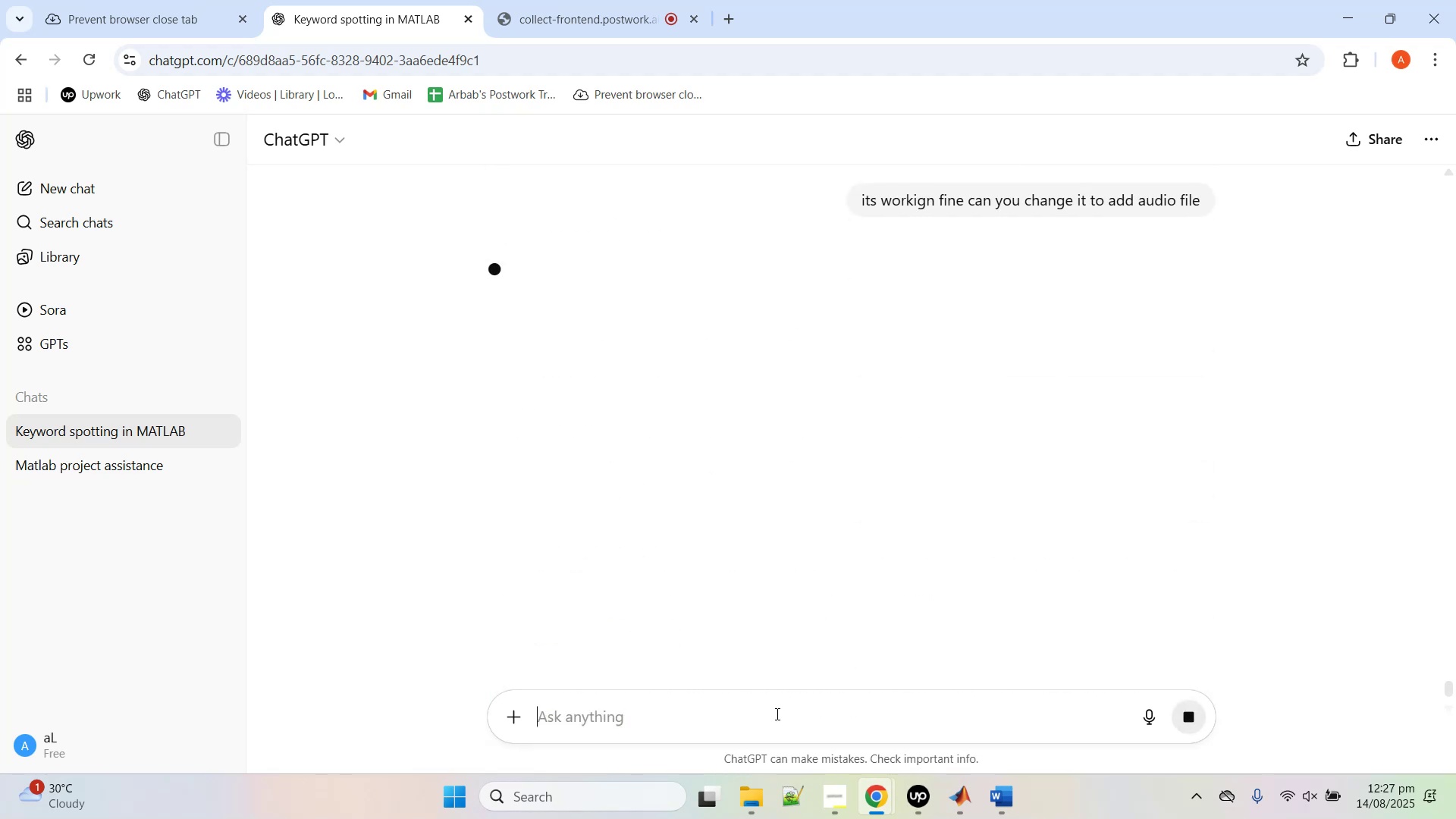 
scroll: coordinate [714, 555], scroll_direction: down, amount: 6.0
 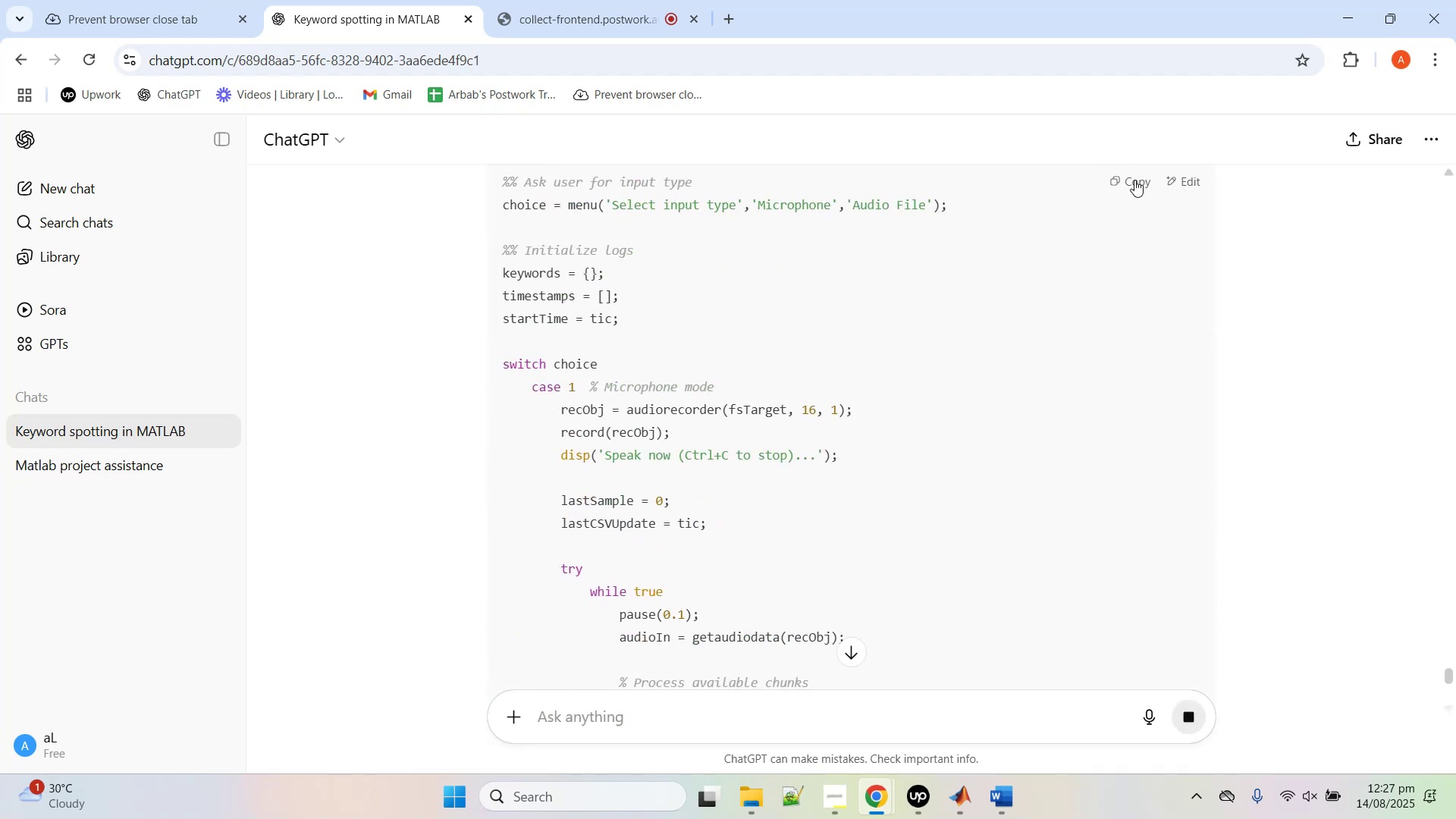 
left_click([1134, 180])
 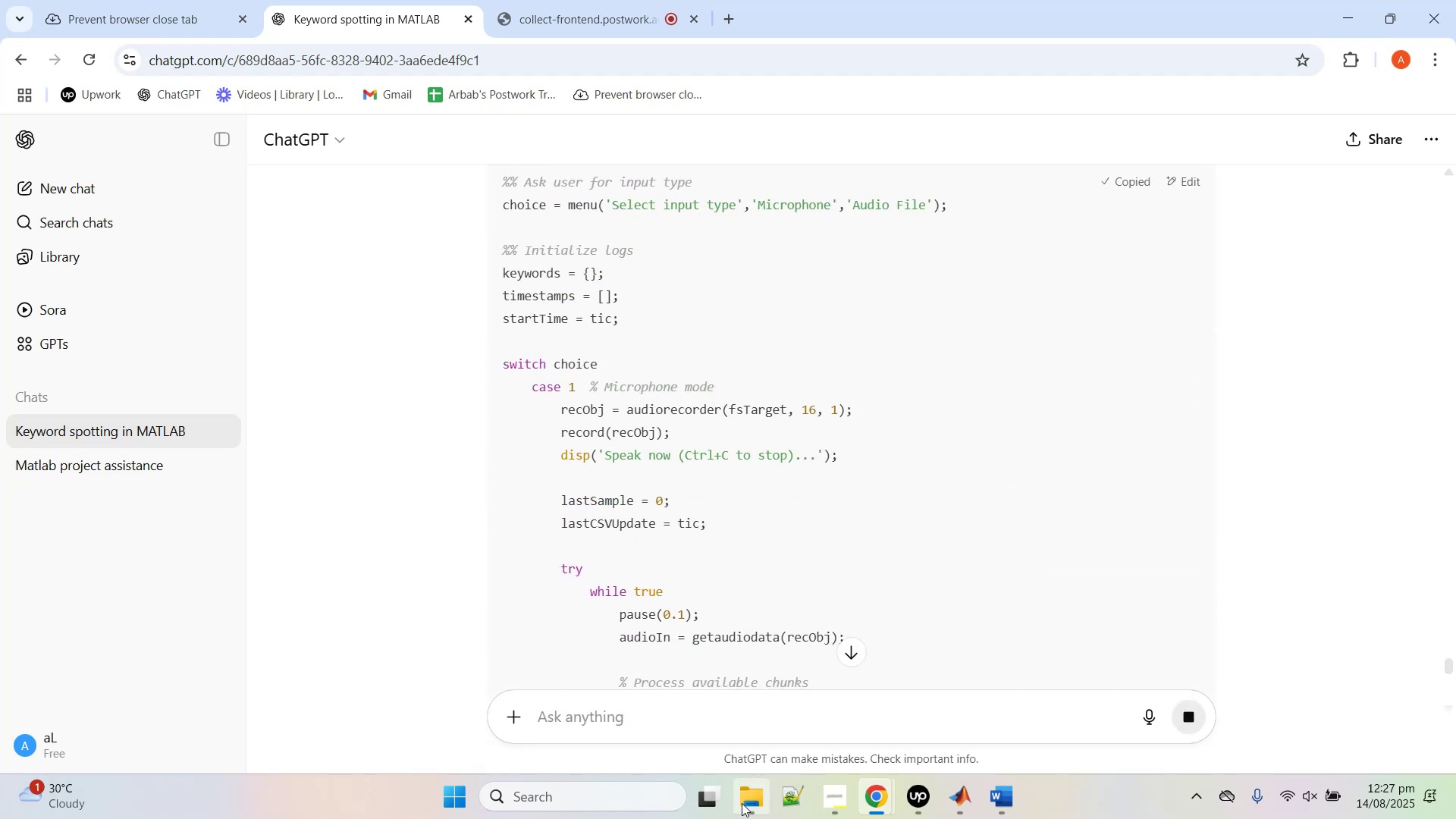 
left_click([745, 805])
 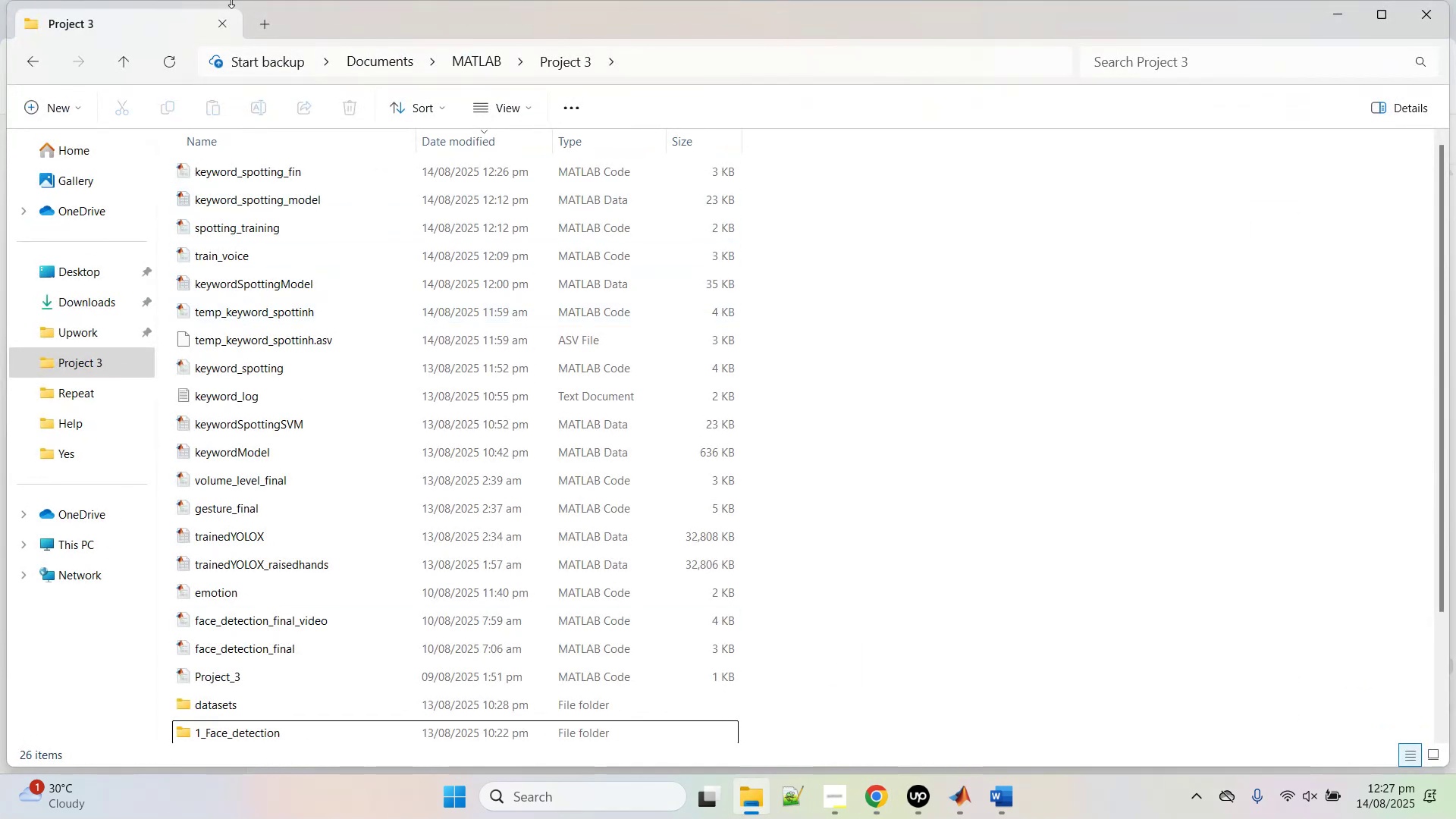 
scroll: coordinate [320, 514], scroll_direction: down, amount: 4.0
 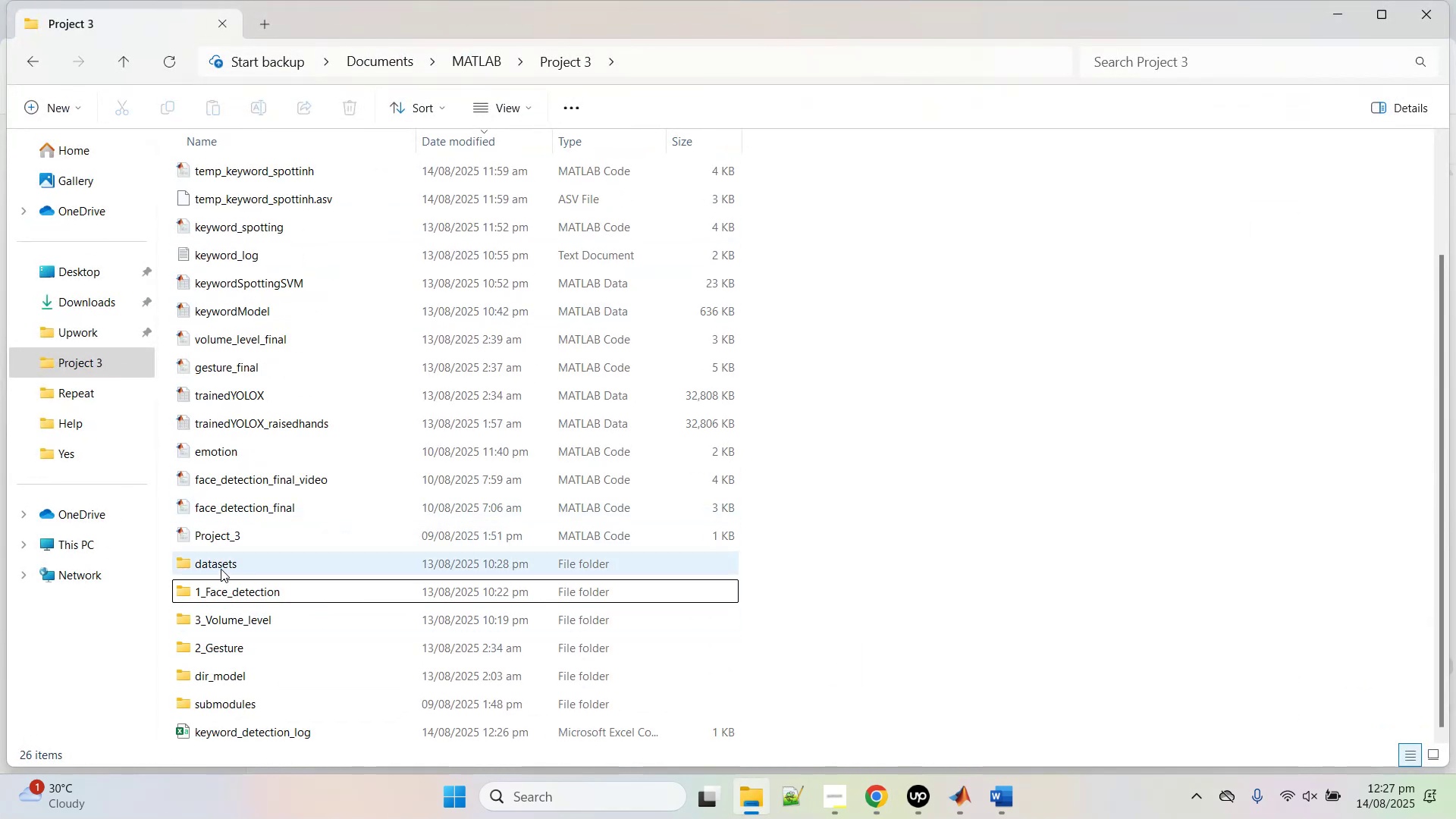 
double_click([221, 564])
 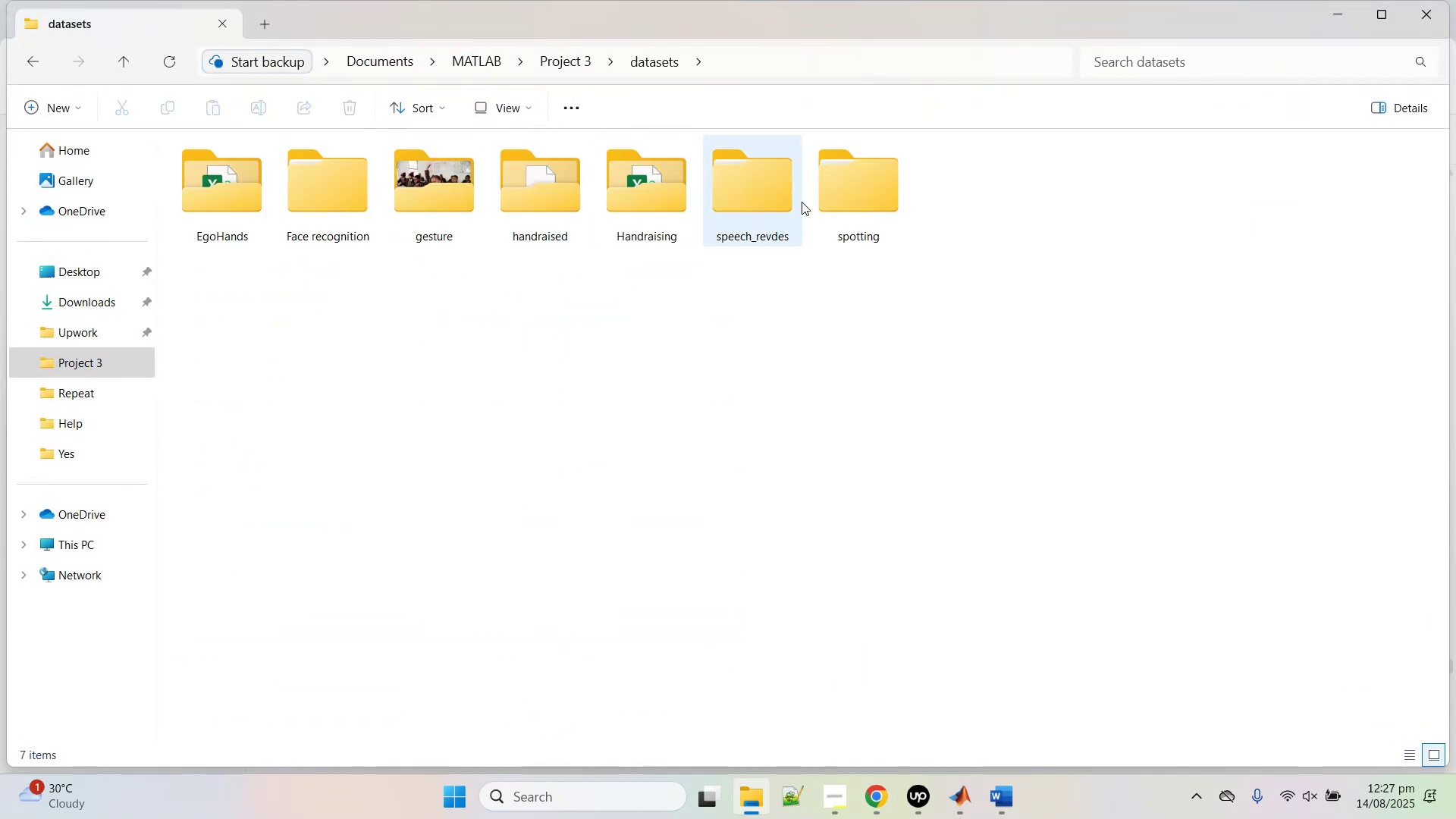 
double_click([863, 202])
 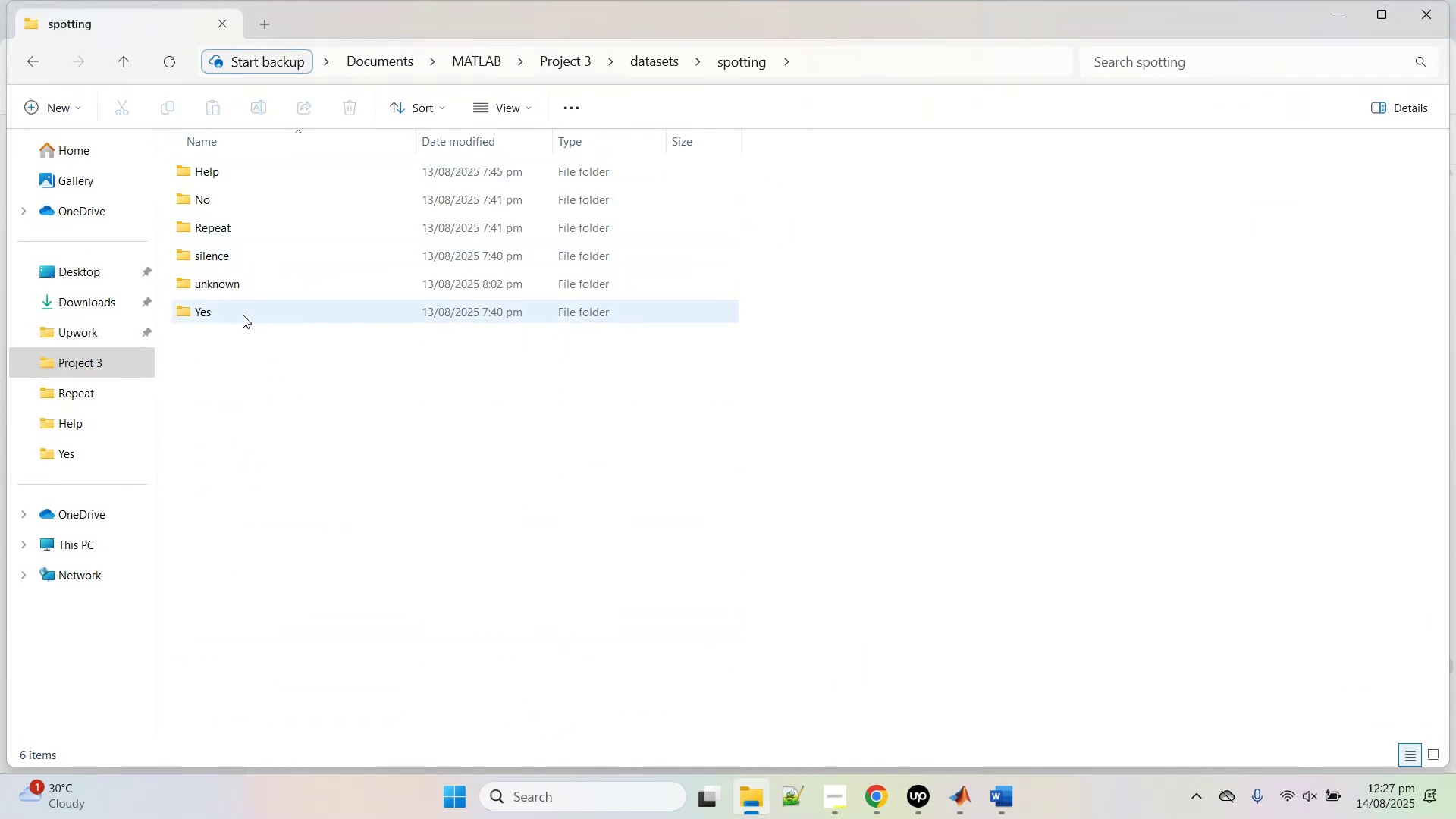 
double_click([243, 316])
 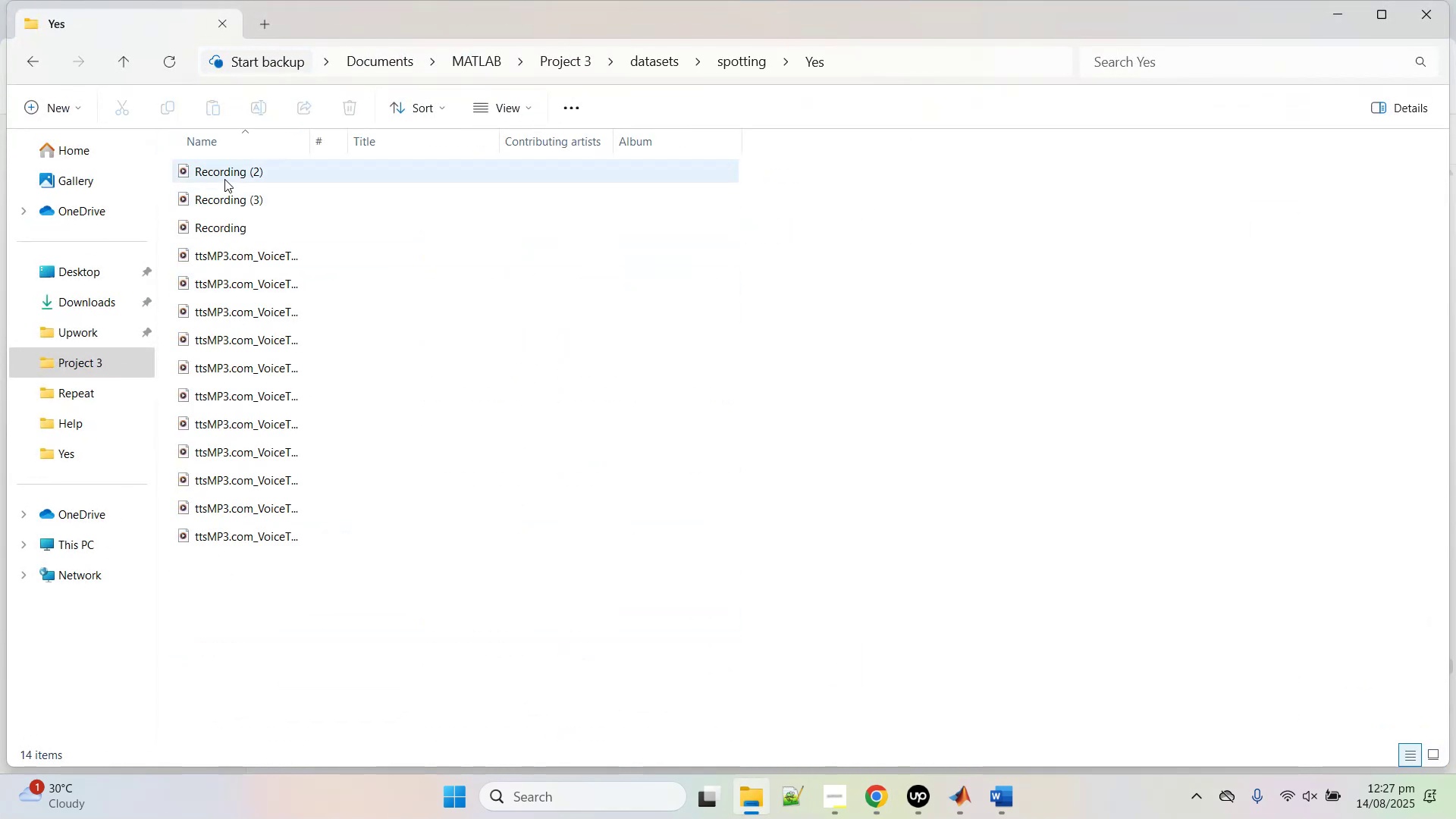 
left_click([224, 179])
 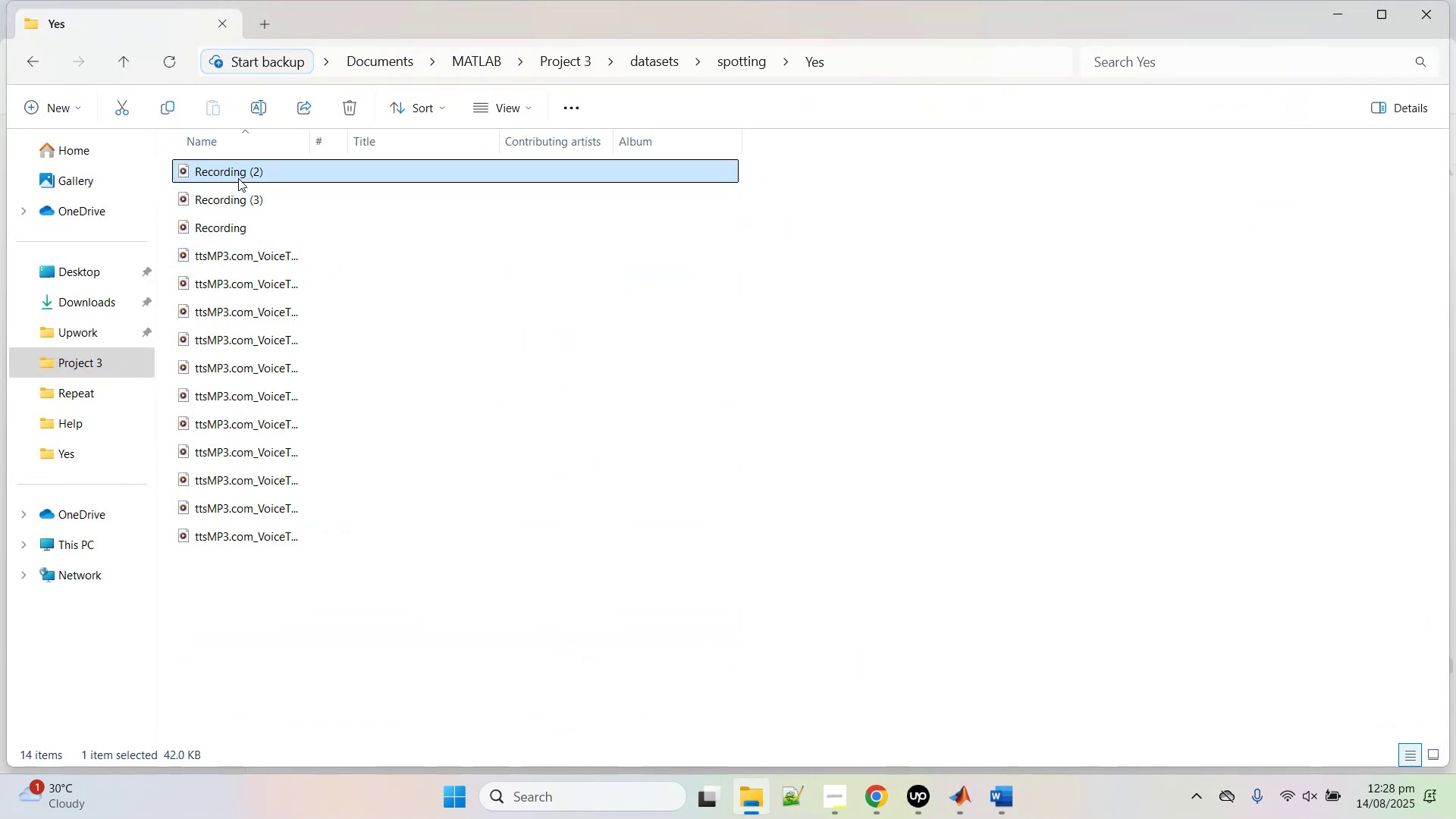 
double_click([238, 177])
 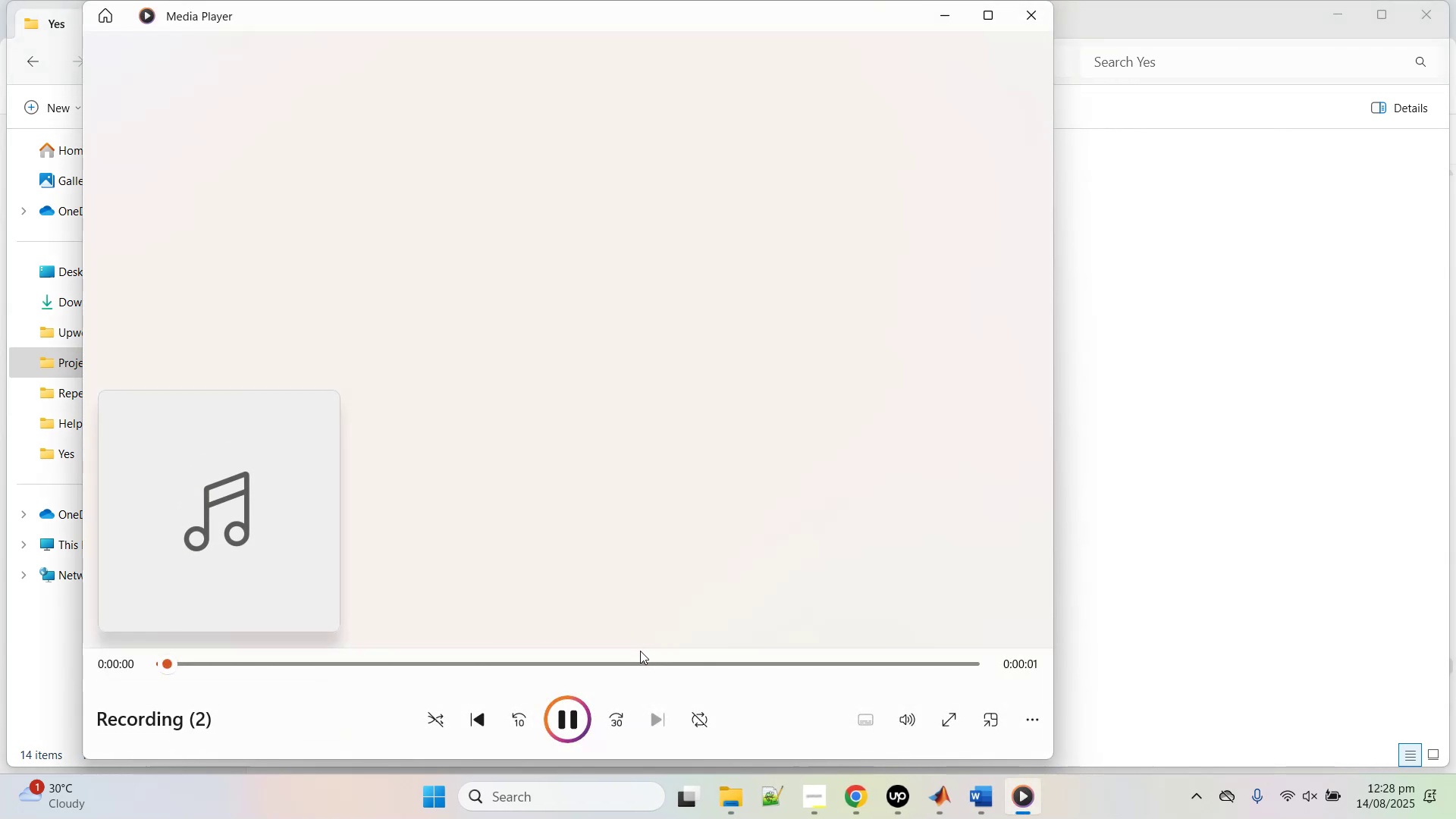 
key(Mute)
 